 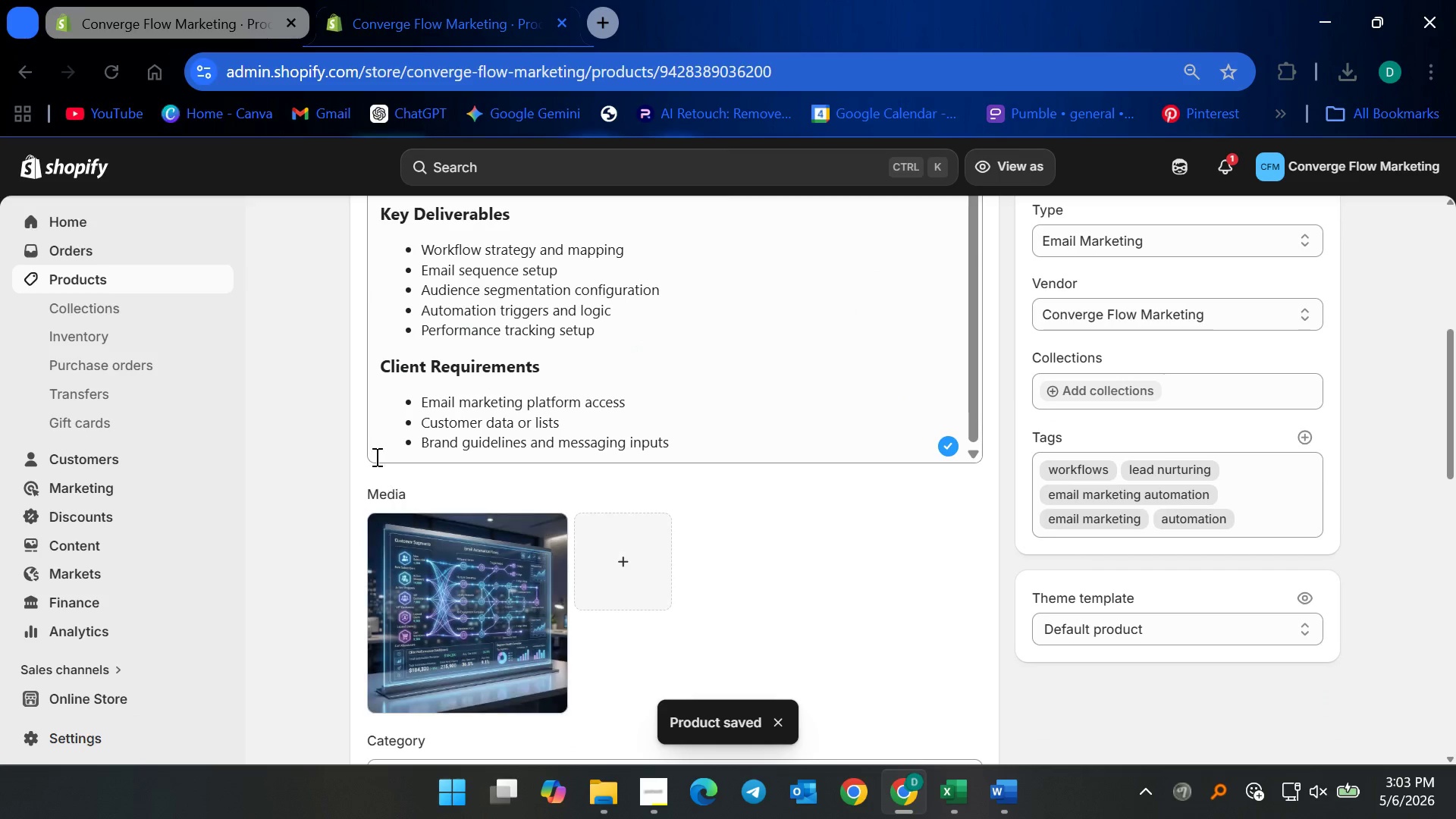 
left_click([149, 271])
 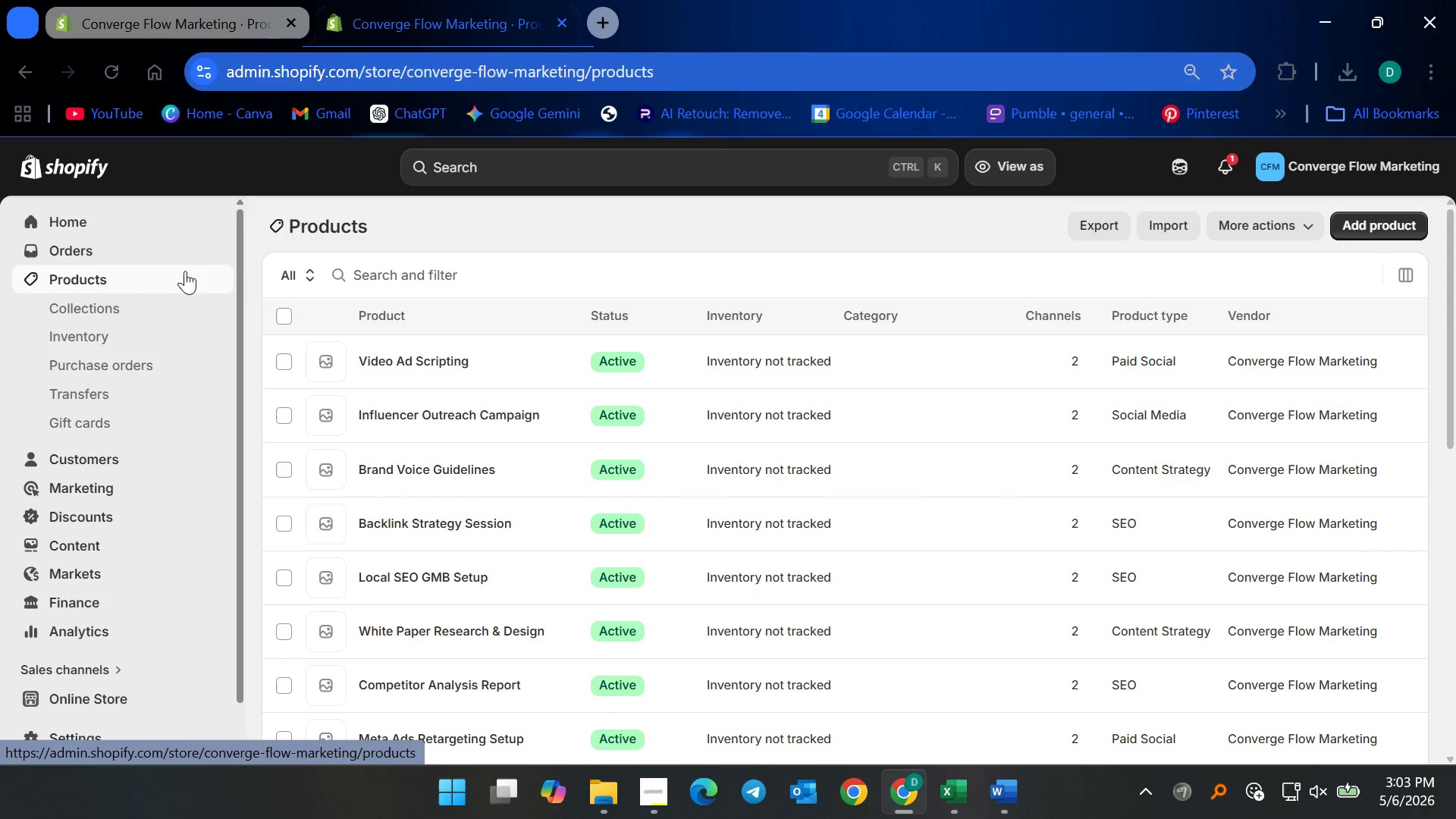 
scroll: coordinate [551, 579], scroll_direction: down, amount: 10.0
 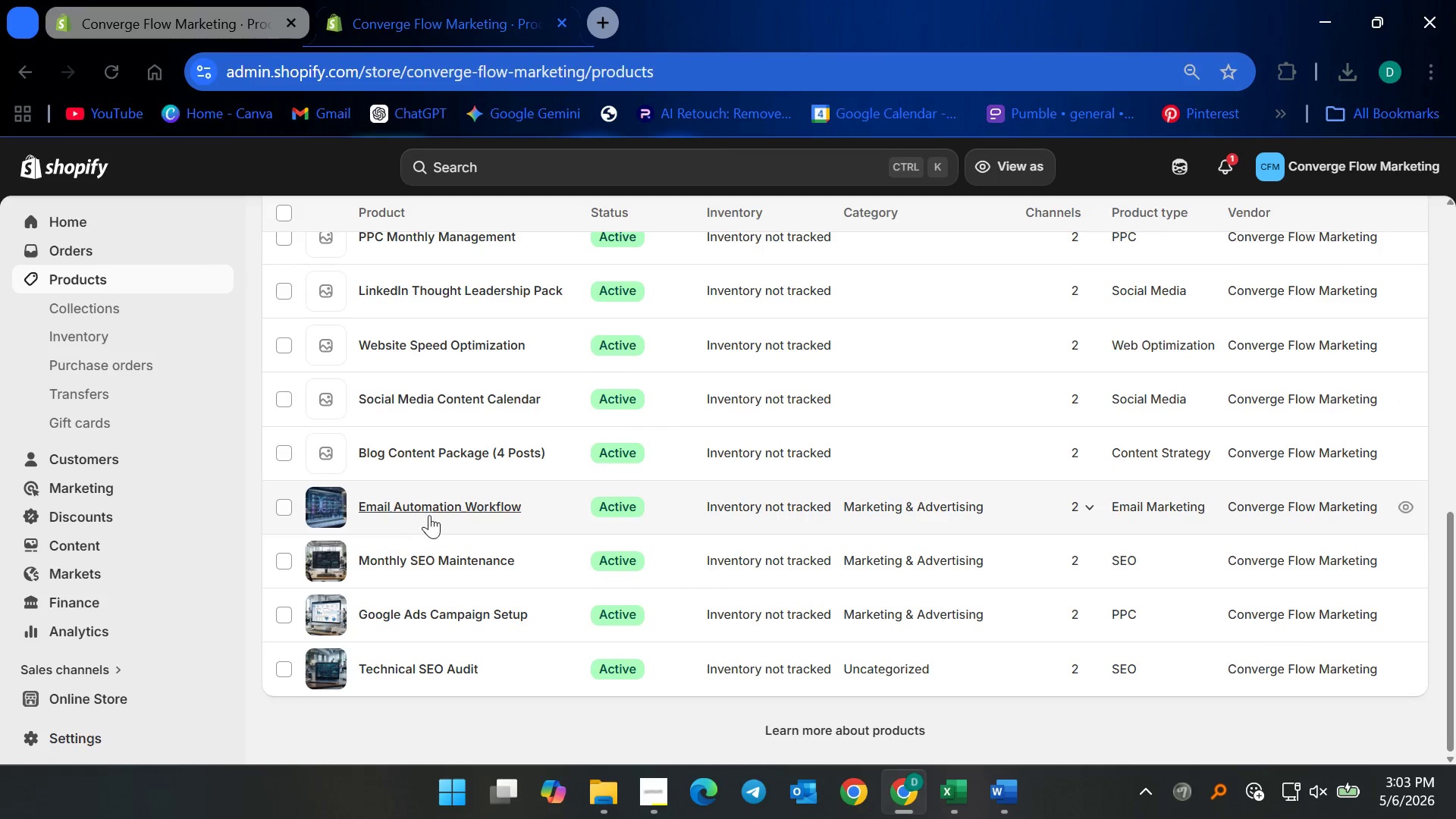 
left_click([428, 509])
 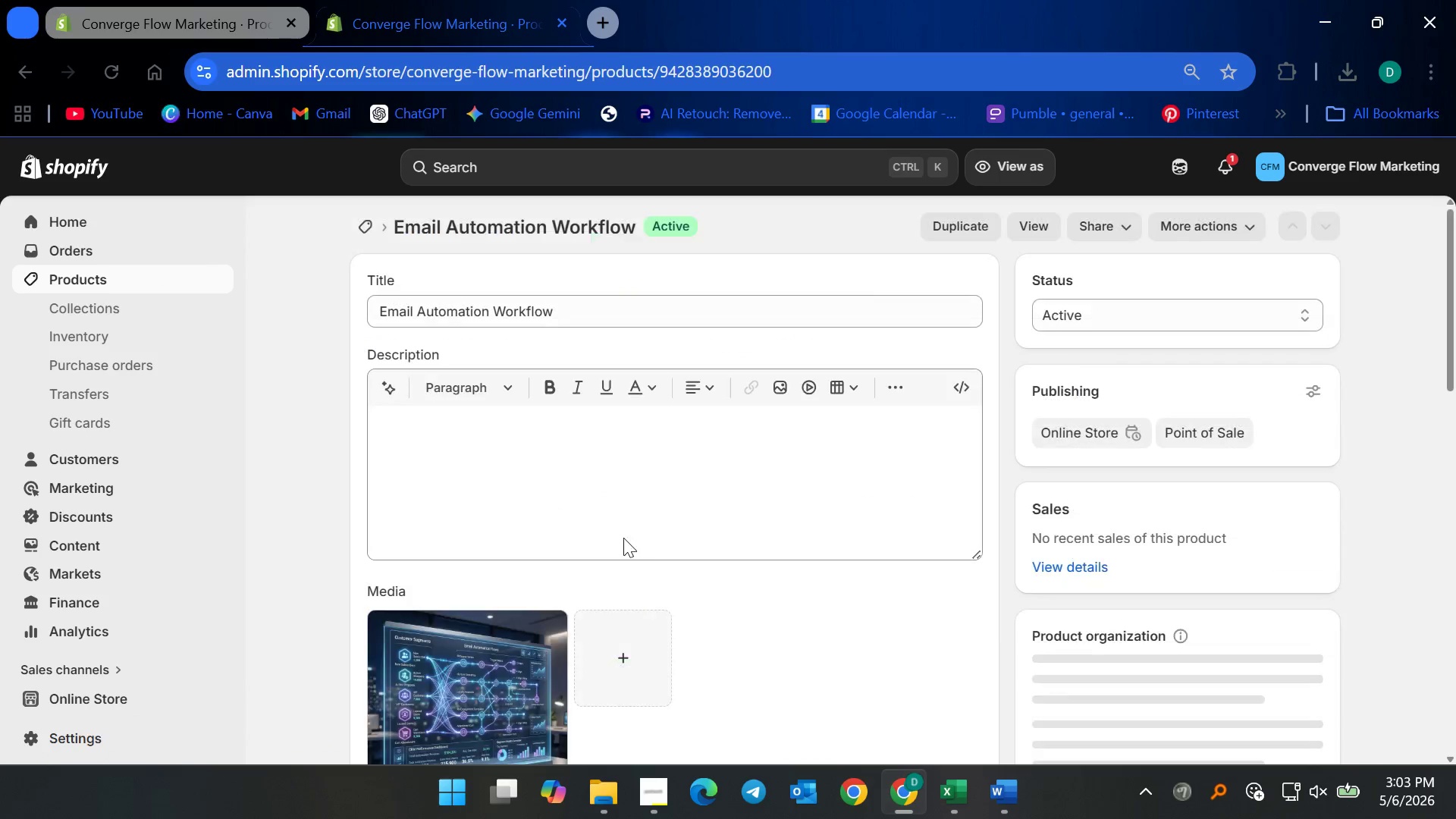 
scroll: coordinate [526, 563], scroll_direction: down, amount: 8.0
 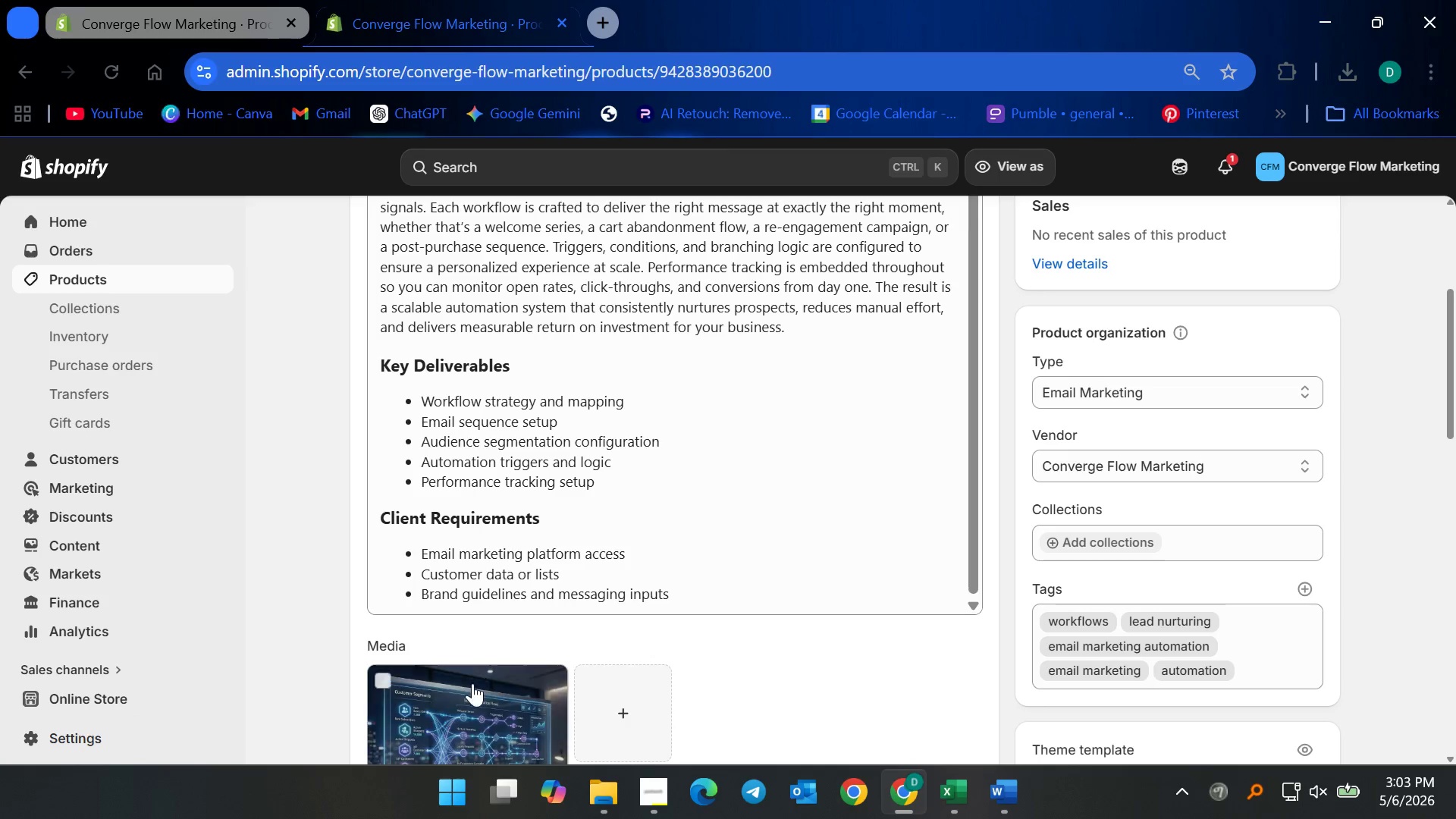 
left_click([469, 687])
 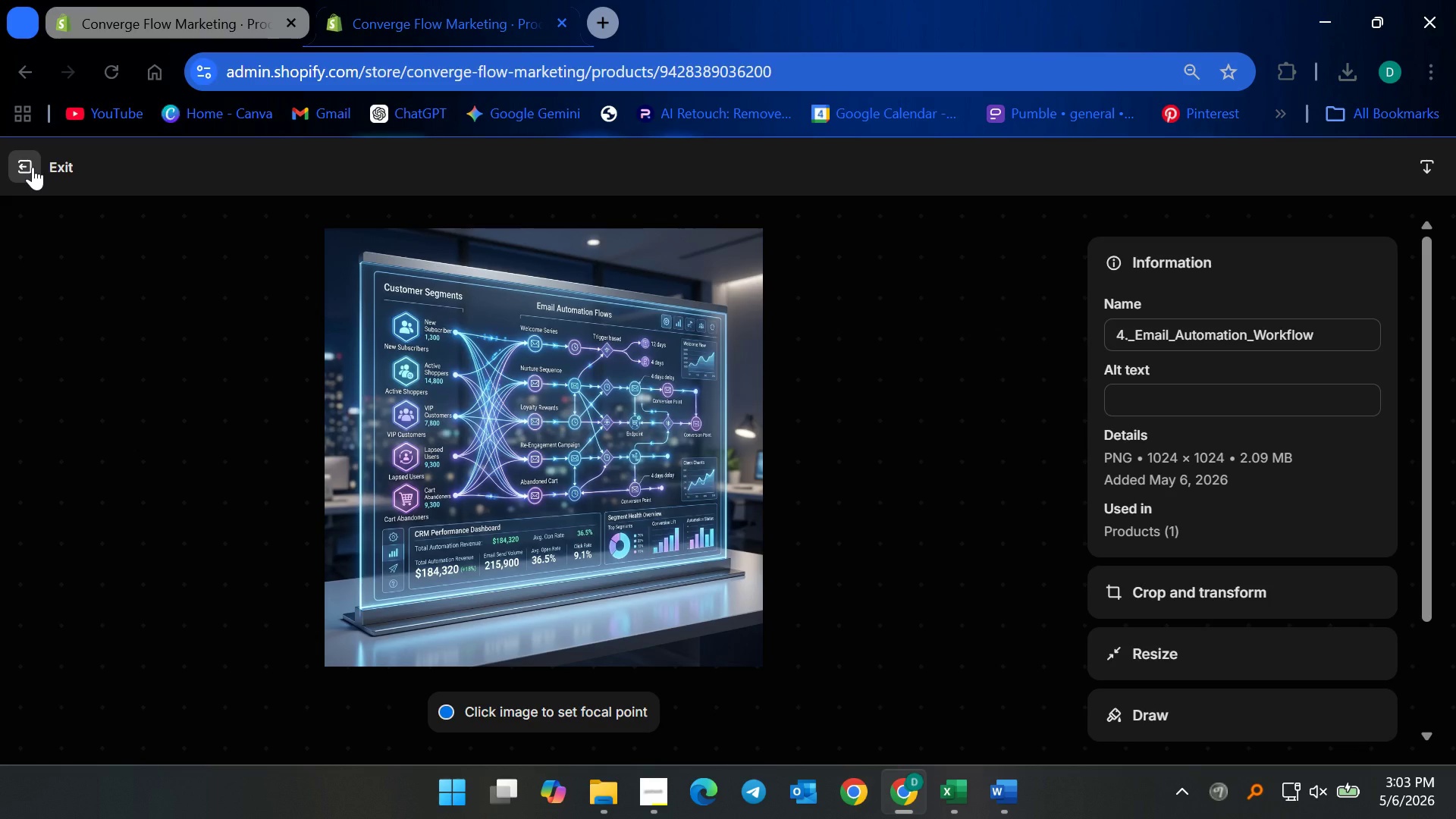 
left_click([33, 167])
 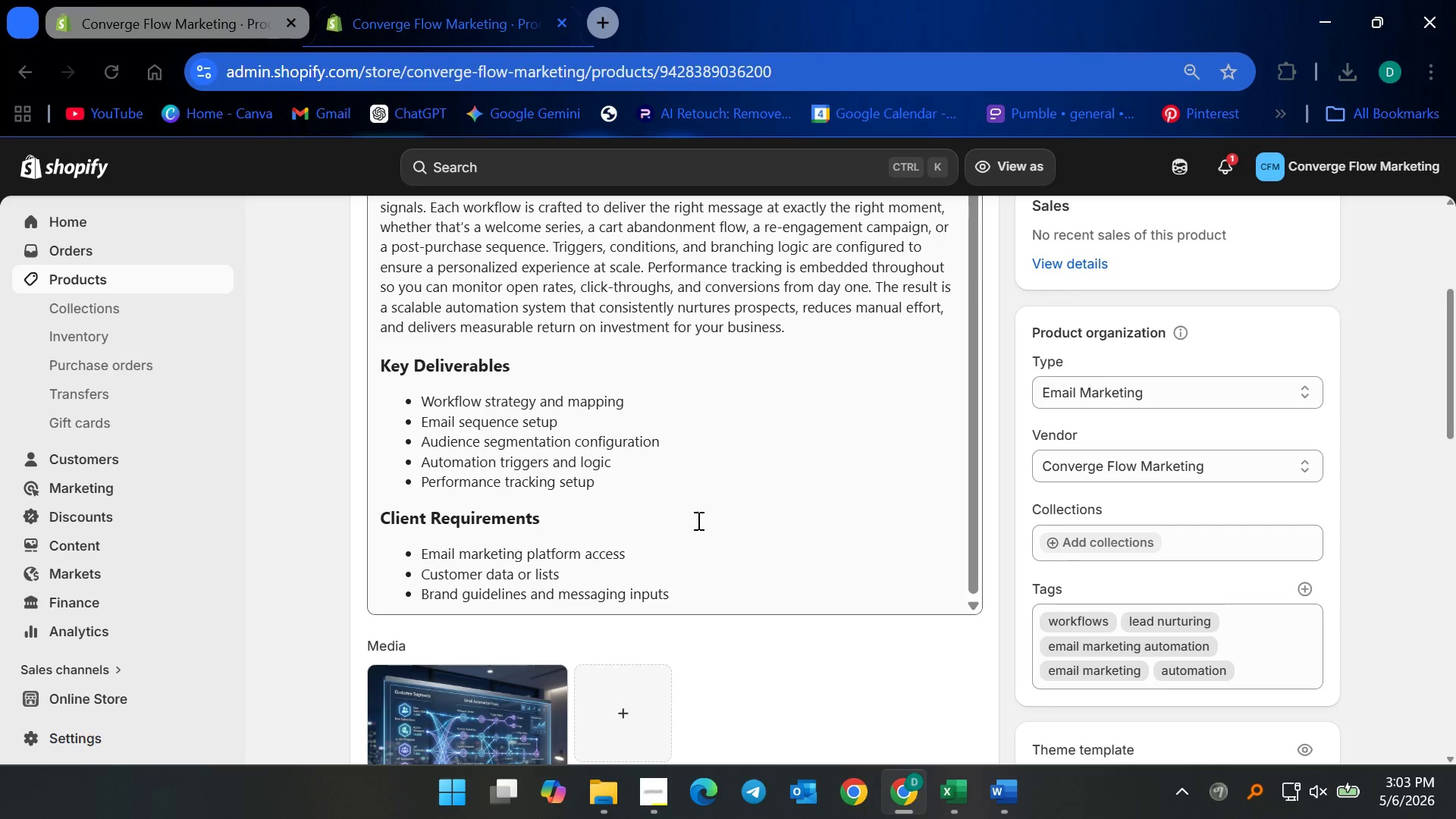 
scroll: coordinate [651, 549], scroll_direction: down, amount: 9.0
 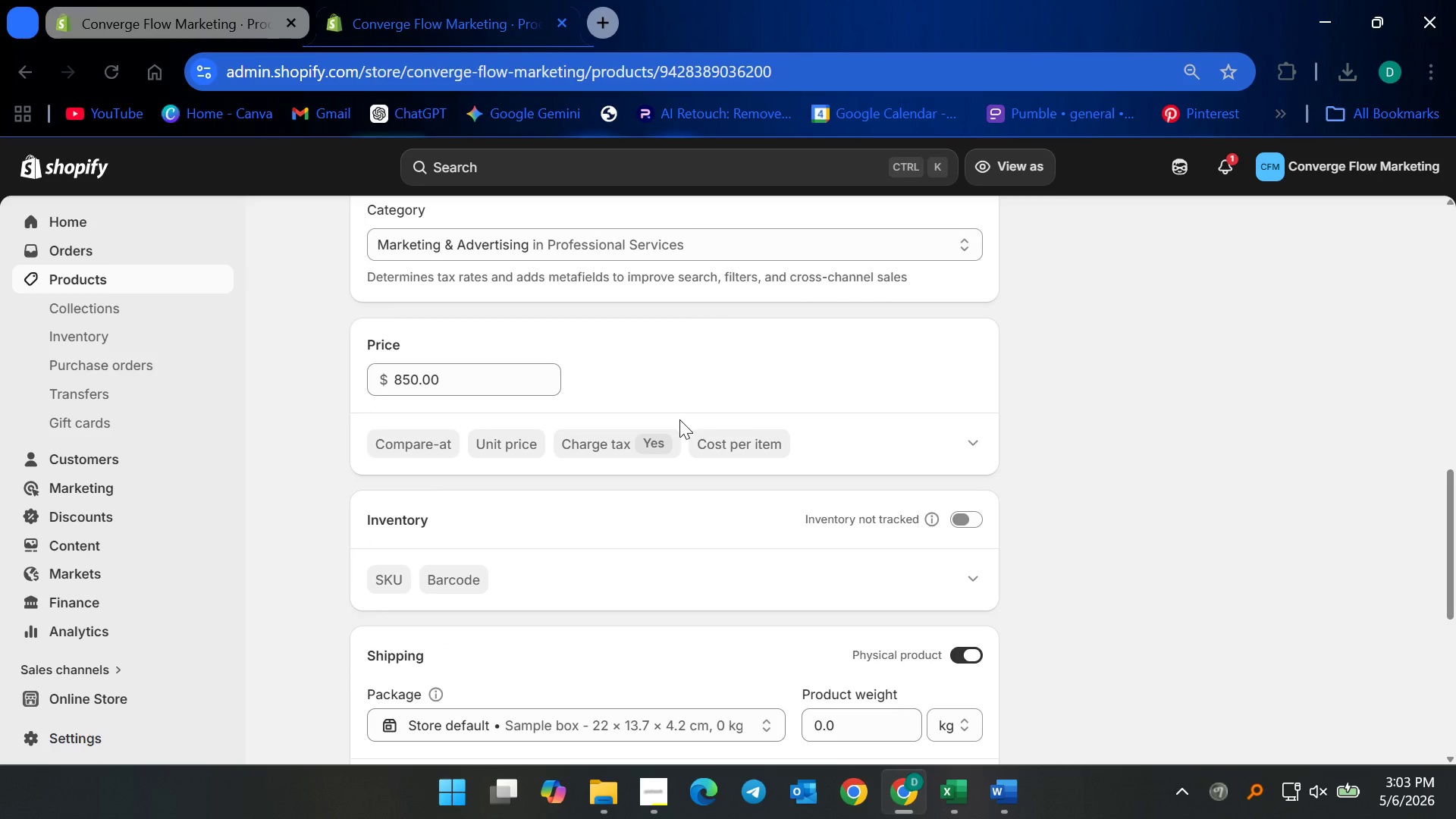 
scroll: coordinate [639, 438], scroll_direction: up, amount: 14.0
 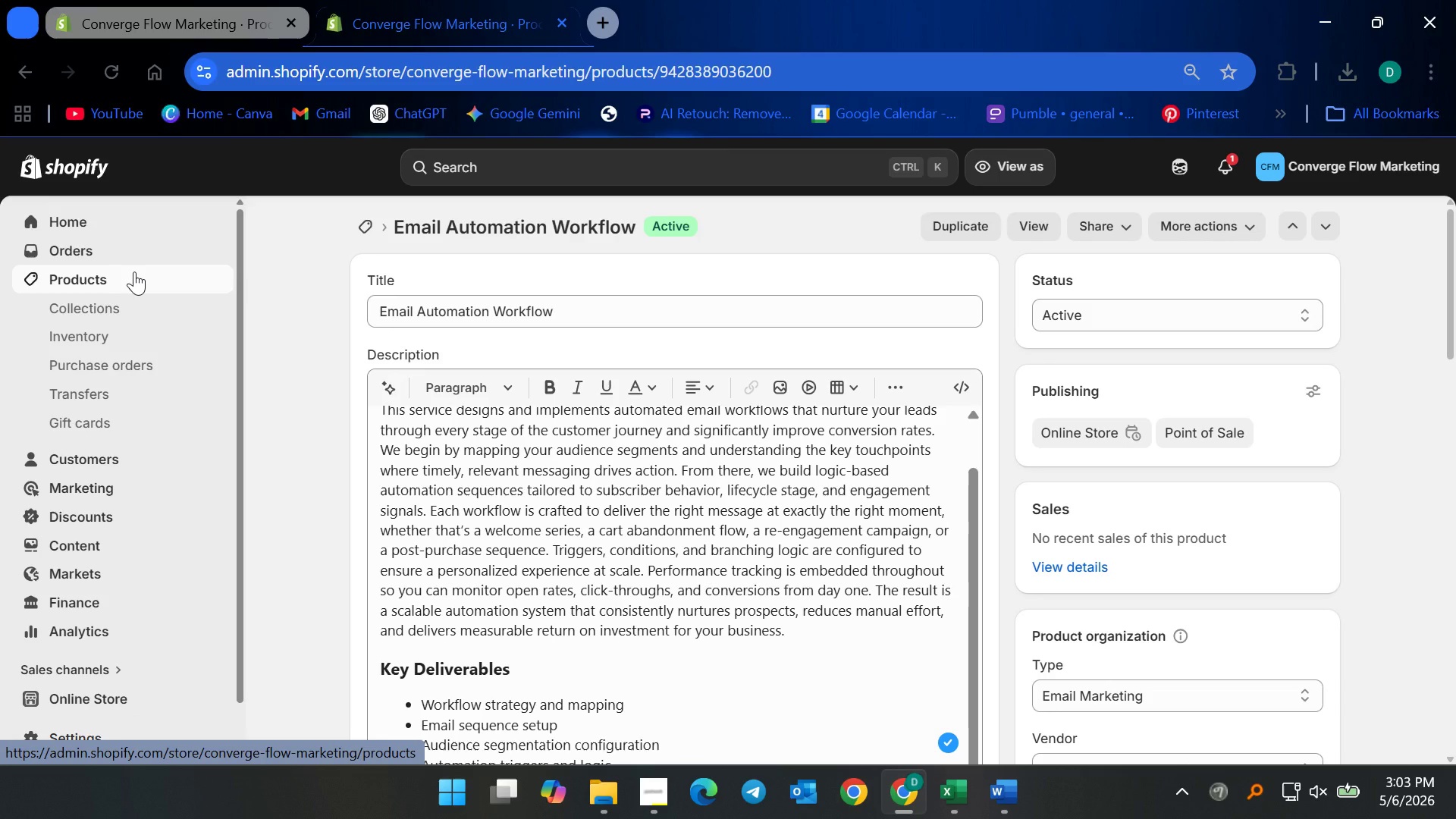 
left_click([134, 271])
 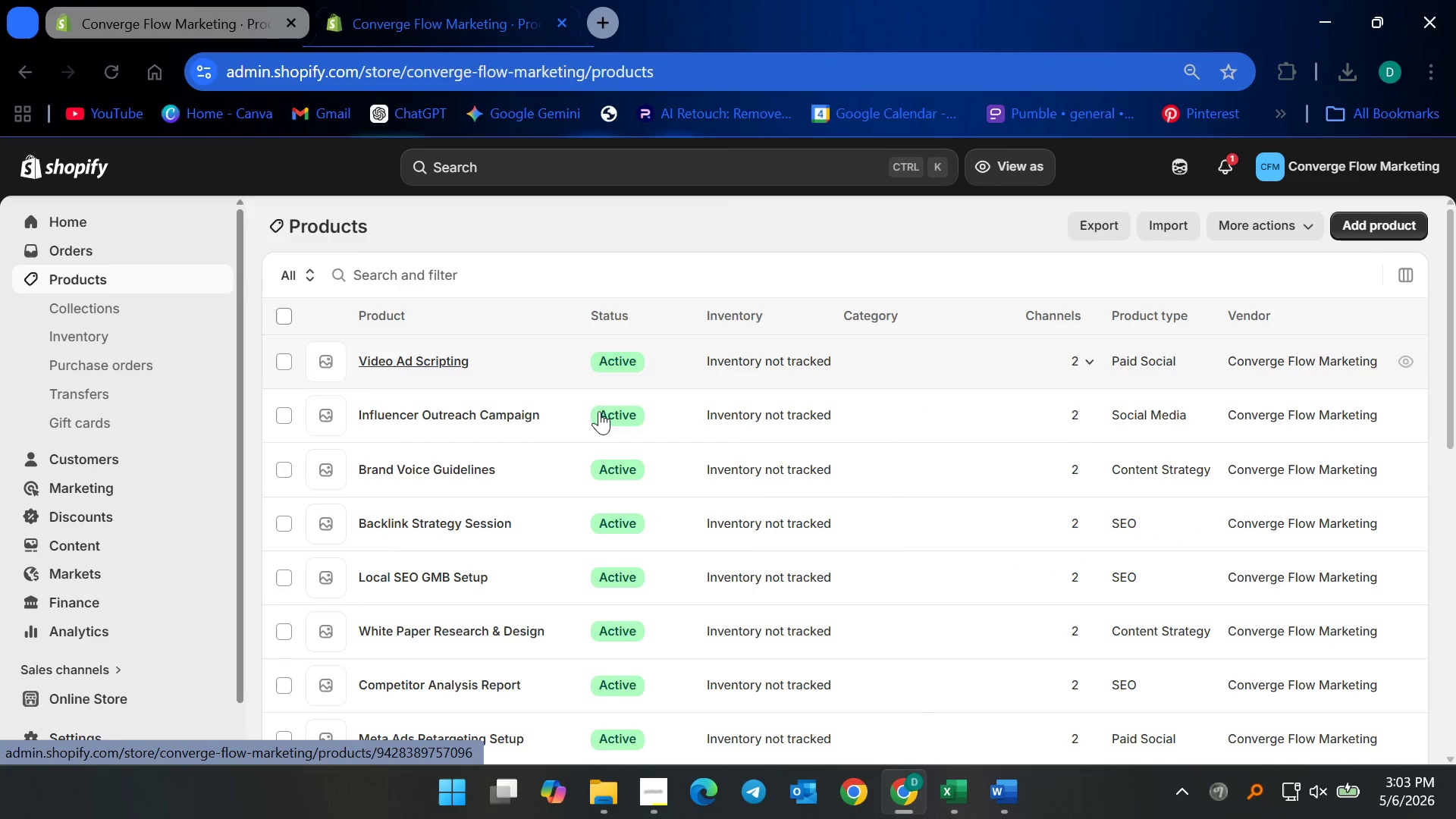 
scroll: coordinate [488, 597], scroll_direction: down, amount: 11.0
 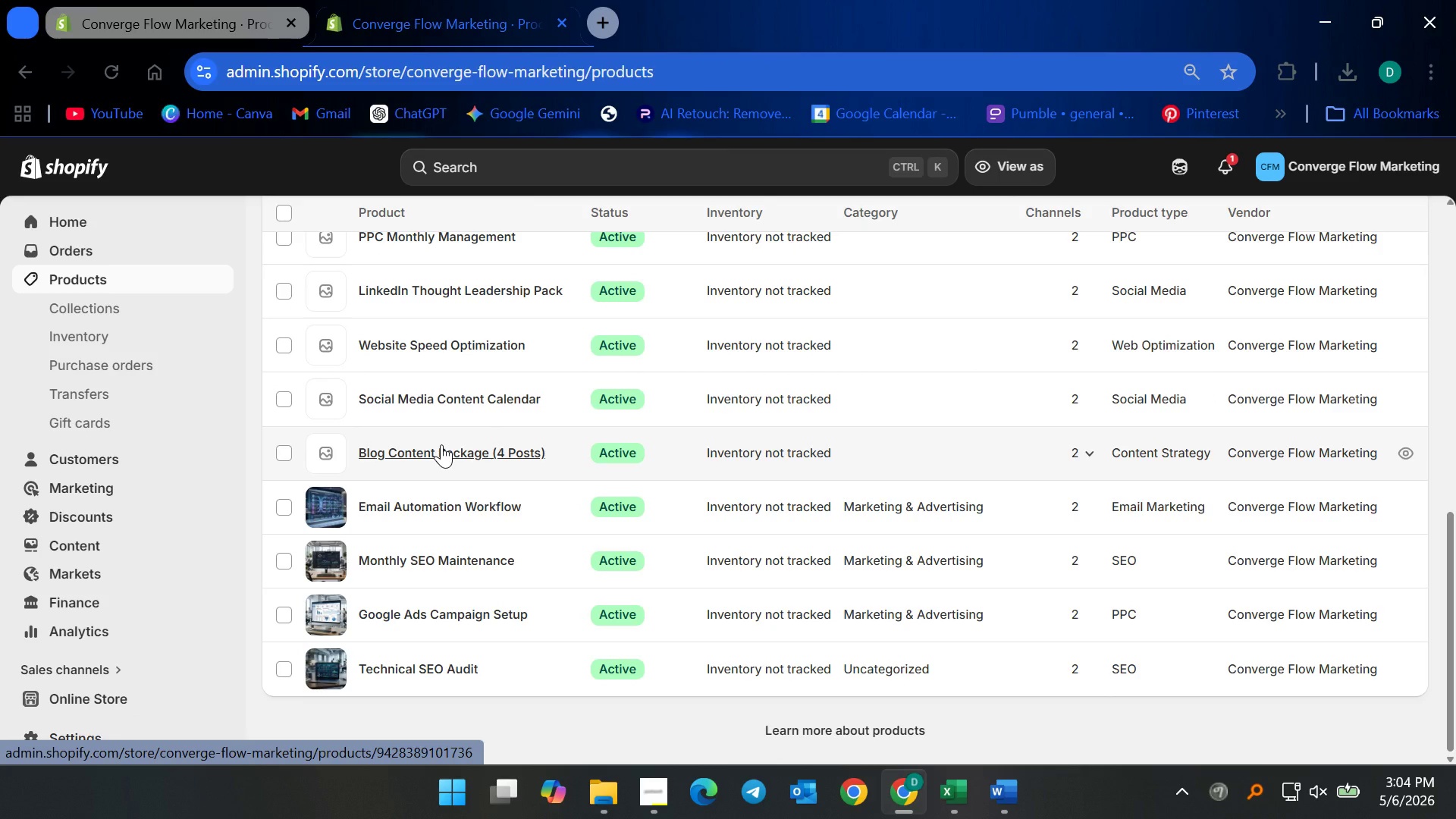 
left_click([441, 443])
 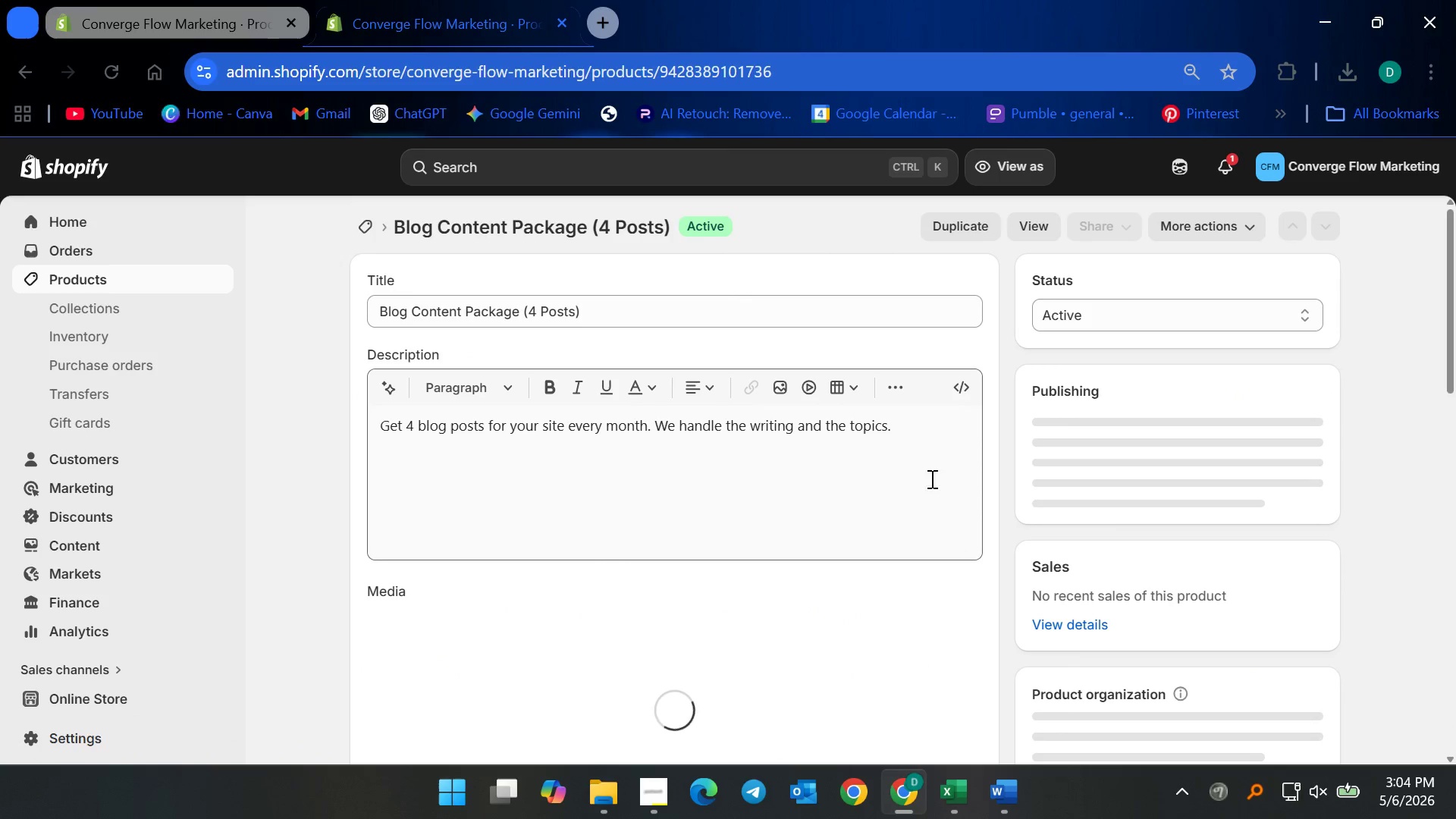 
scroll: coordinate [792, 511], scroll_direction: down, amount: 4.0
 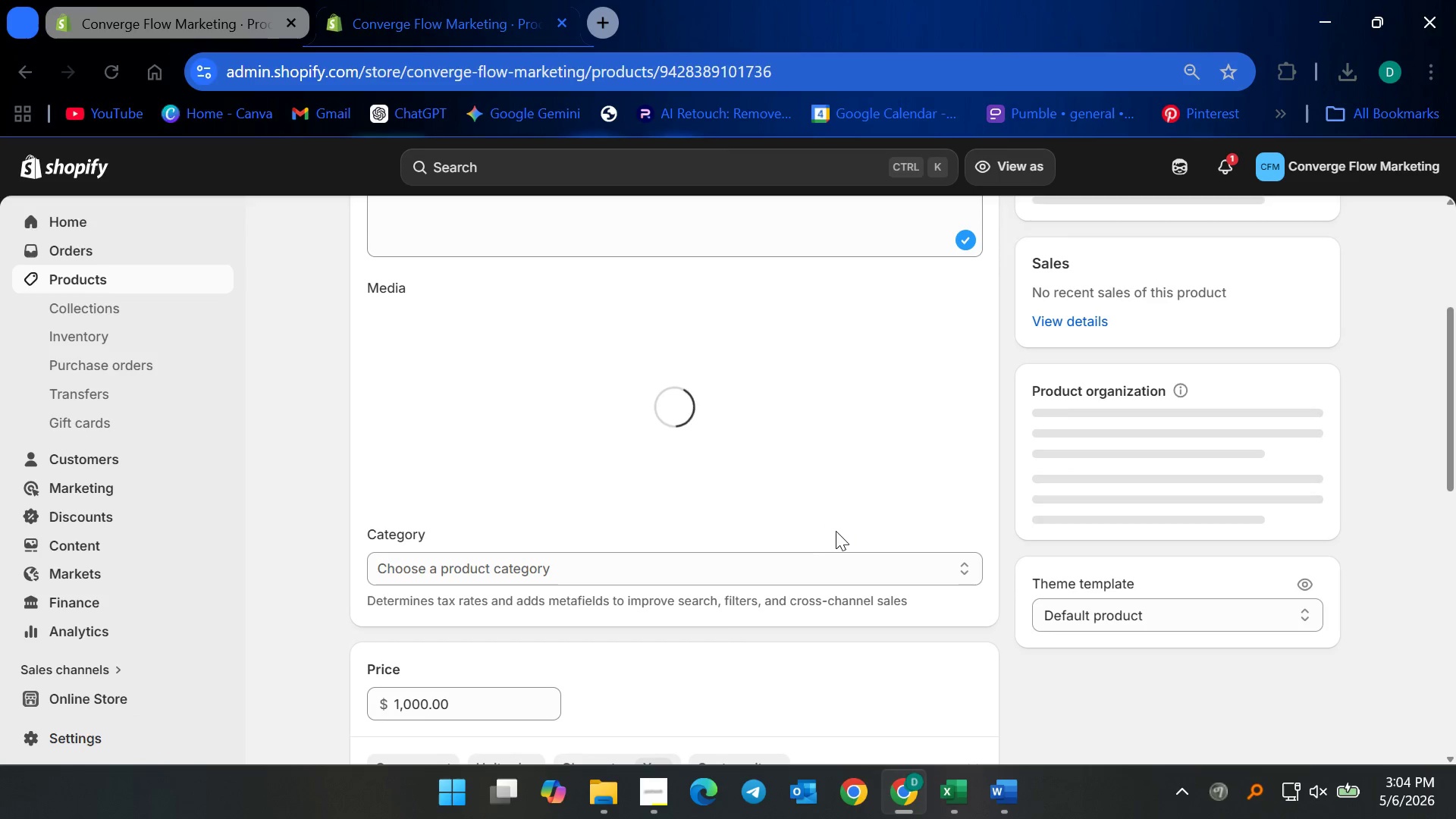 
scroll: coordinate [802, 535], scroll_direction: up, amount: 4.0
 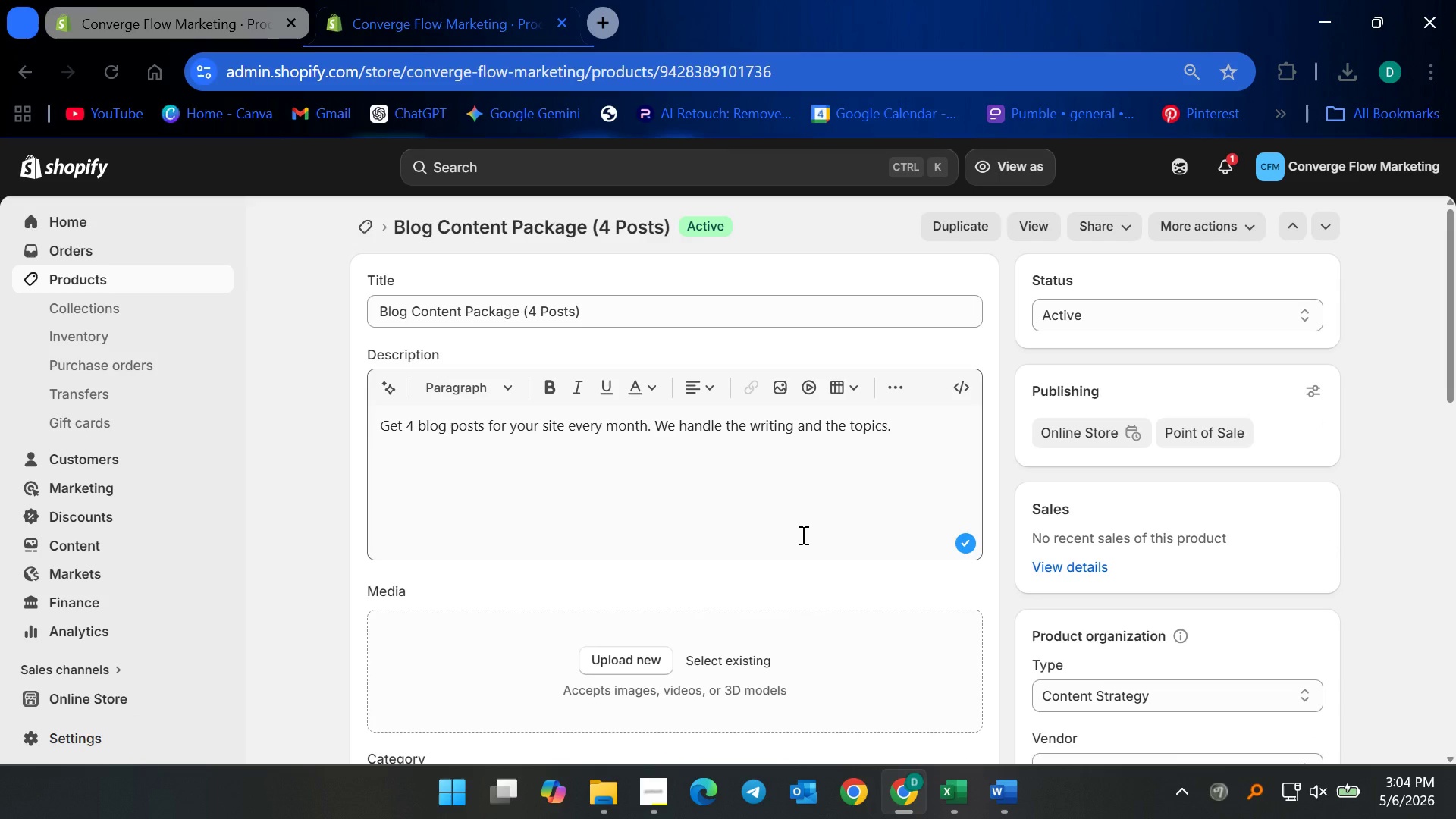 
scroll: coordinate [1243, 663], scroll_direction: down, amount: 5.0
 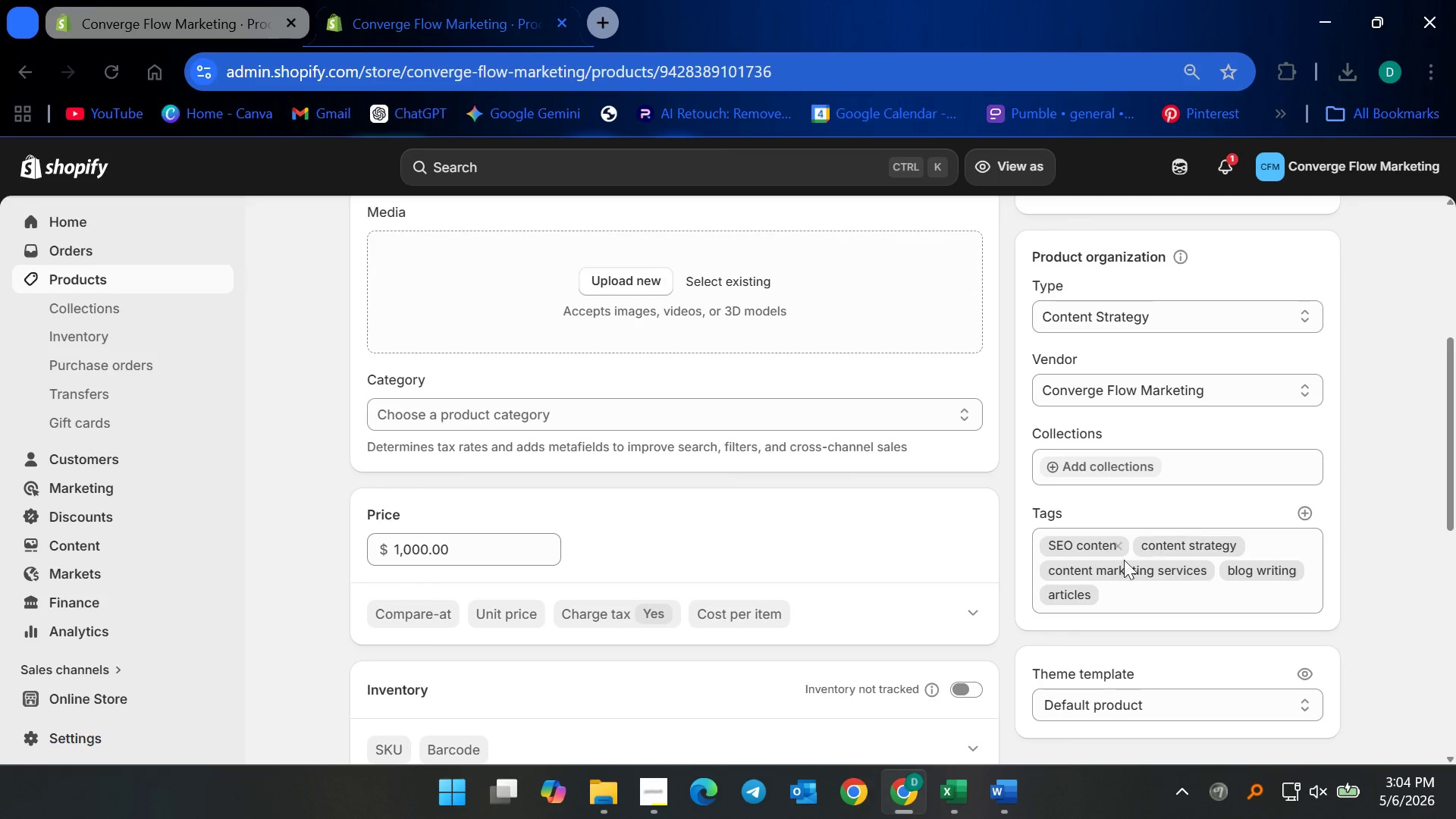 
scroll: coordinate [1122, 608], scroll_direction: up, amount: 5.0
 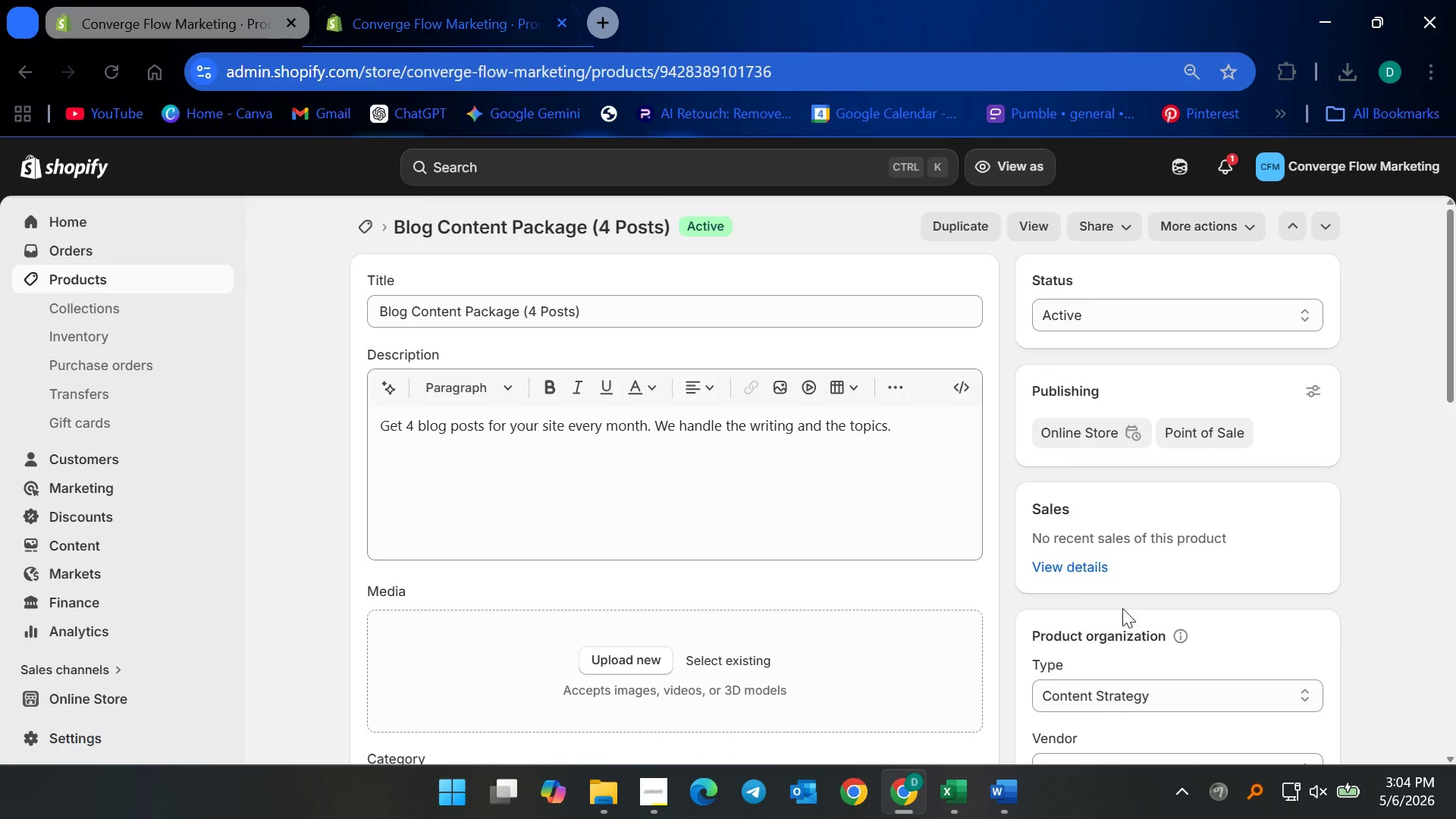 
scroll: coordinate [1119, 614], scroll_direction: down, amount: 3.0
 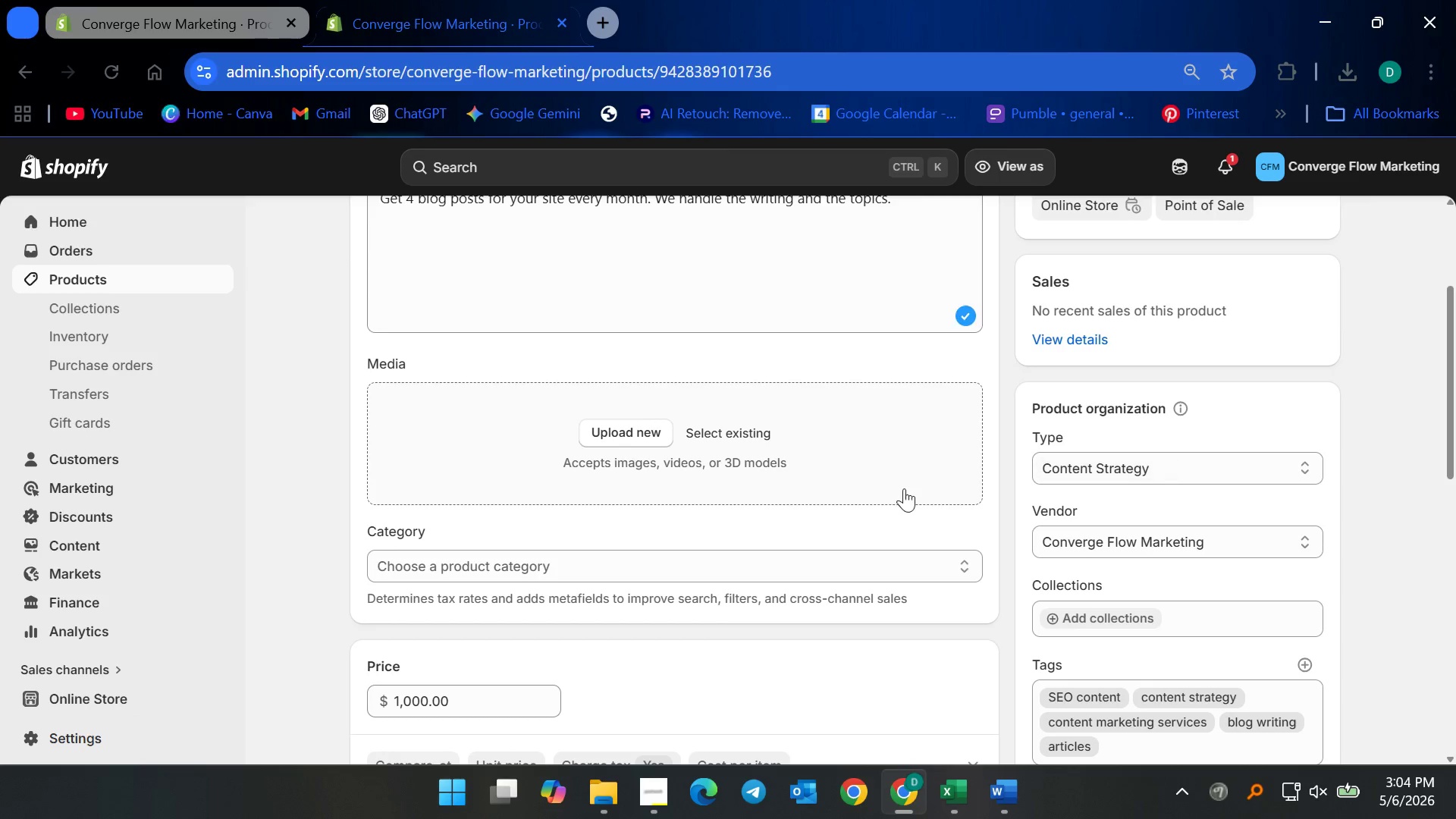 
scroll: coordinate [699, 531], scroll_direction: up, amount: 6.0
 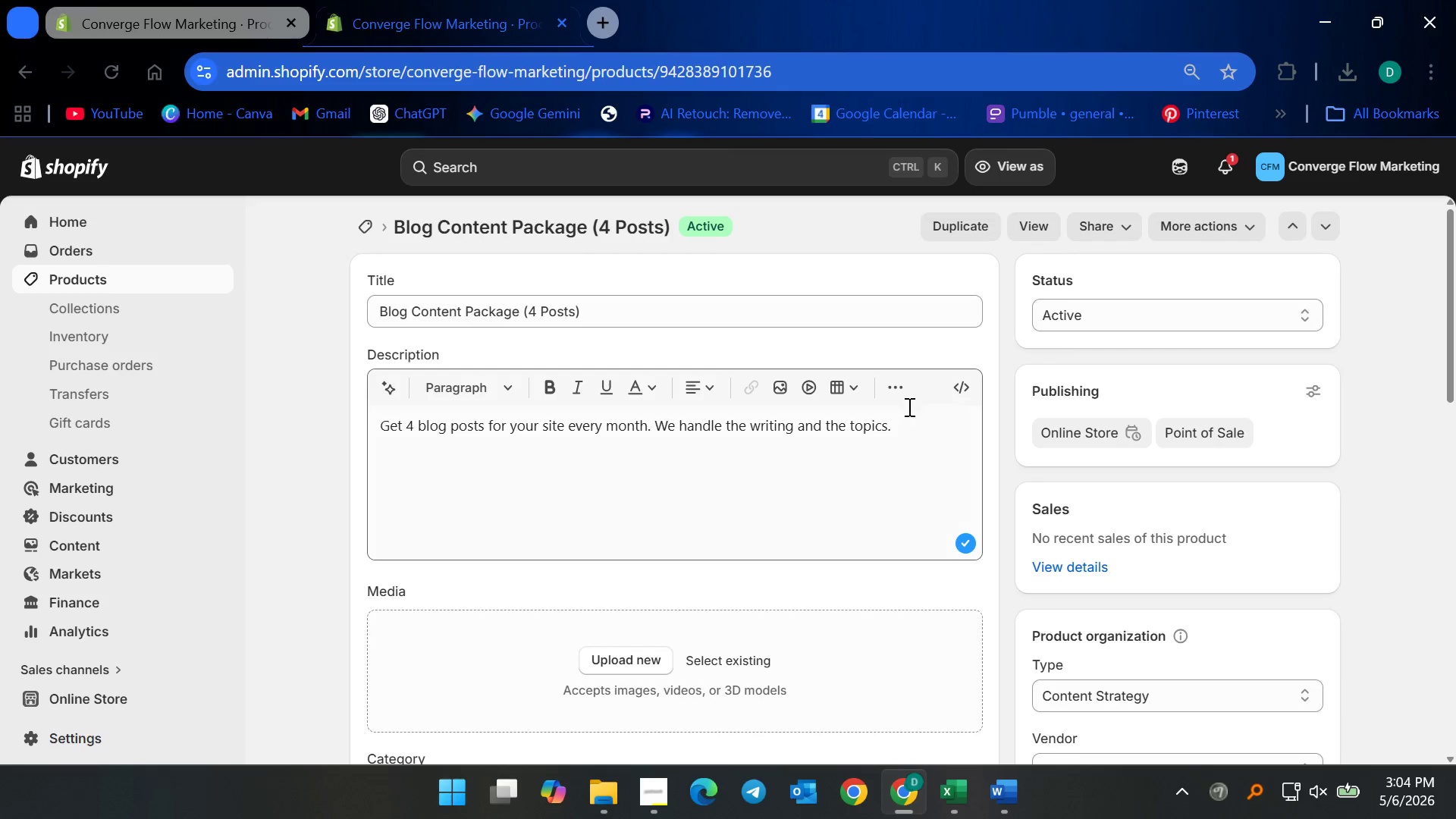 
left_click([904, 418])
 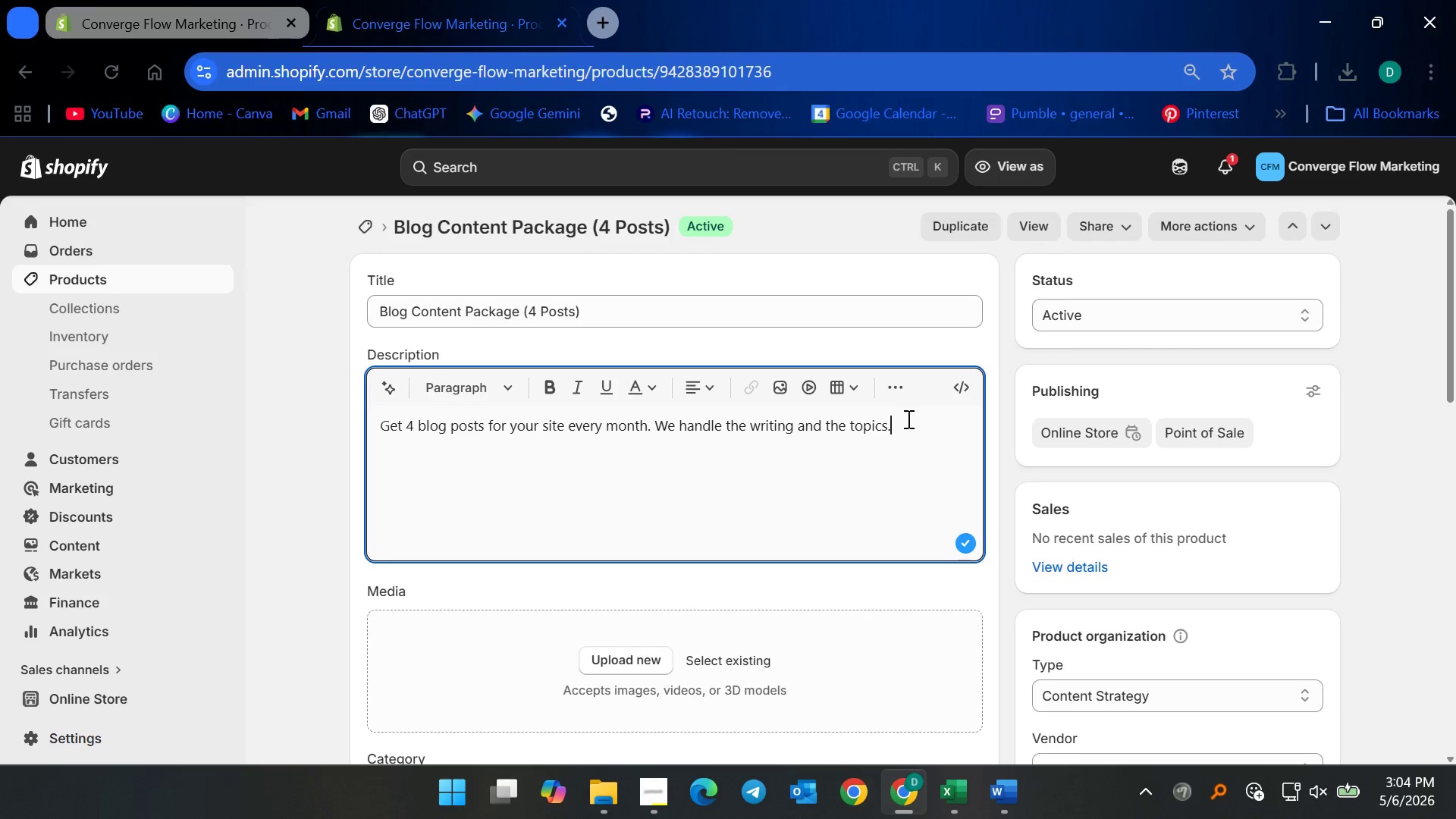 
key(Control+ControlLeft)
 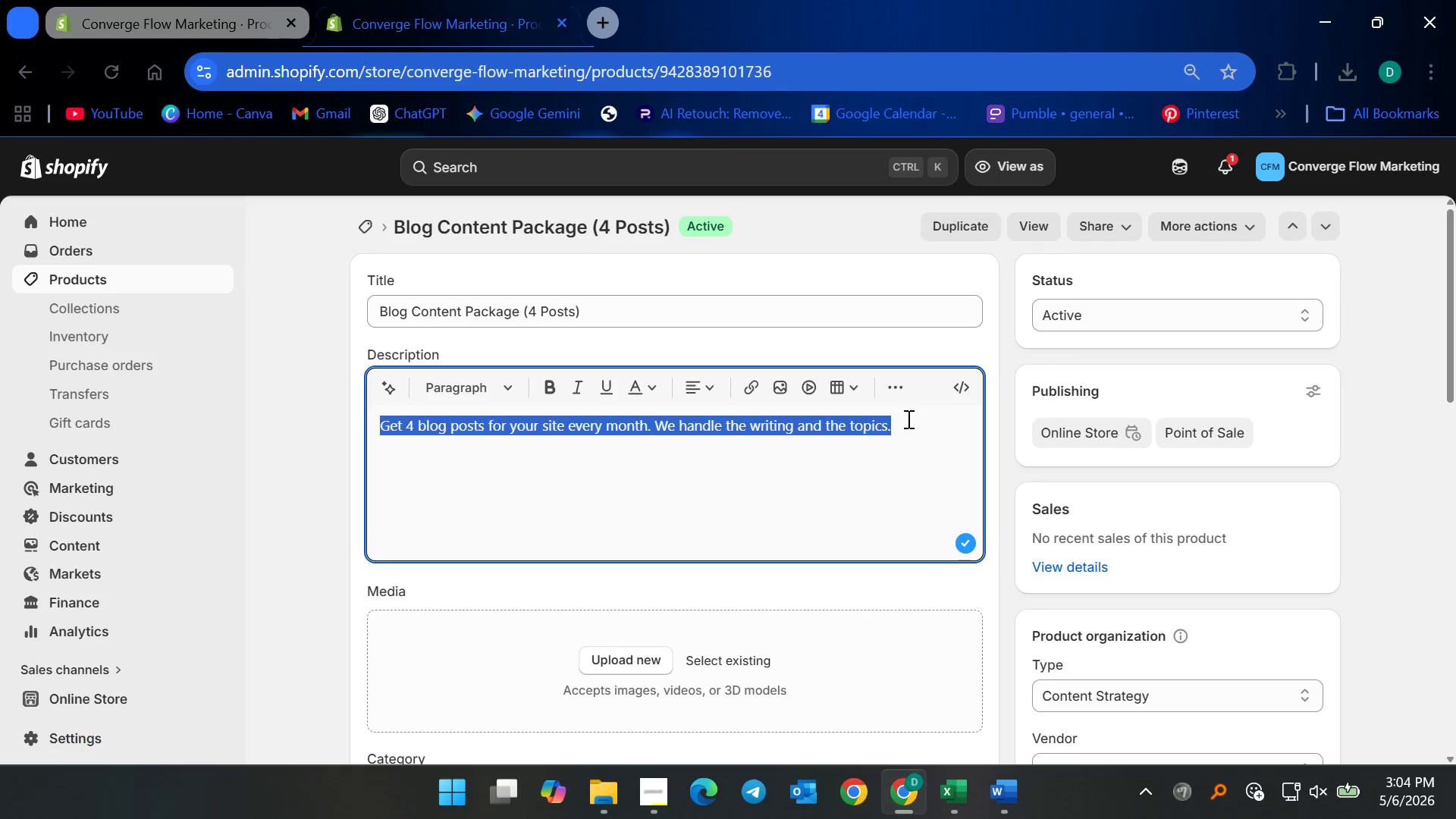 
key(Control+A)
 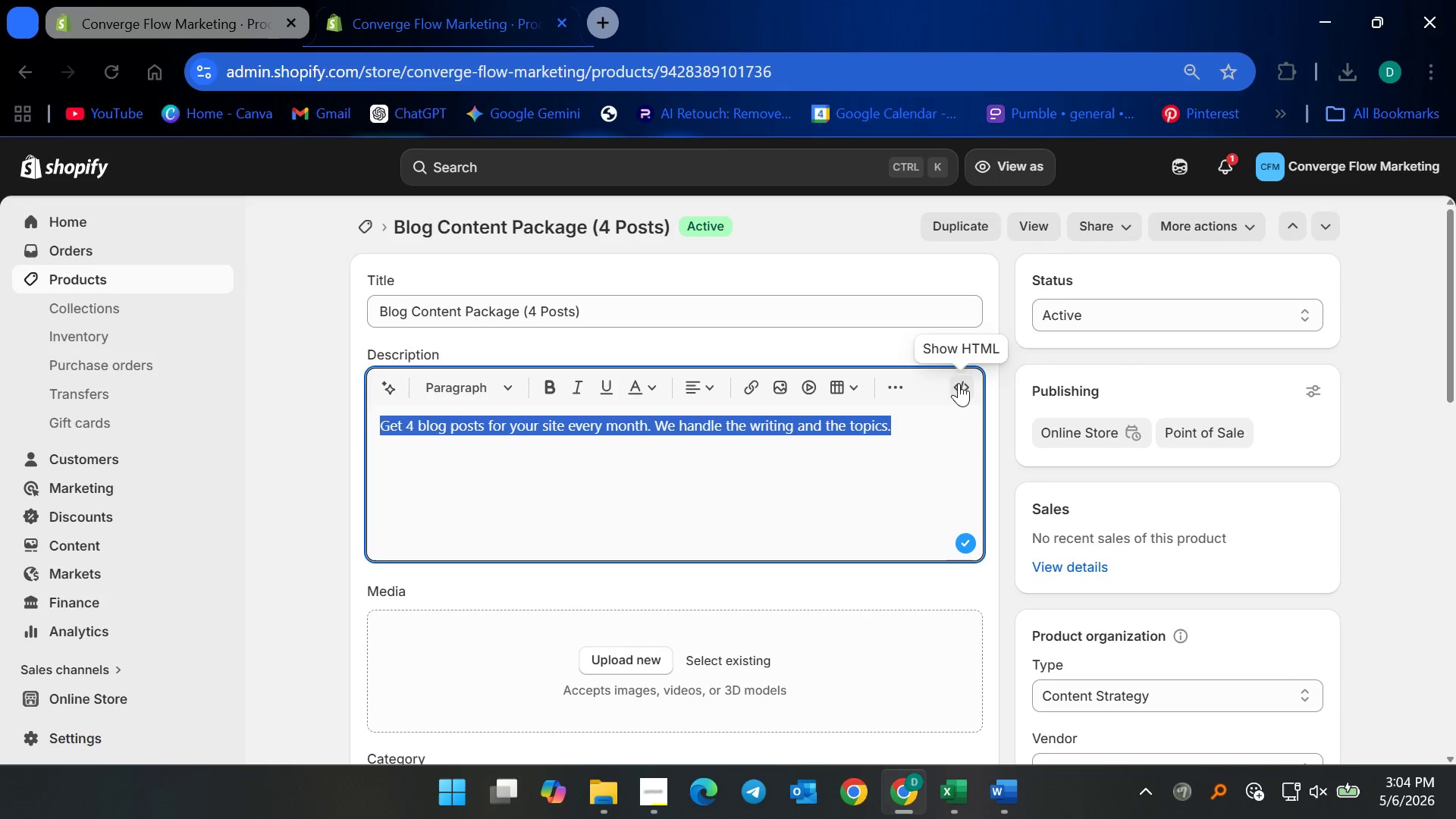 
key(Backspace)
 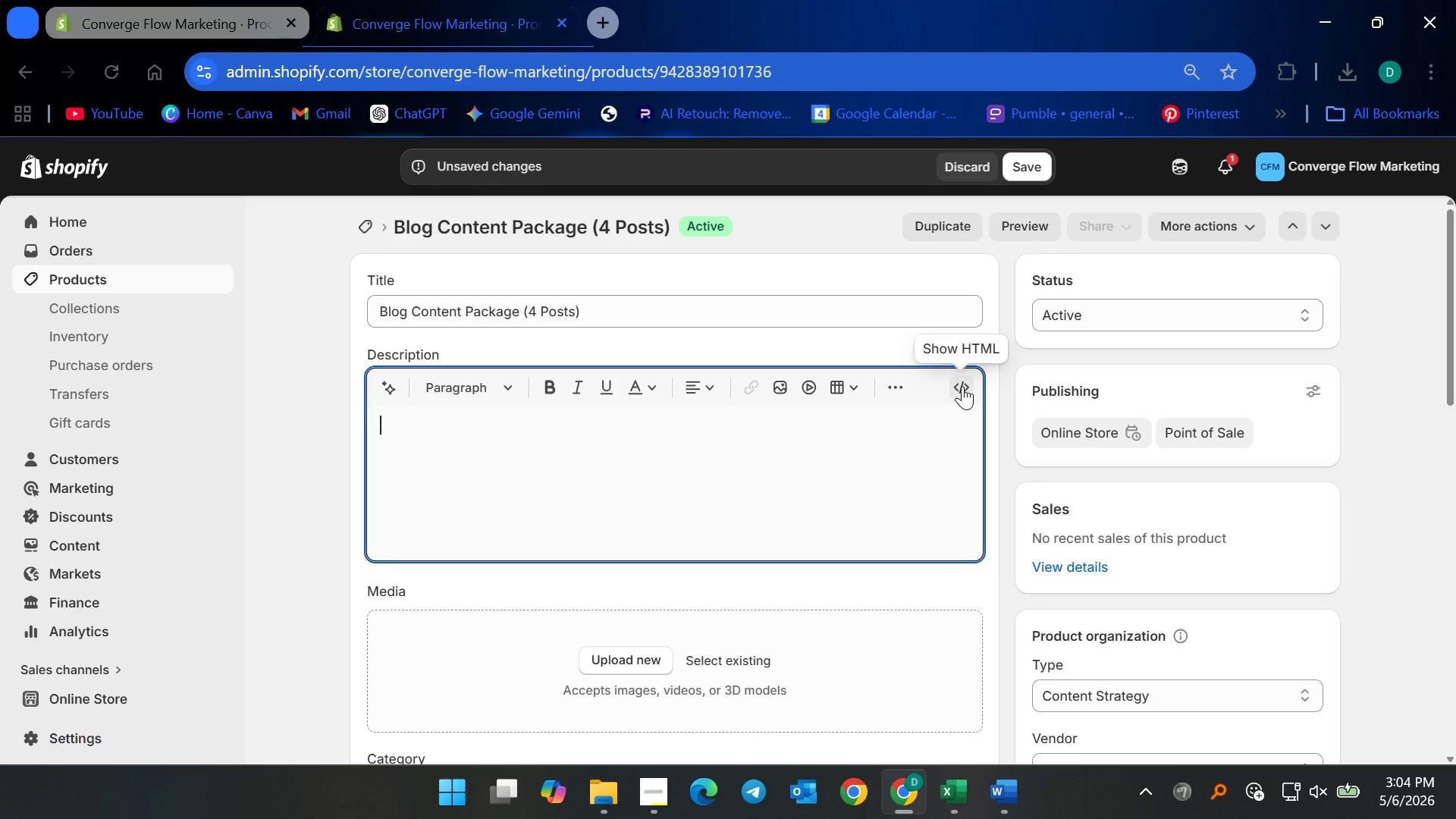 
left_click([962, 386])
 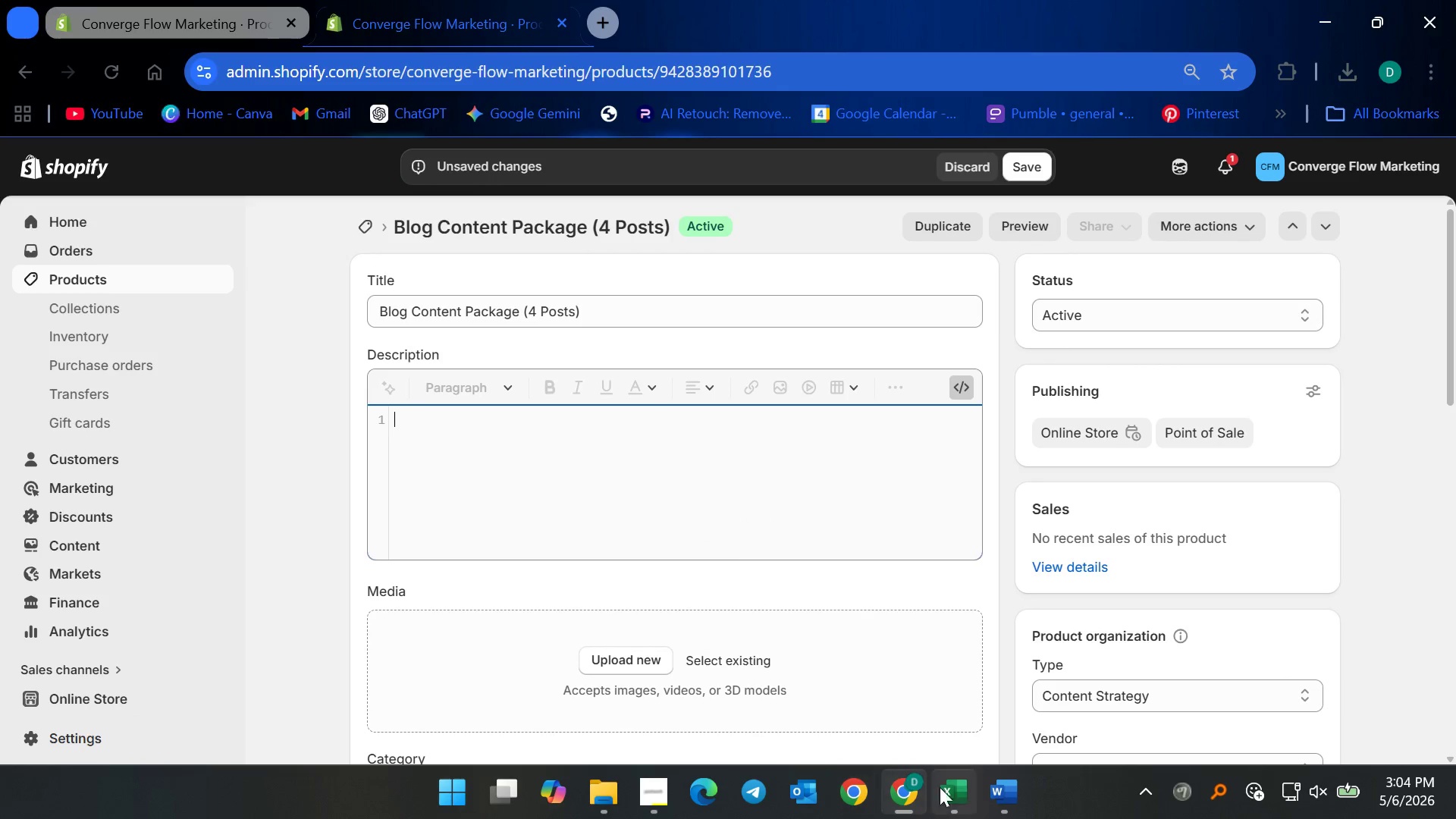 
left_click([991, 802])
 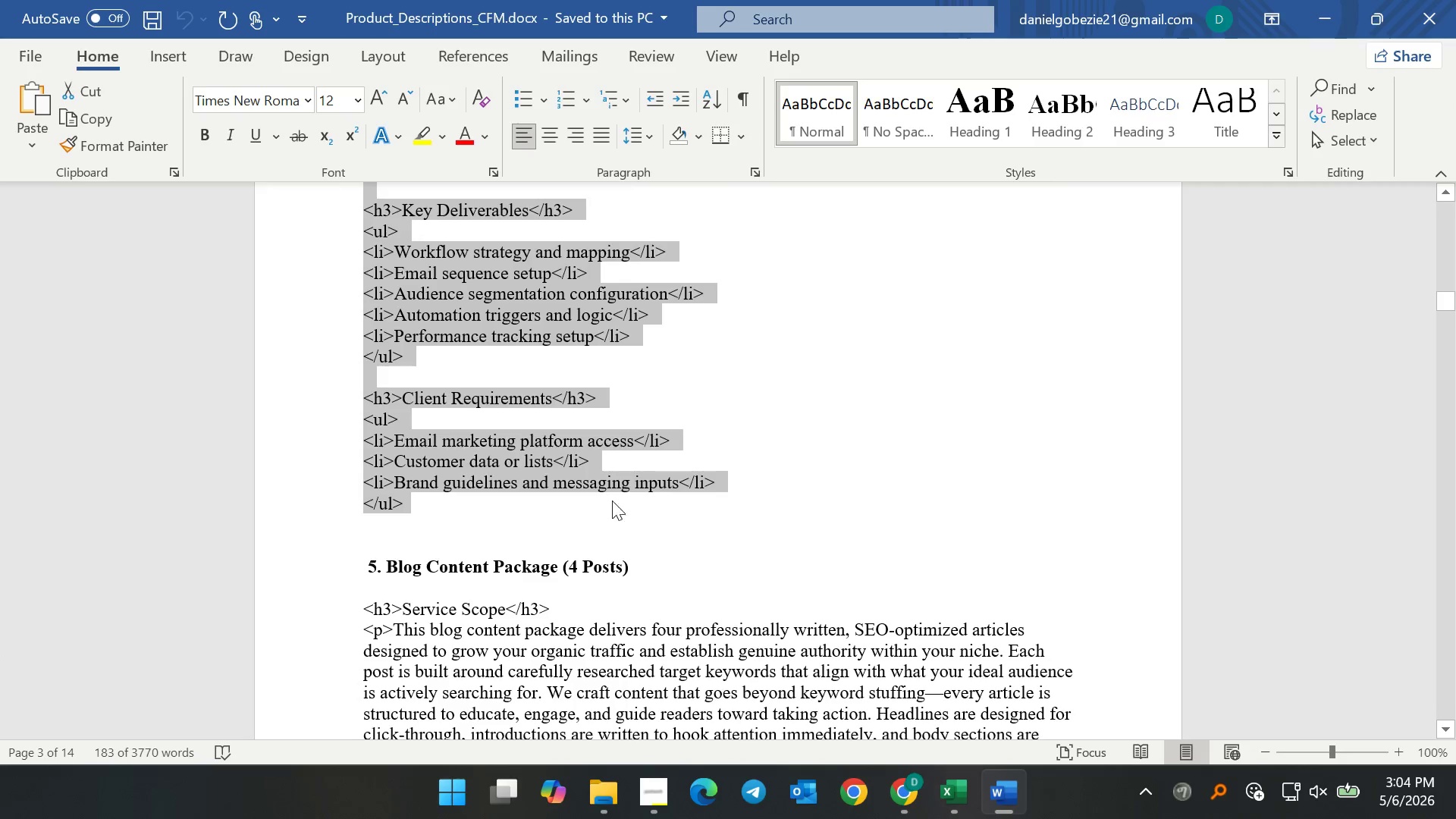 
left_click([576, 478])
 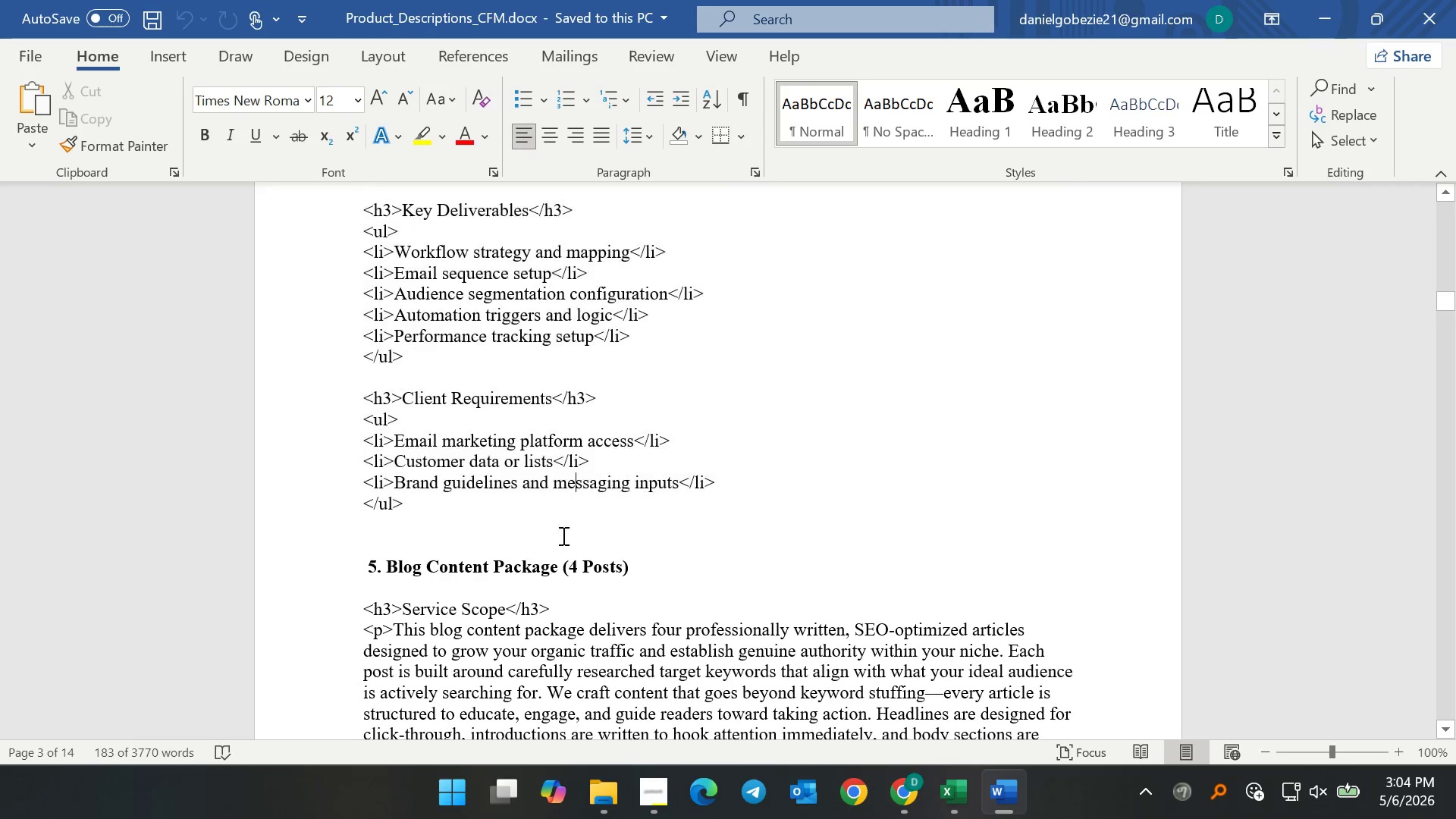 
scroll: coordinate [551, 576], scroll_direction: down, amount: 3.0
 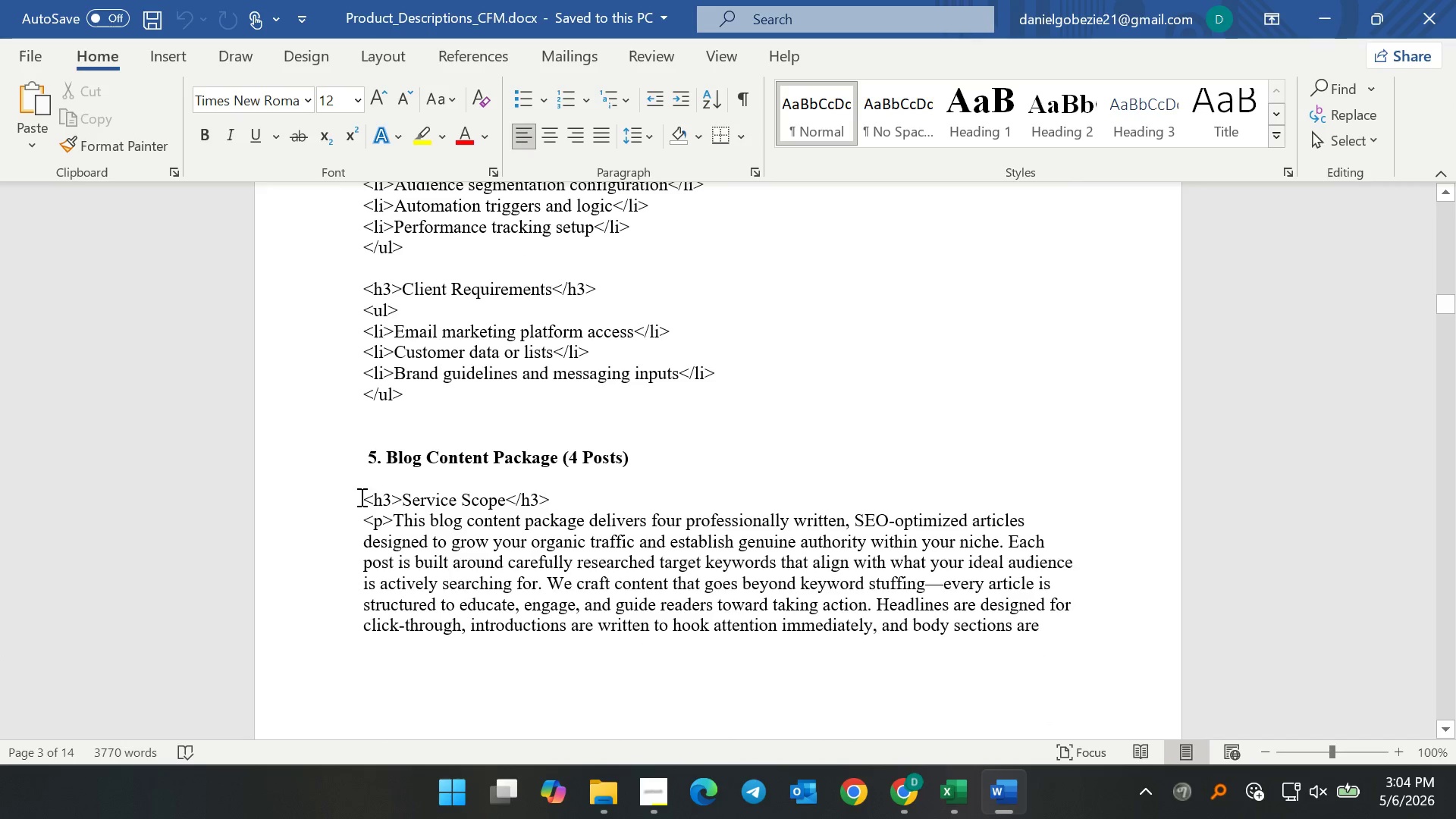 
left_click_drag(start_coordinate=[360, 496], to_coordinate=[420, 527])
 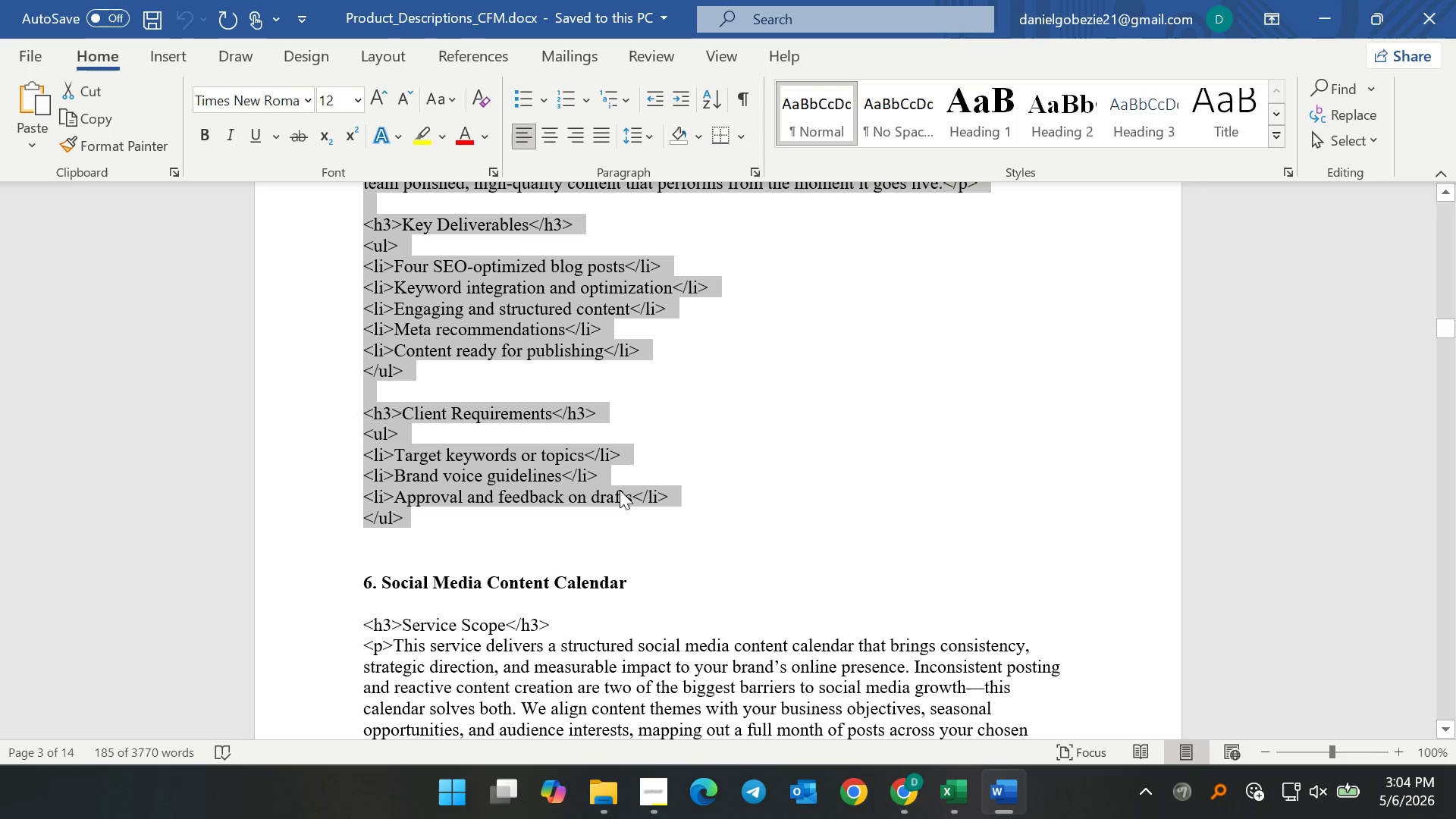 
key(Control+C)
 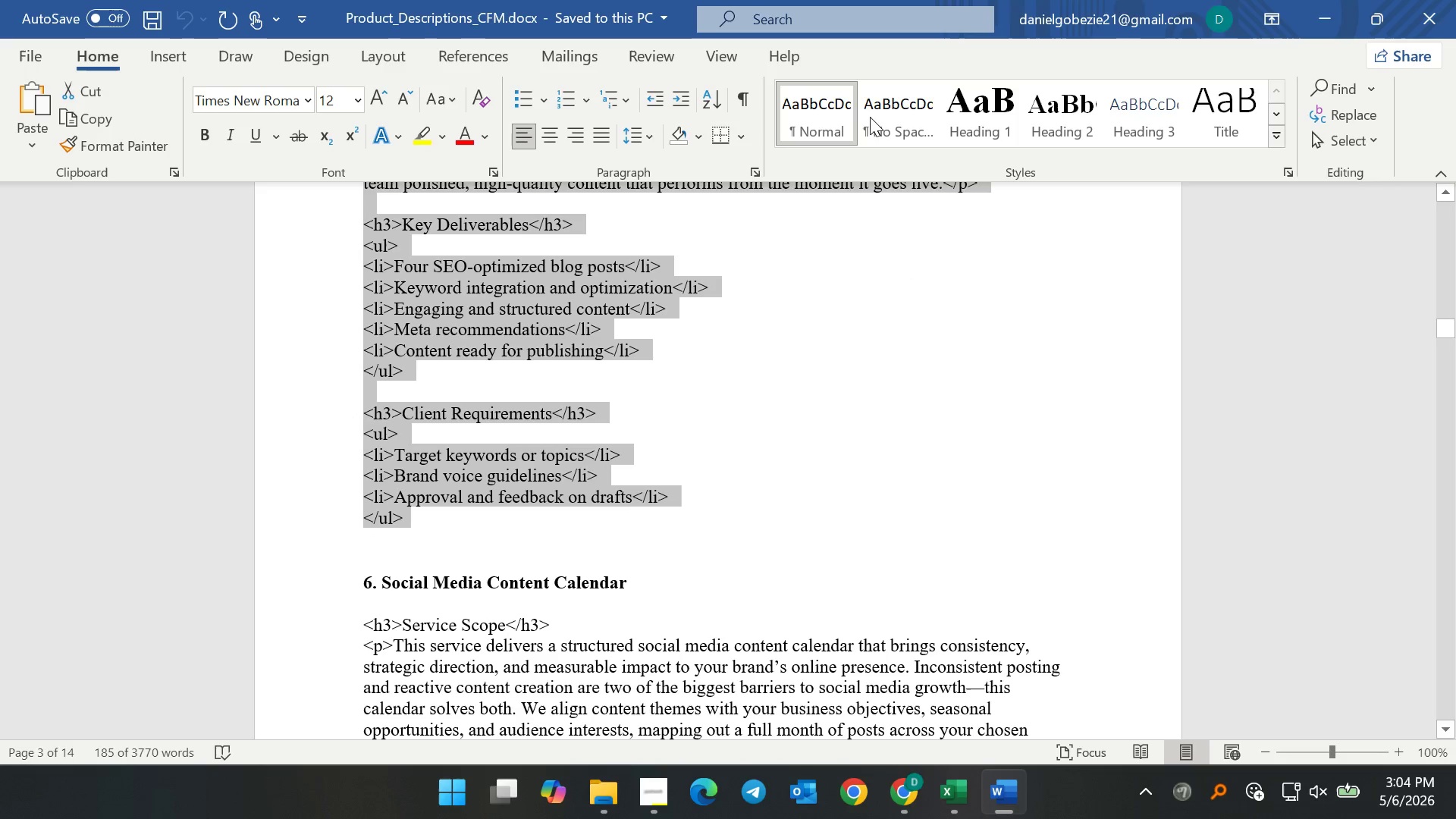 
key(Control+C)
 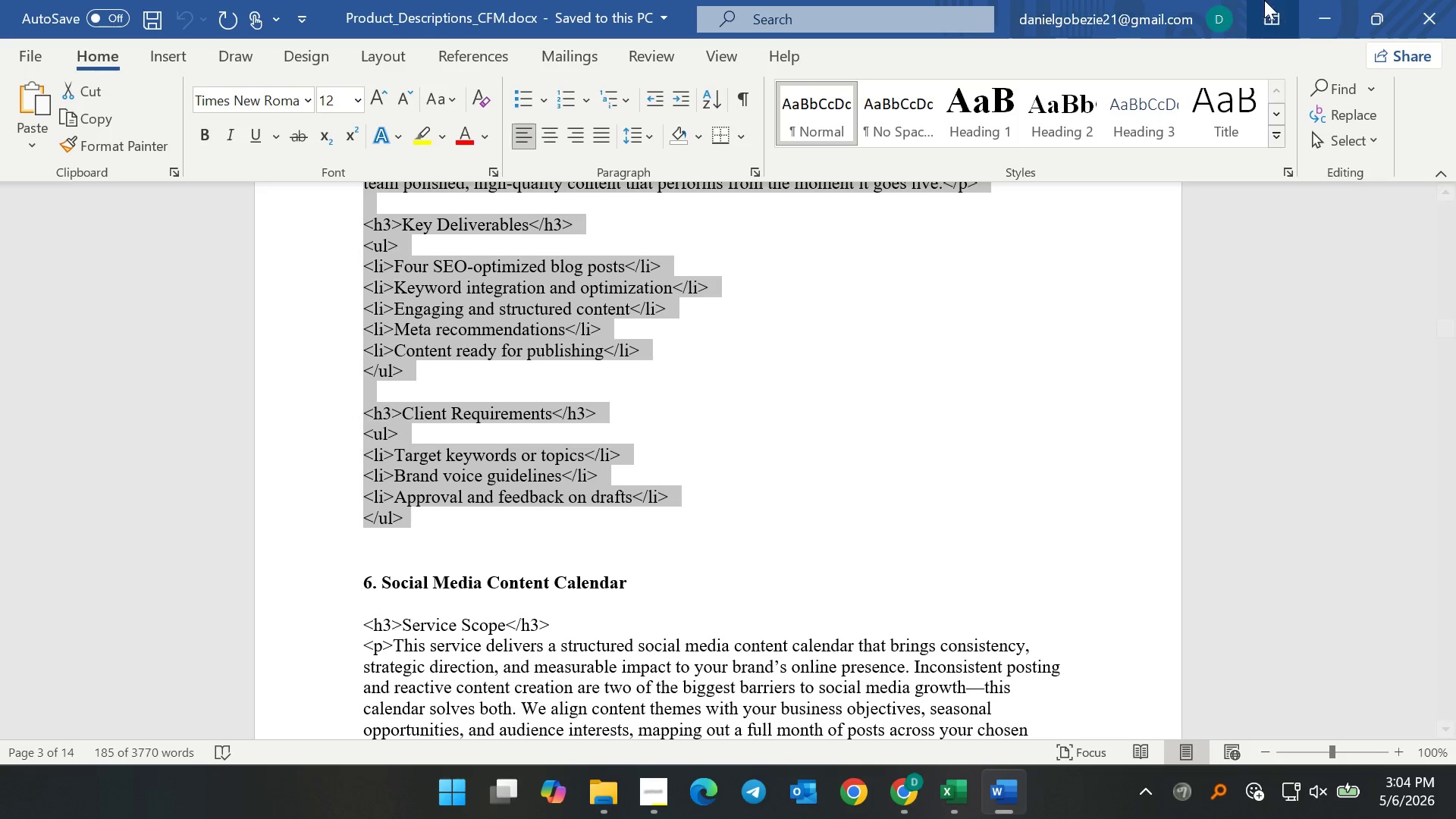 
key(Control+C)
 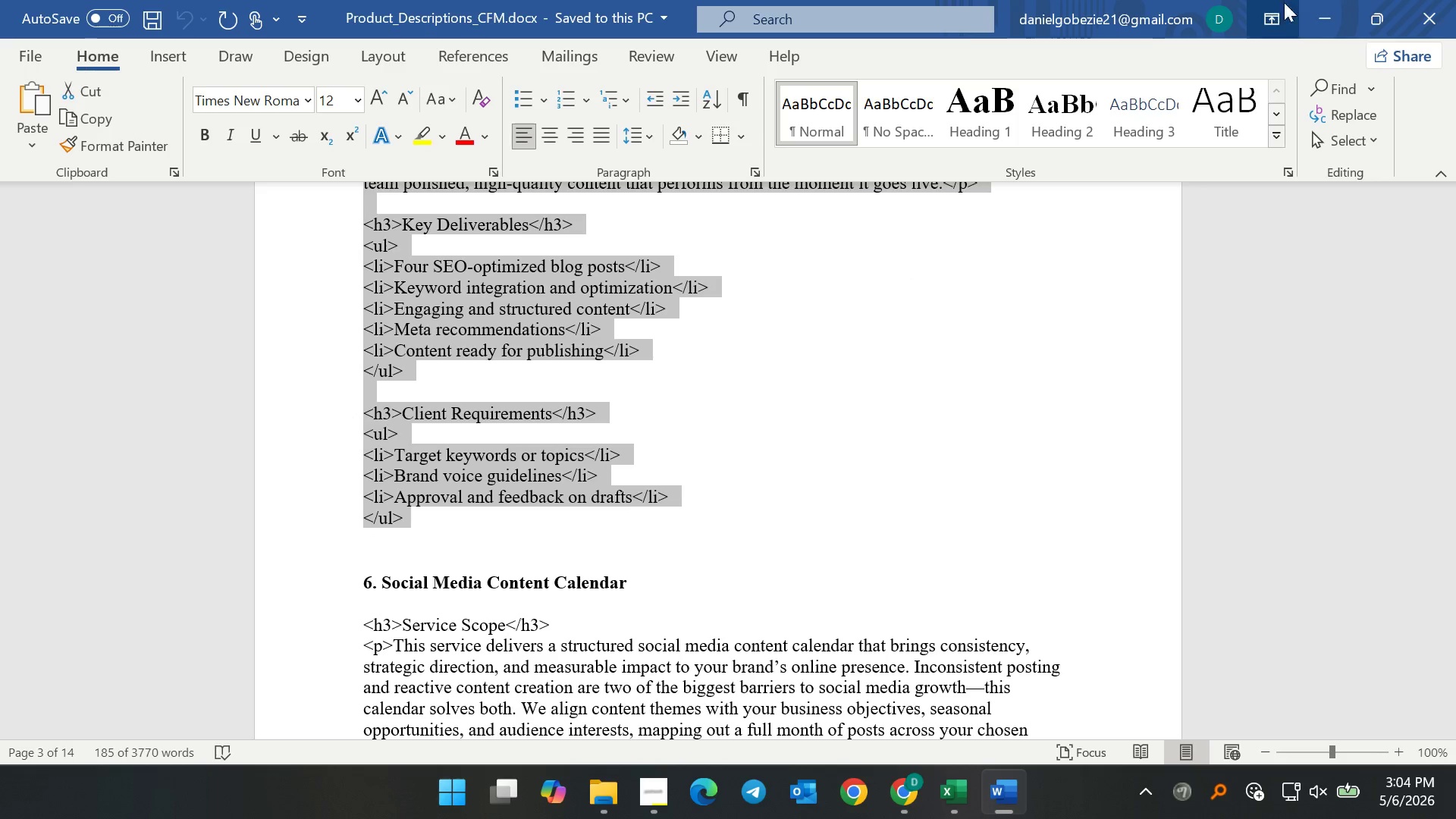 
key(Control+C)
 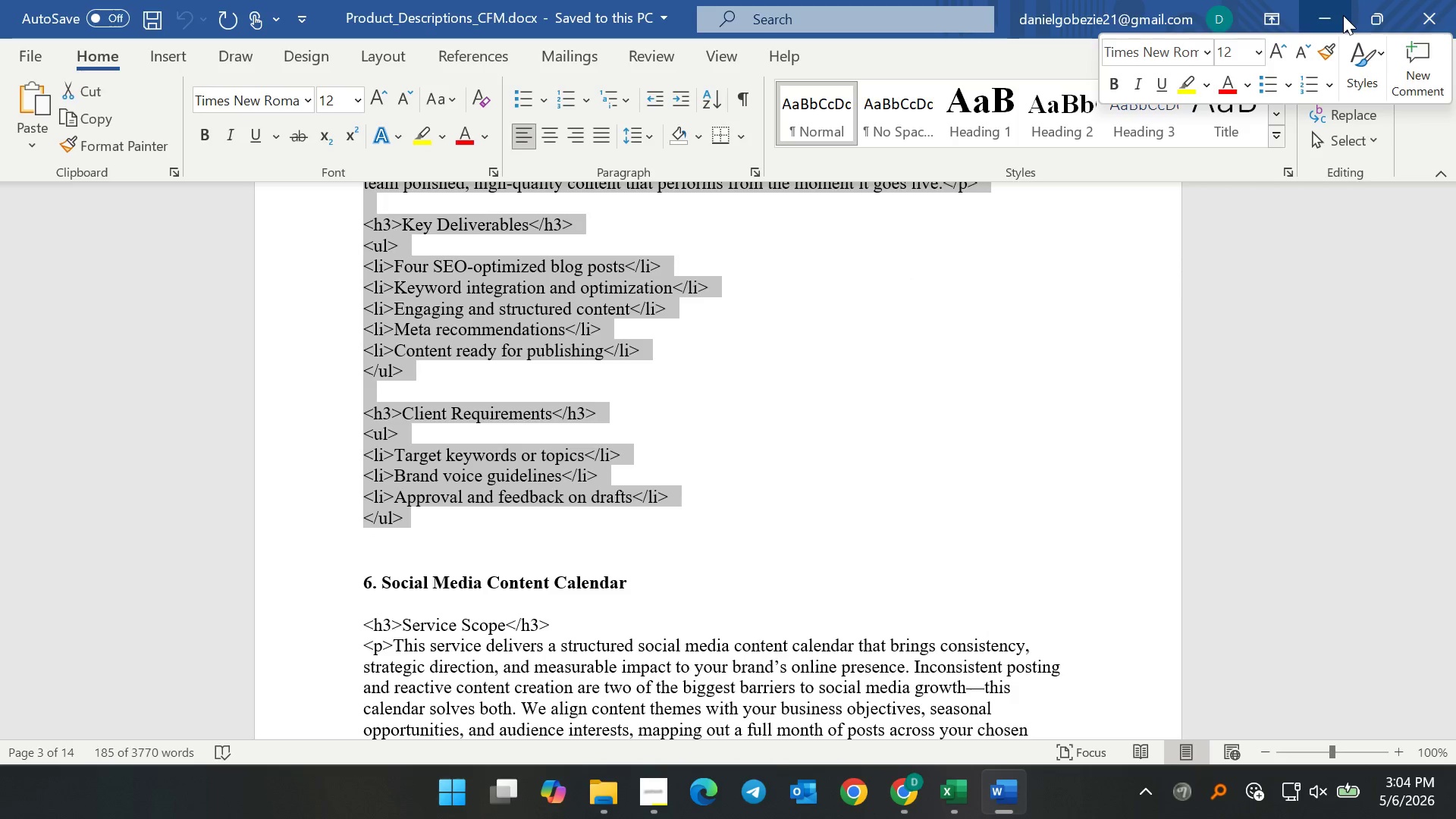 
left_click([1343, 15])
 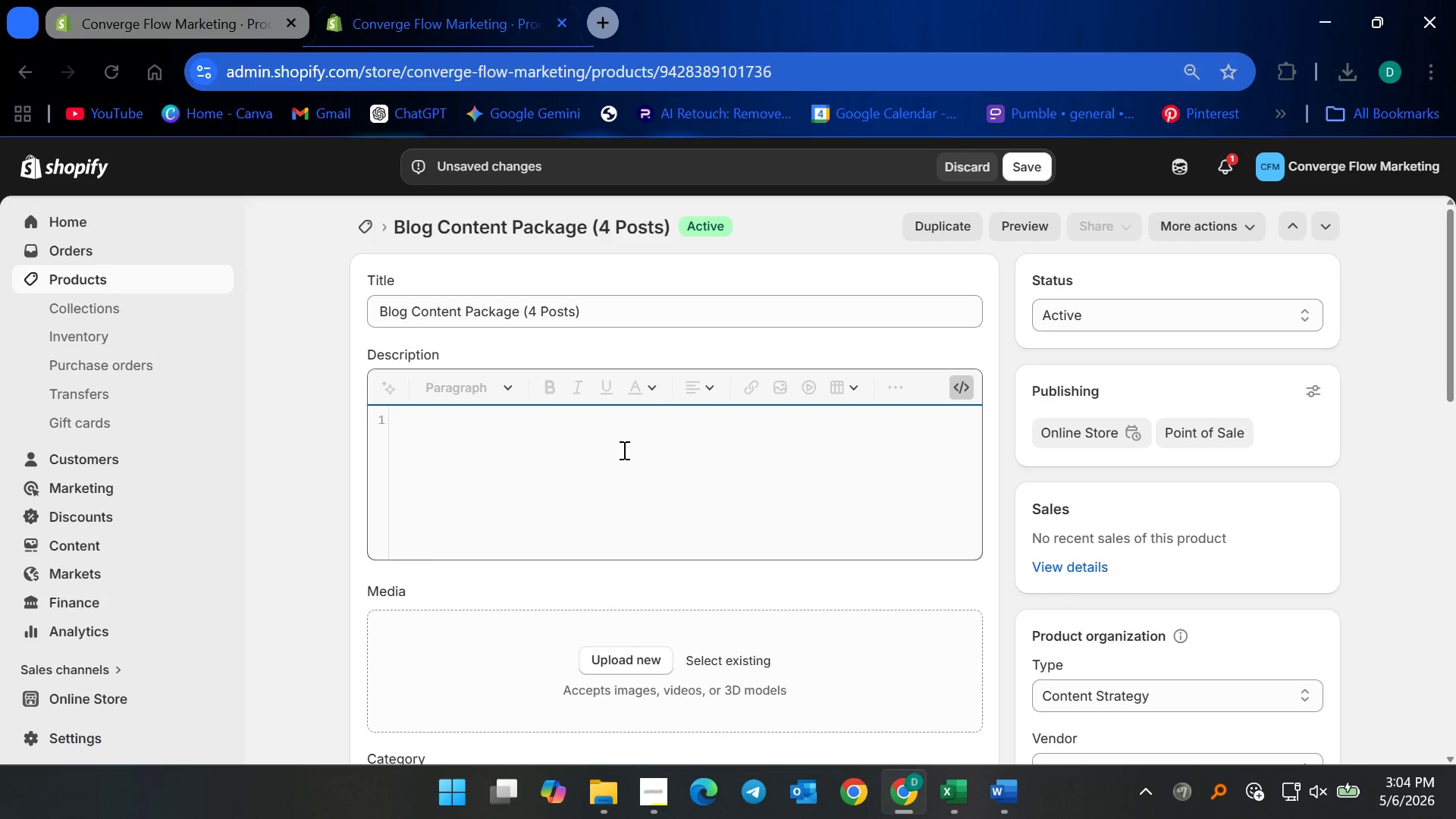 
key(Control+V)
 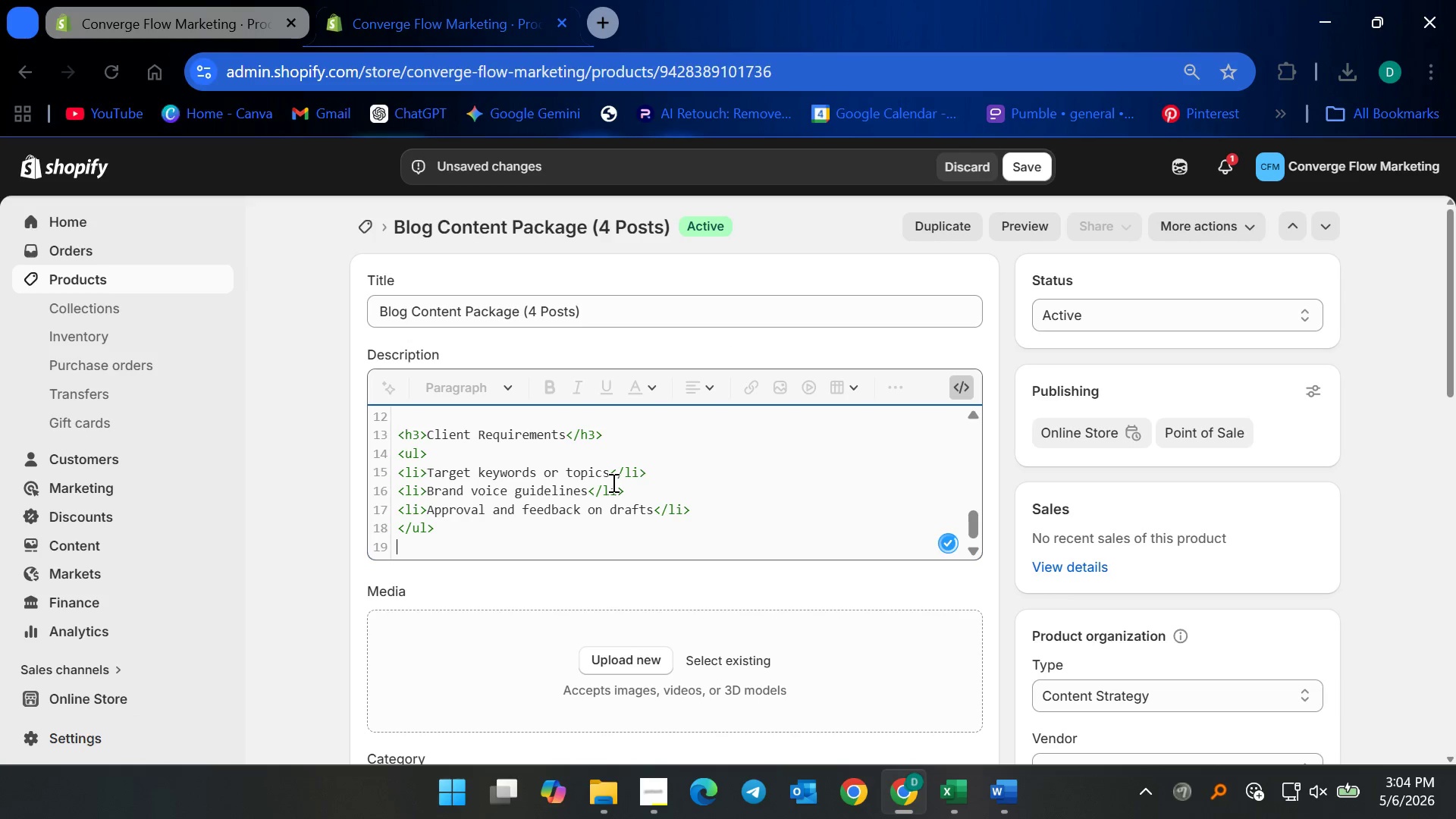 
key(Backspace)
 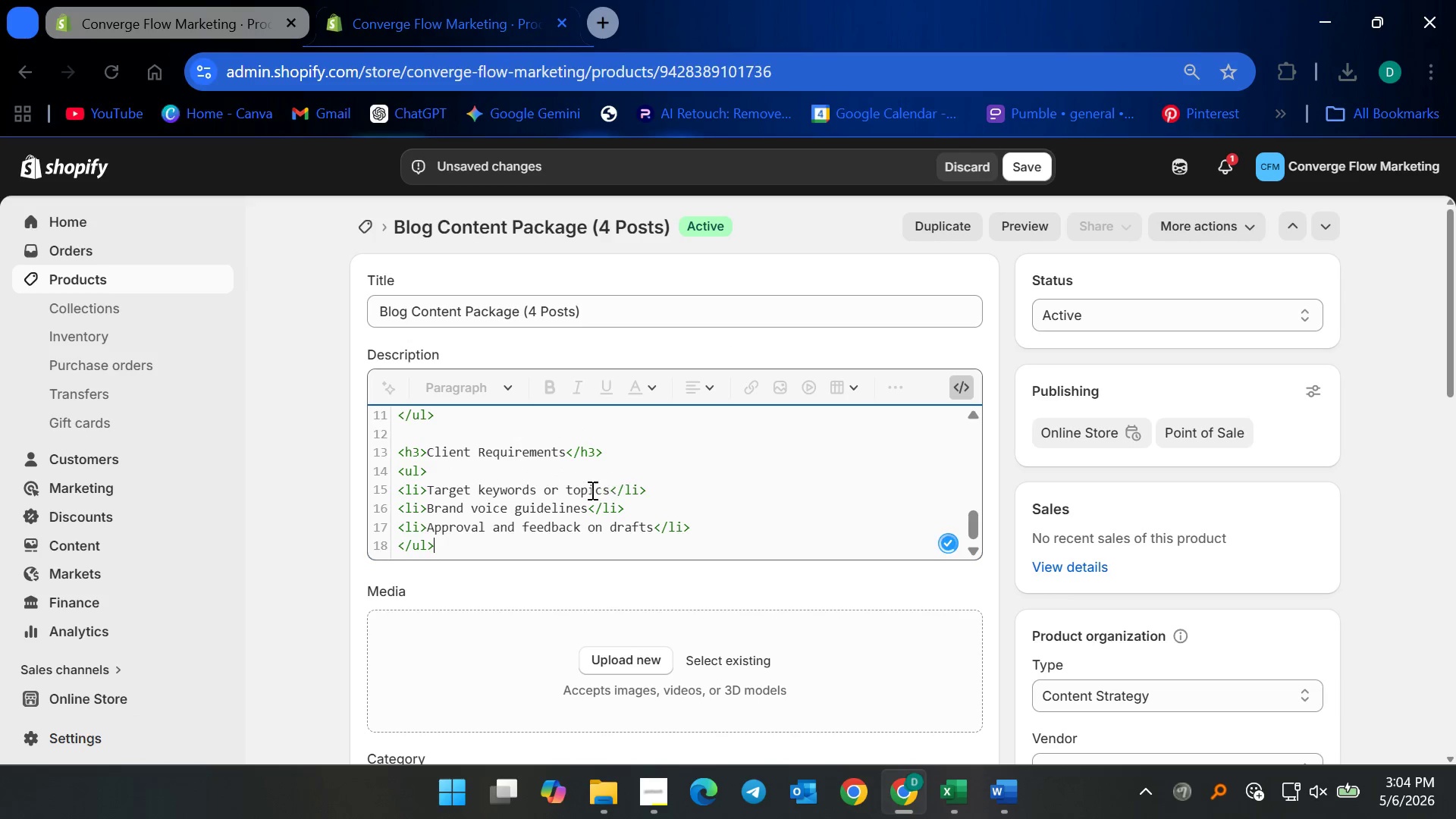 
scroll: coordinate [589, 492], scroll_direction: up, amount: 11.0
 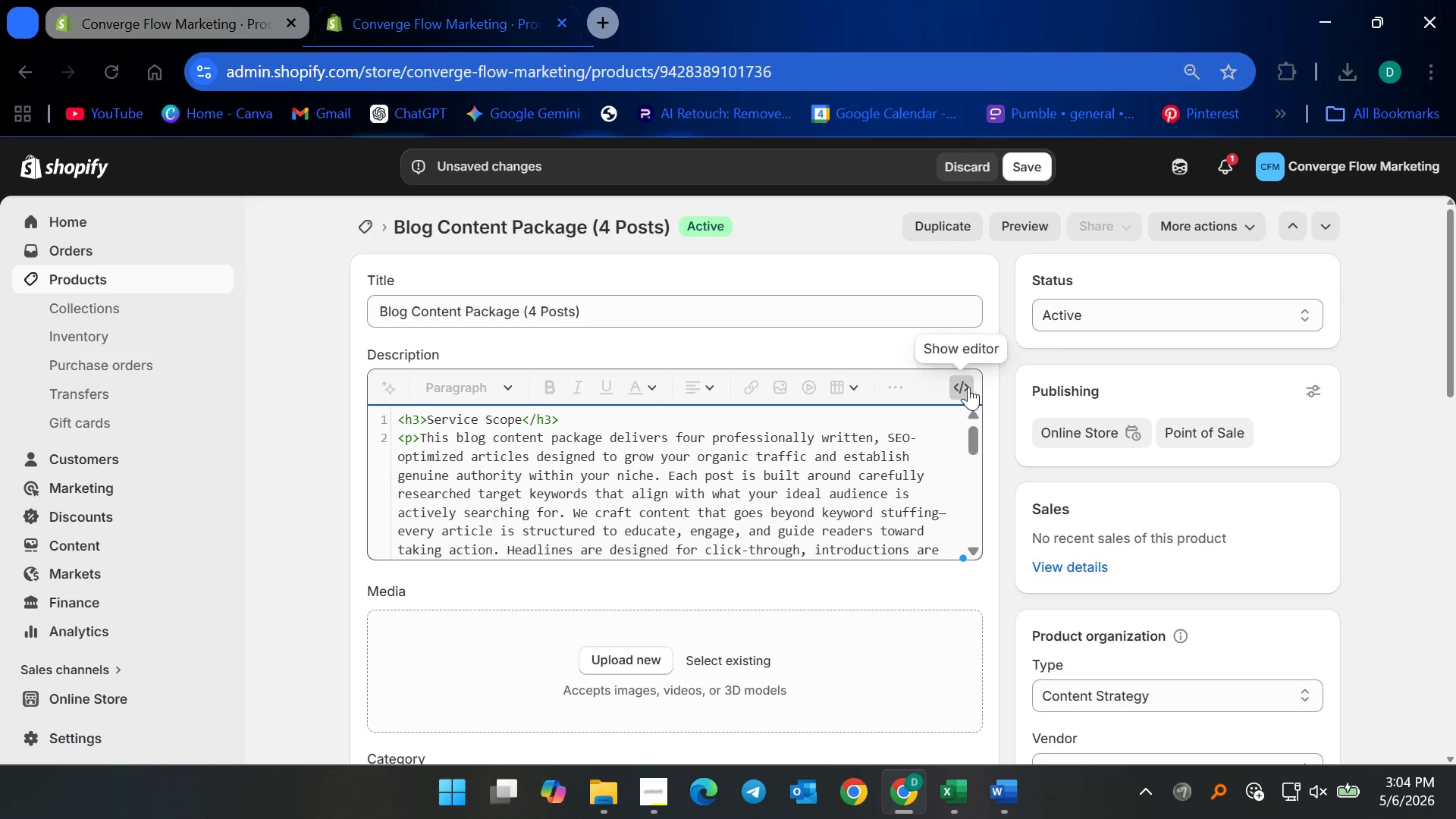 
left_click([968, 387])
 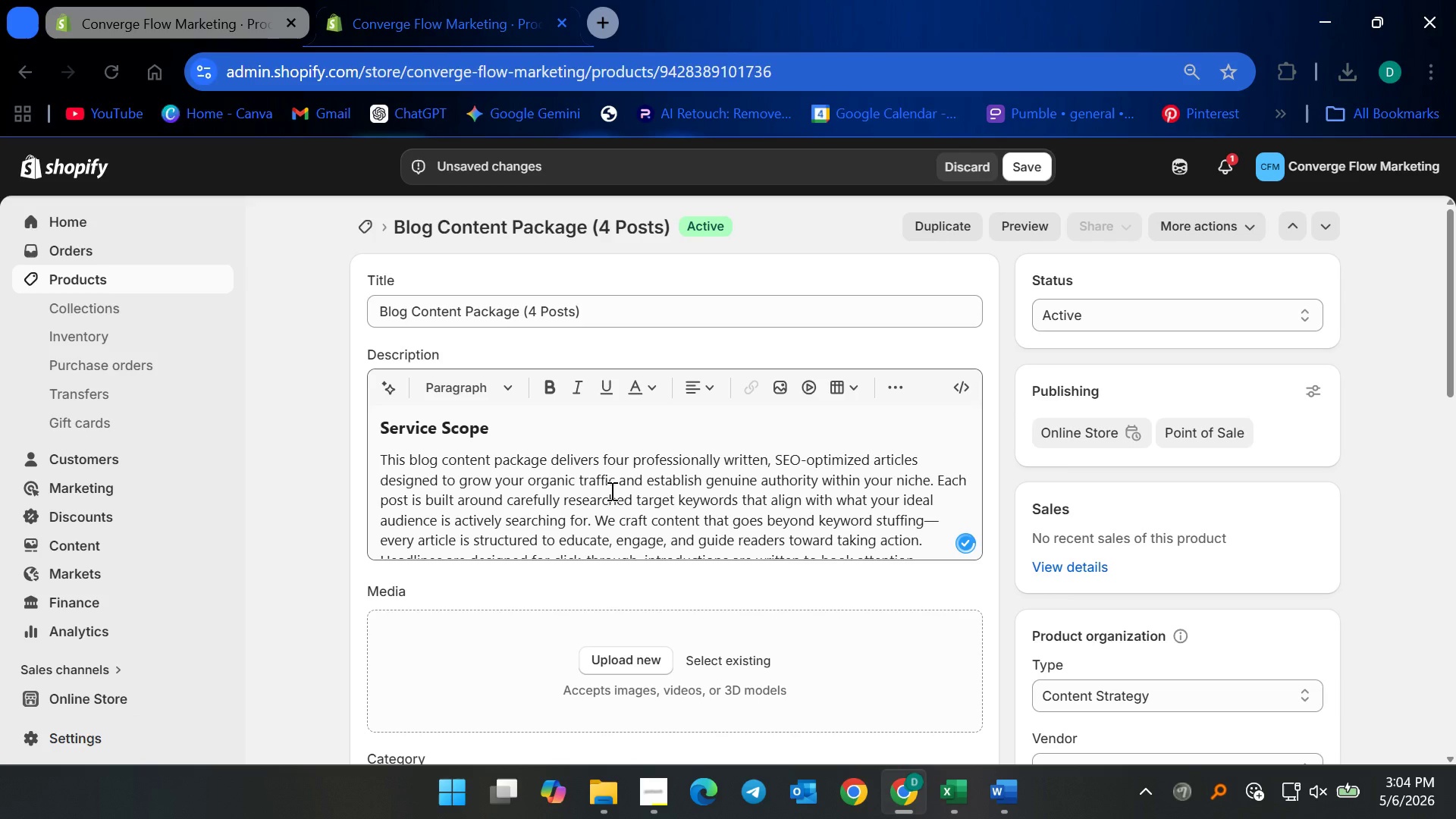 
left_click([598, 500])
 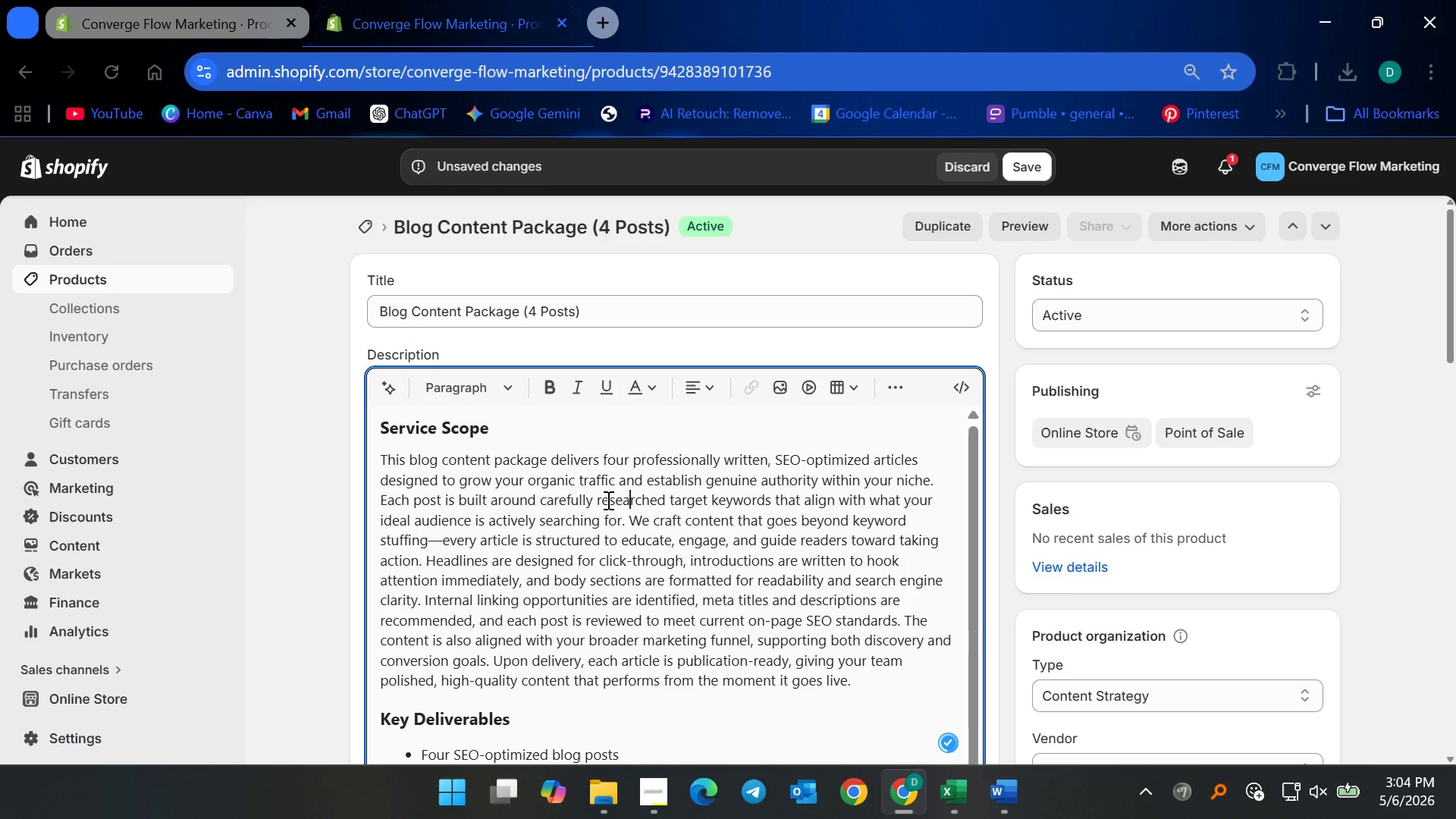 
scroll: coordinate [617, 514], scroll_direction: down, amount: 2.0
 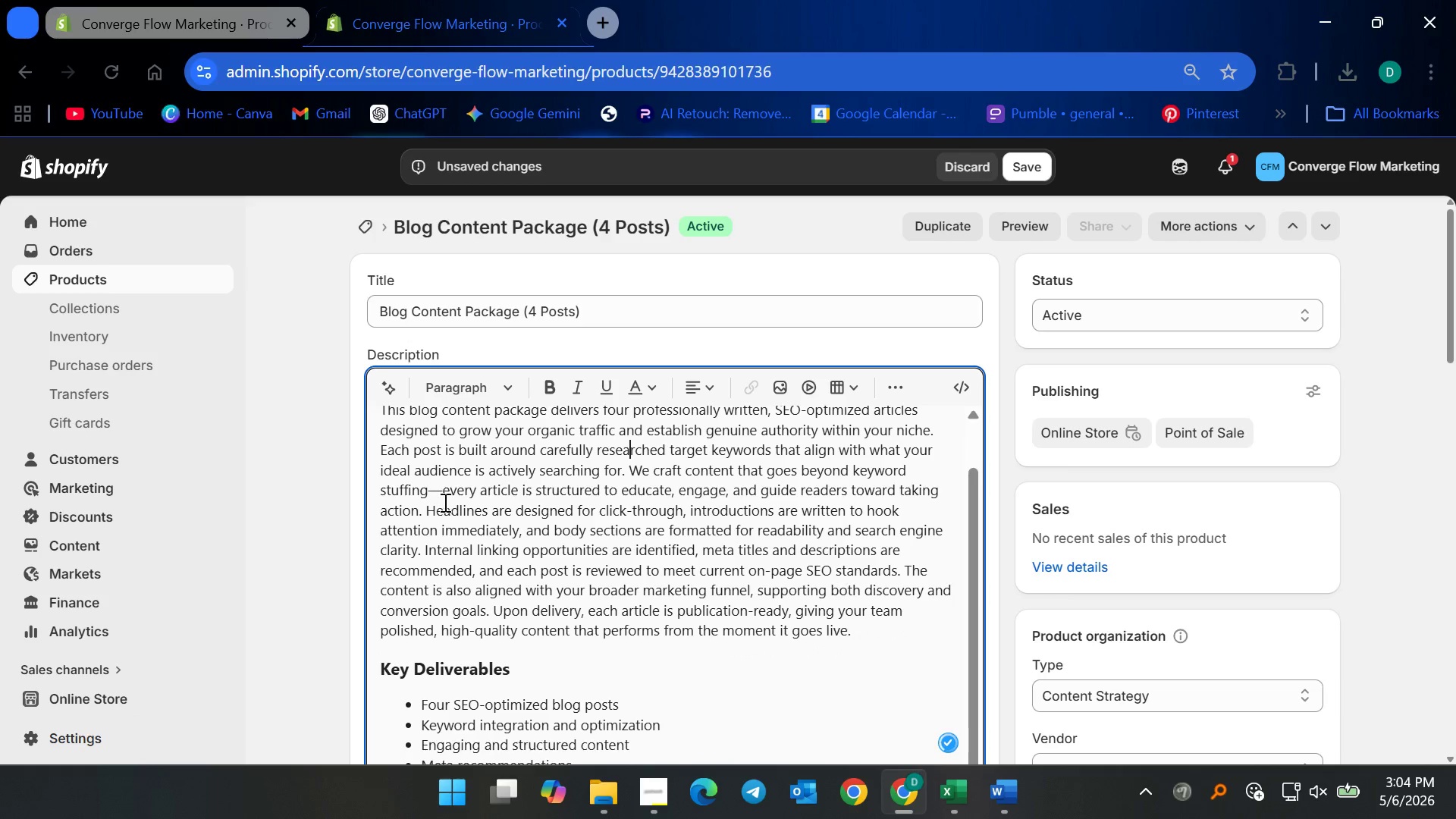 
left_click([445, 497])
 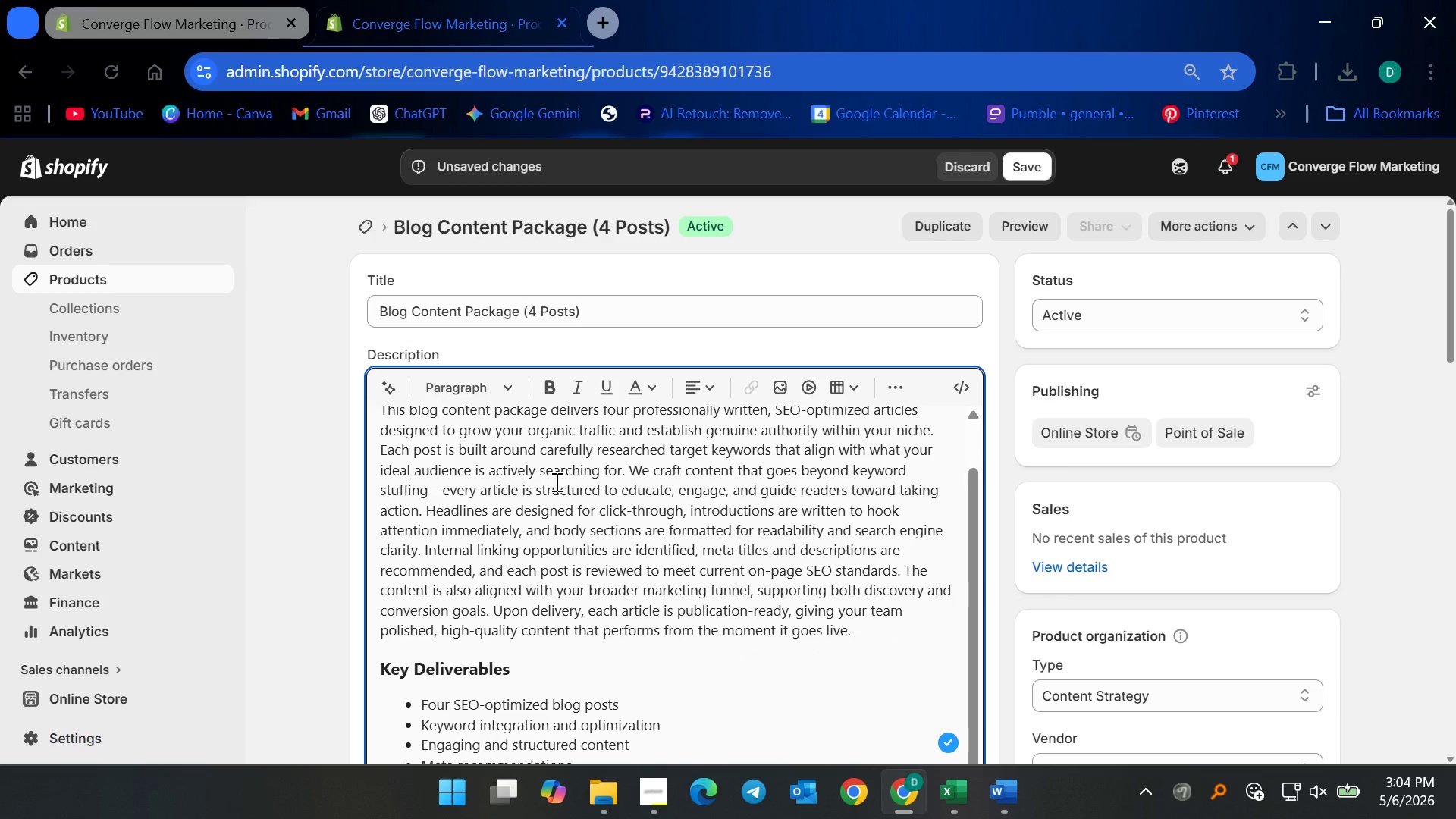 
key(Backspace)
 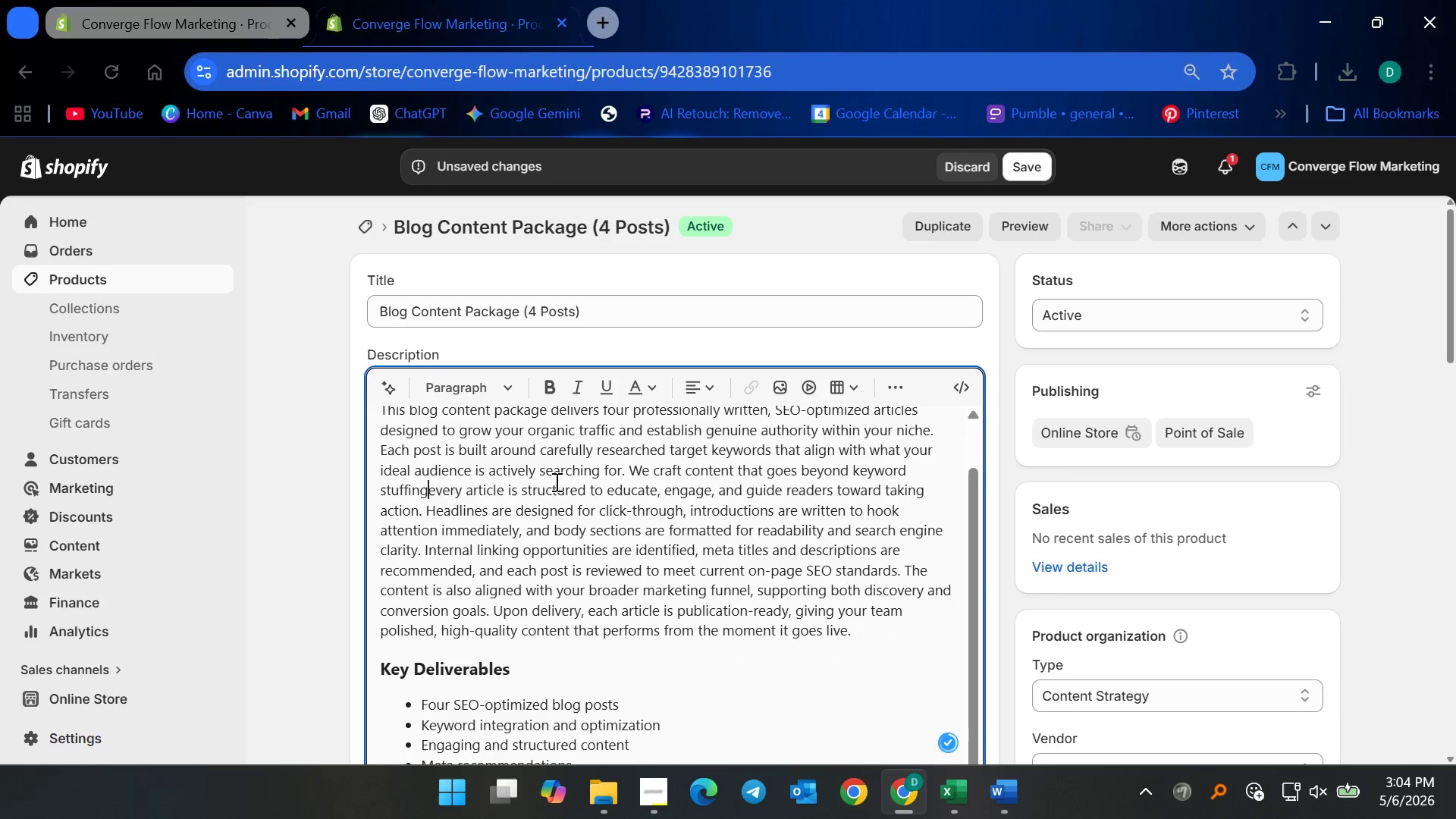 
key(Semicolon)
 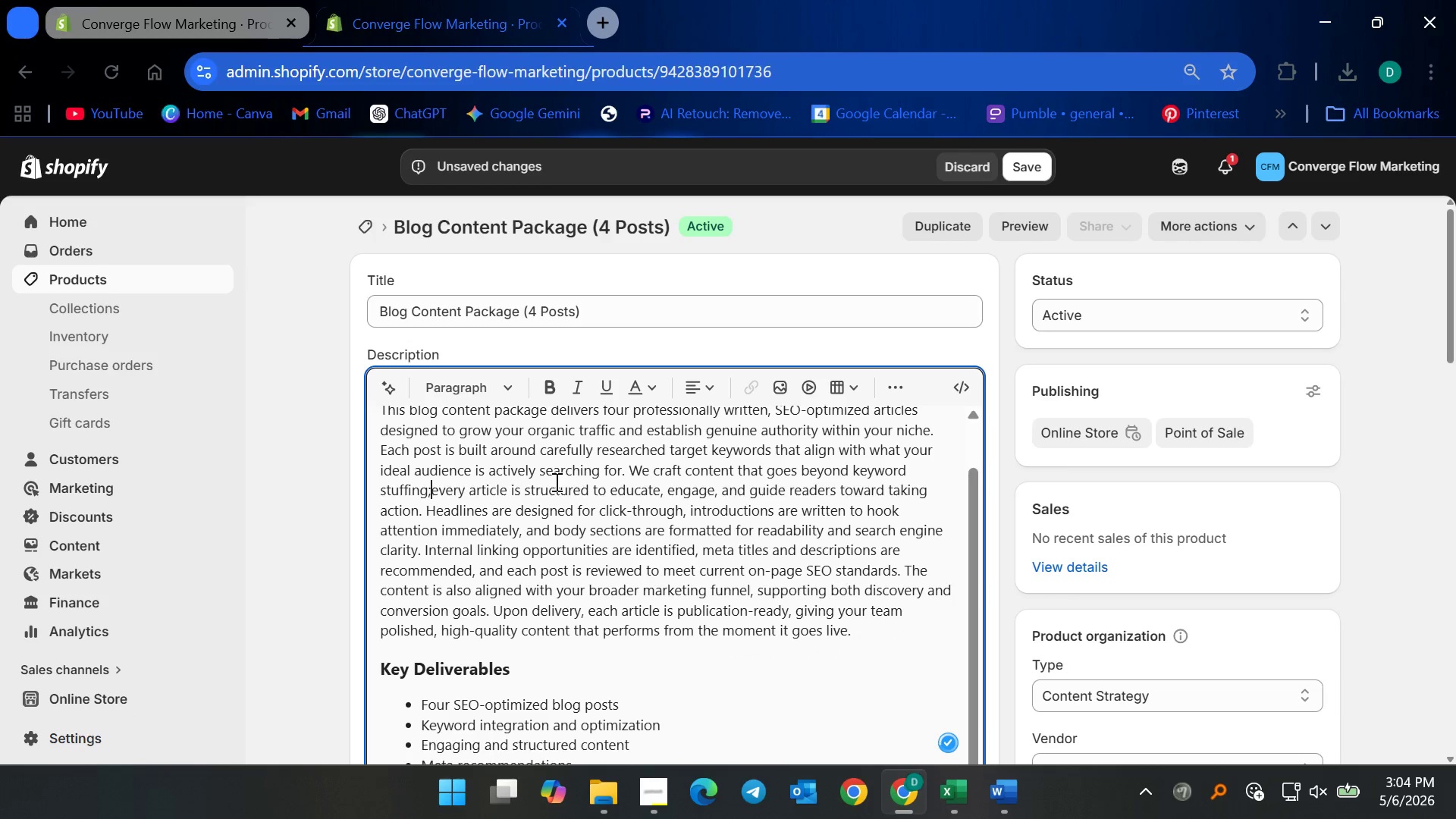 
key(Space)
 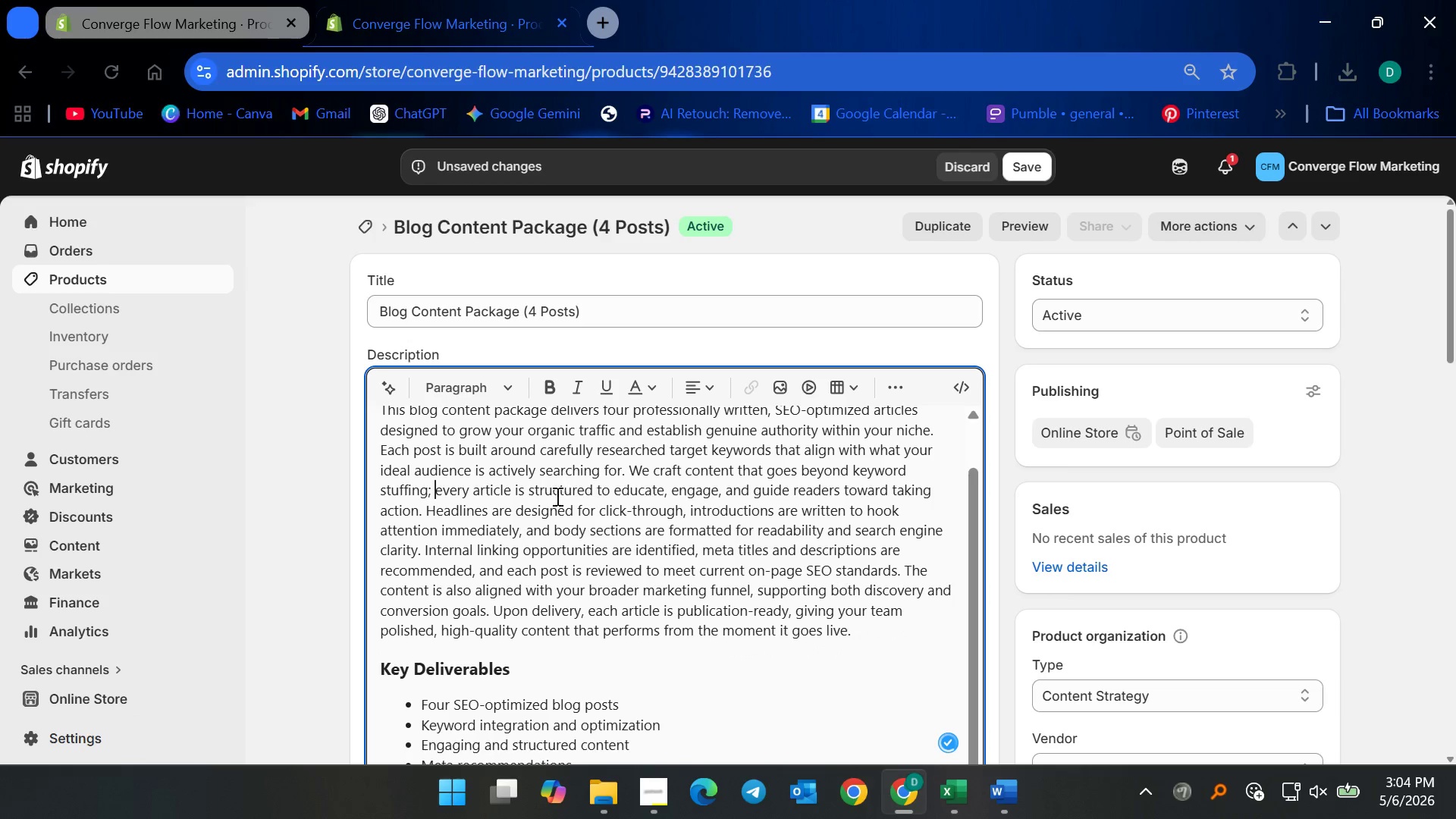 
left_click([592, 524])
 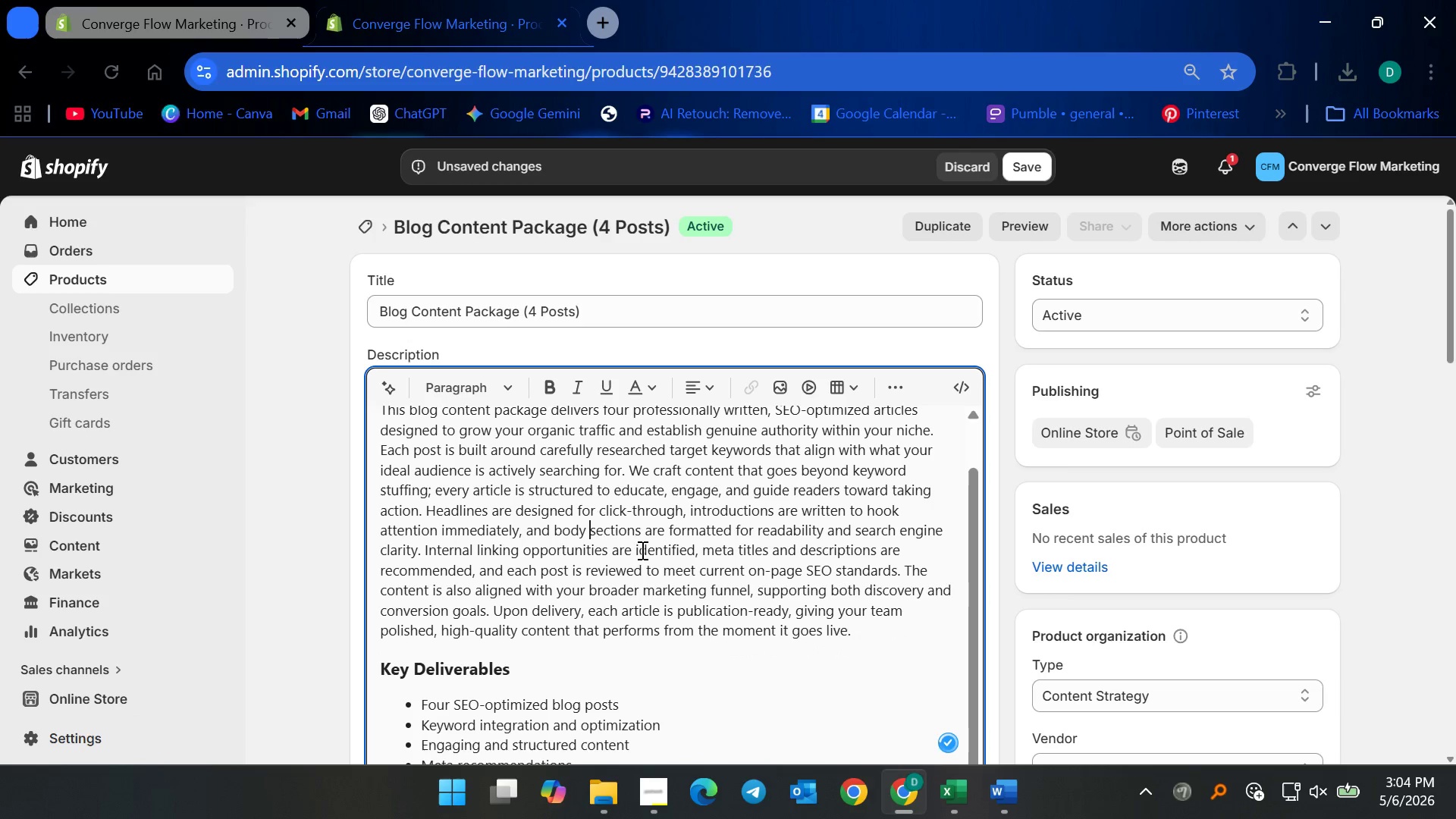 
scroll: coordinate [875, 697], scroll_direction: down, amount: 9.0
 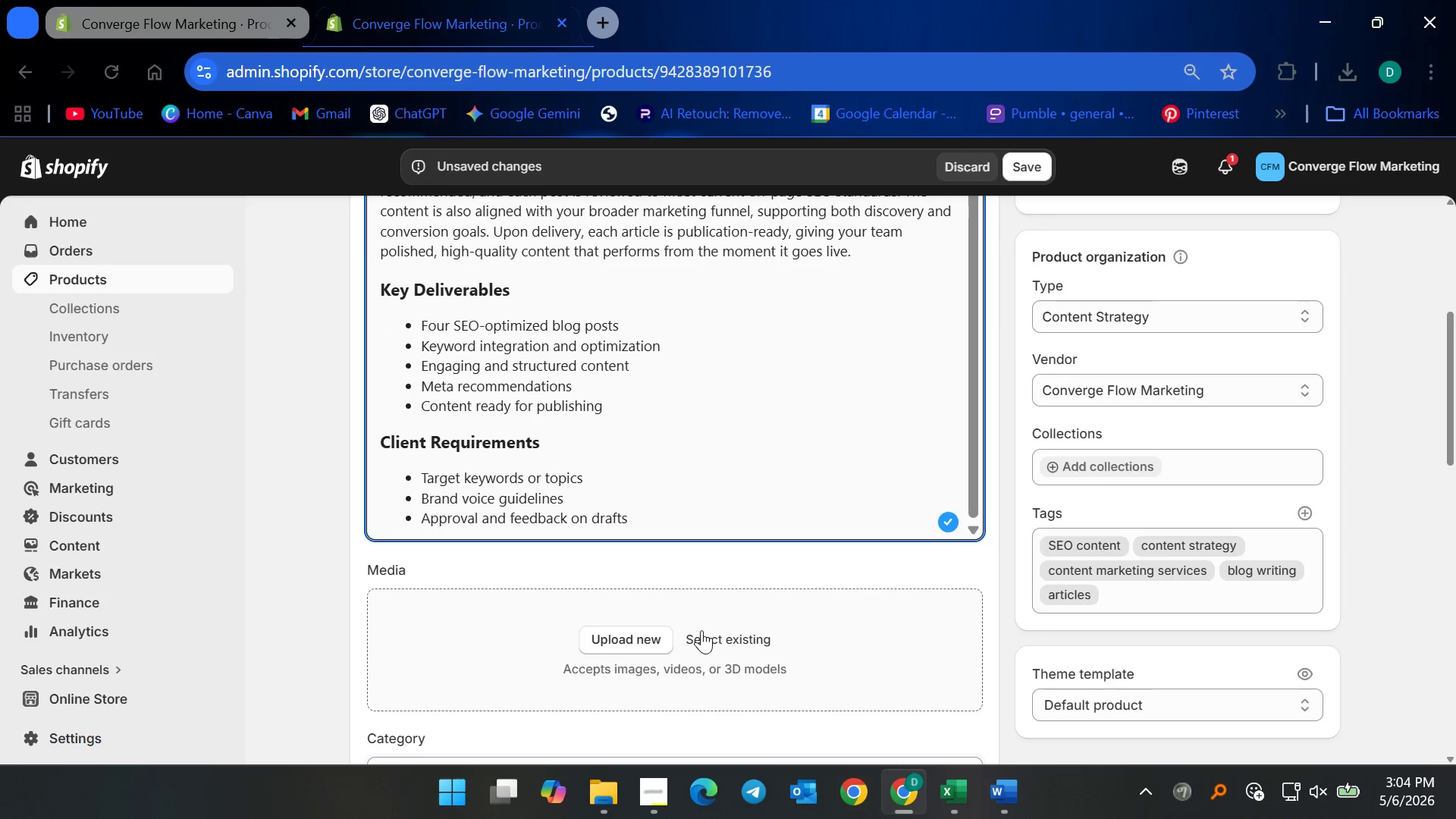 
left_click([701, 630])
 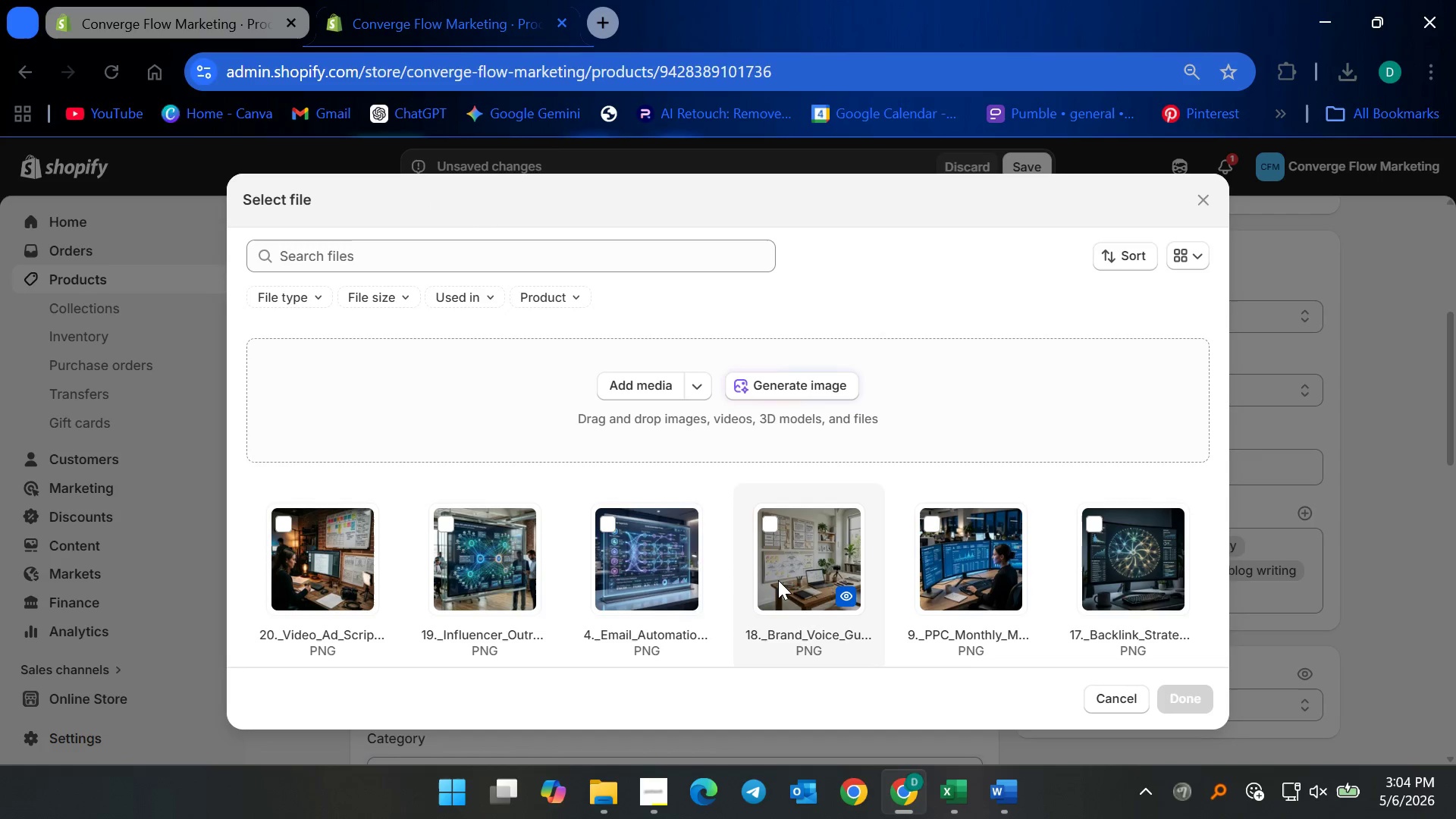 
scroll: coordinate [676, 563], scroll_direction: down, amount: 5.0
 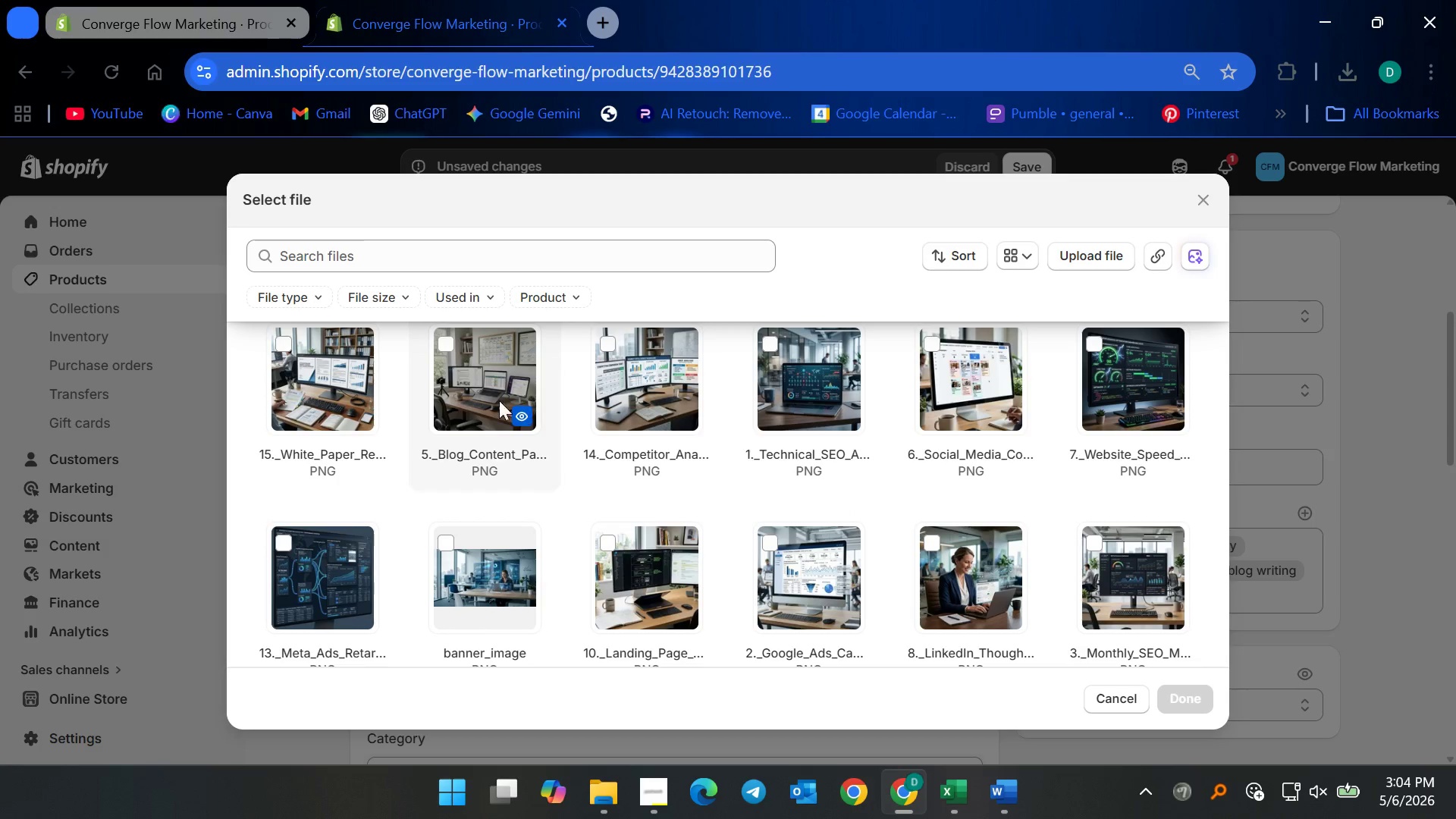 
scroll: coordinate [511, 455], scroll_direction: up, amount: 1.0
 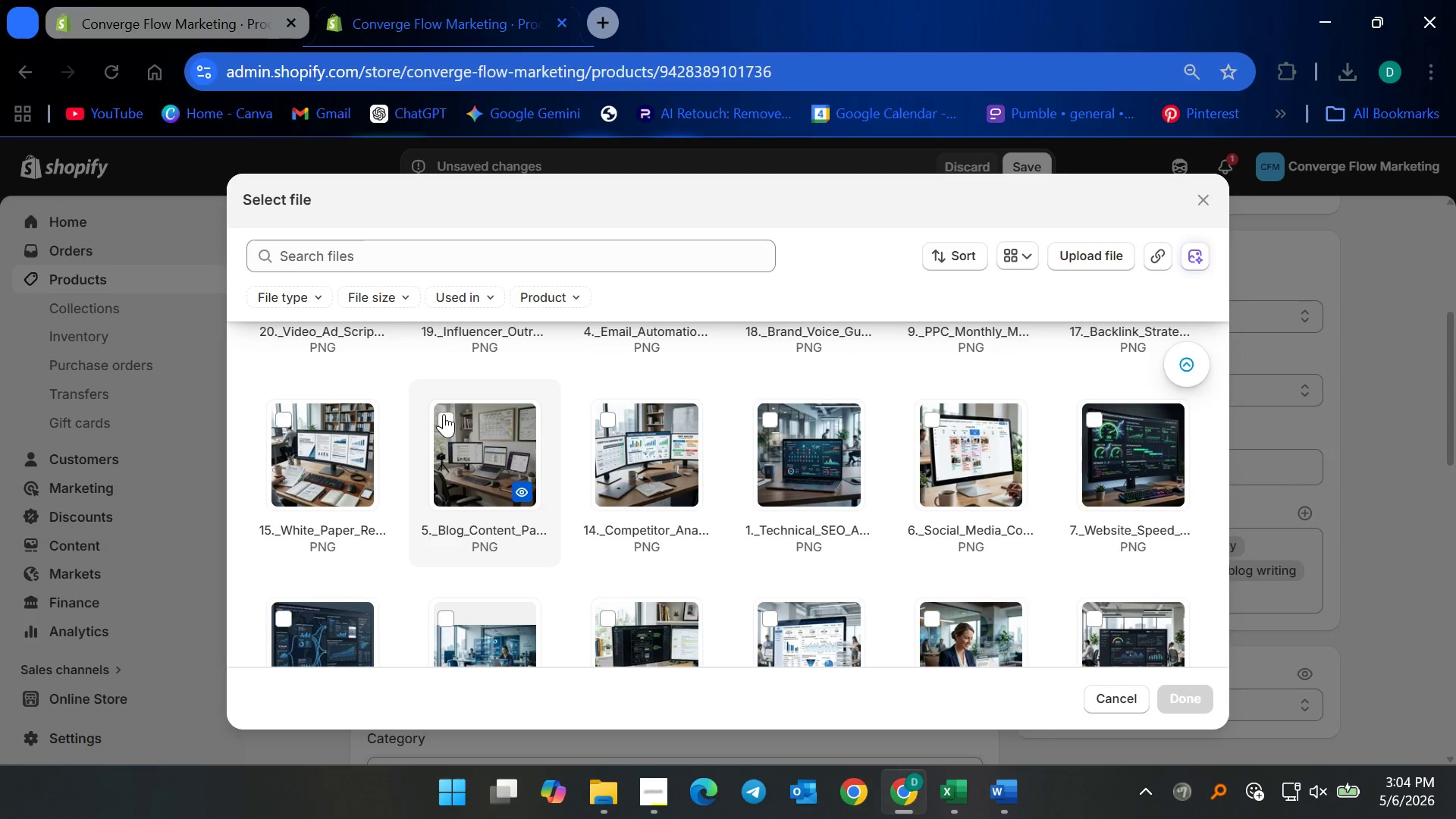 
left_click([445, 415])
 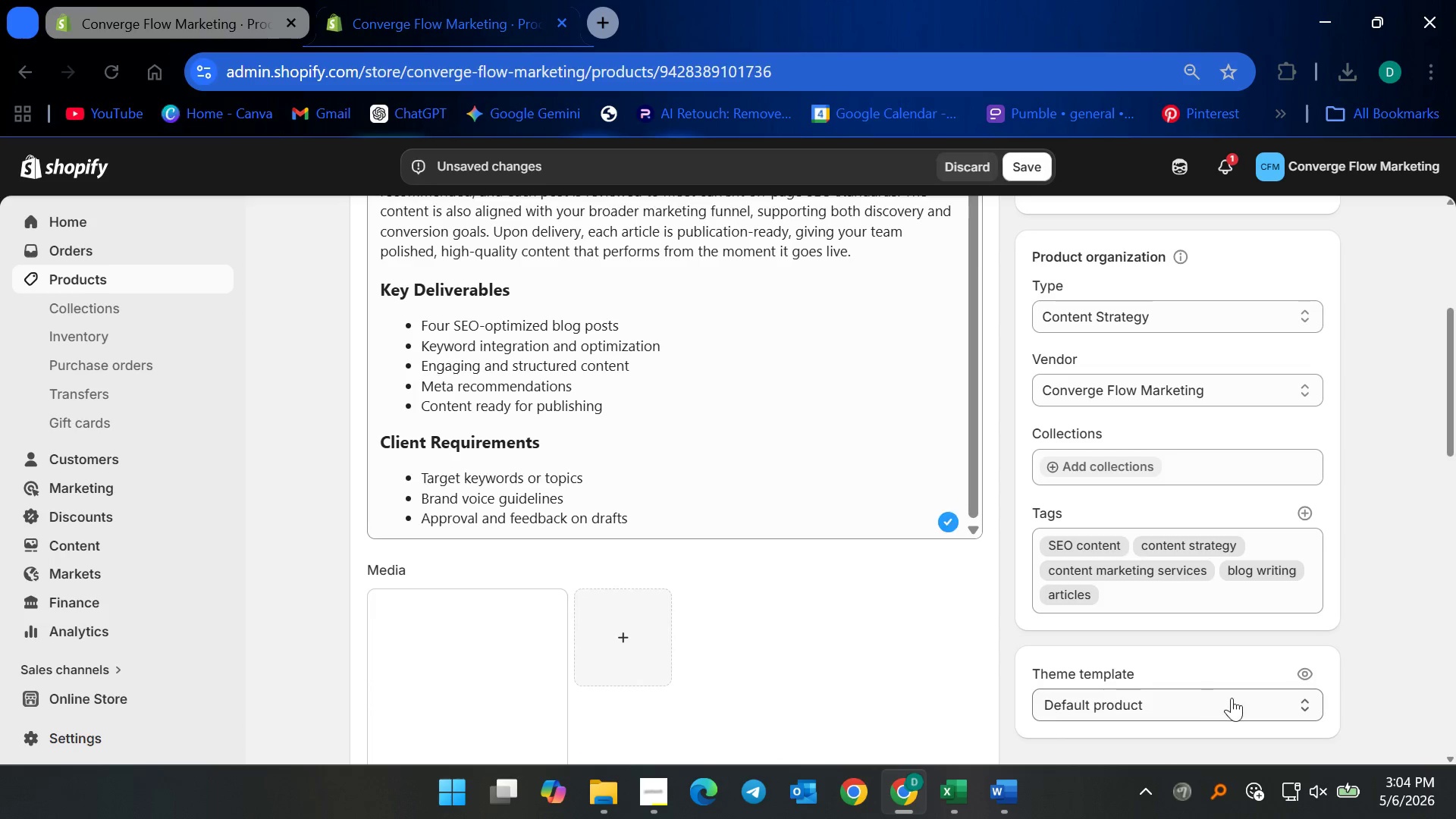 
scroll: coordinate [752, 615], scroll_direction: down, amount: 4.0
 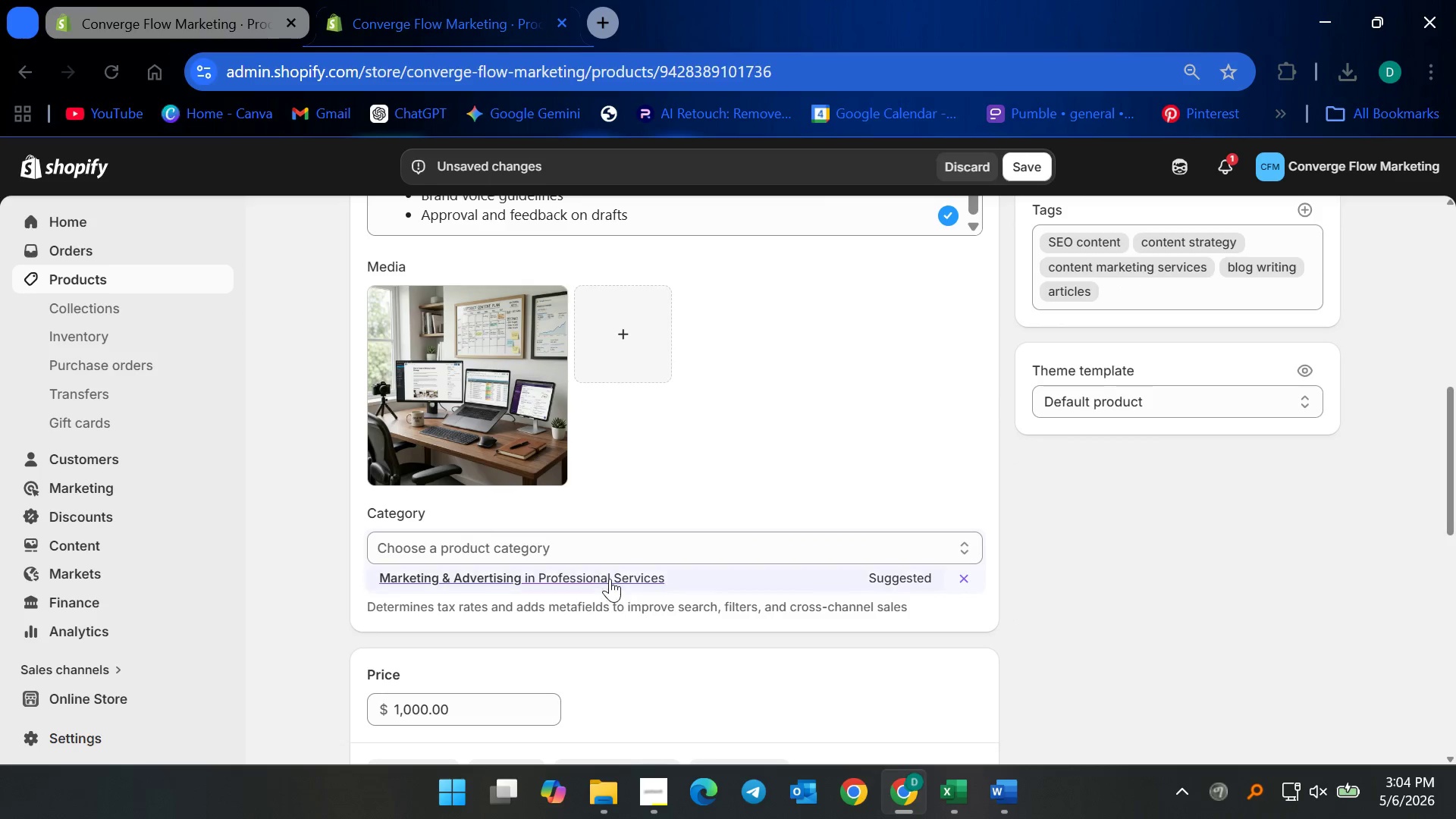 
left_click([610, 578])
 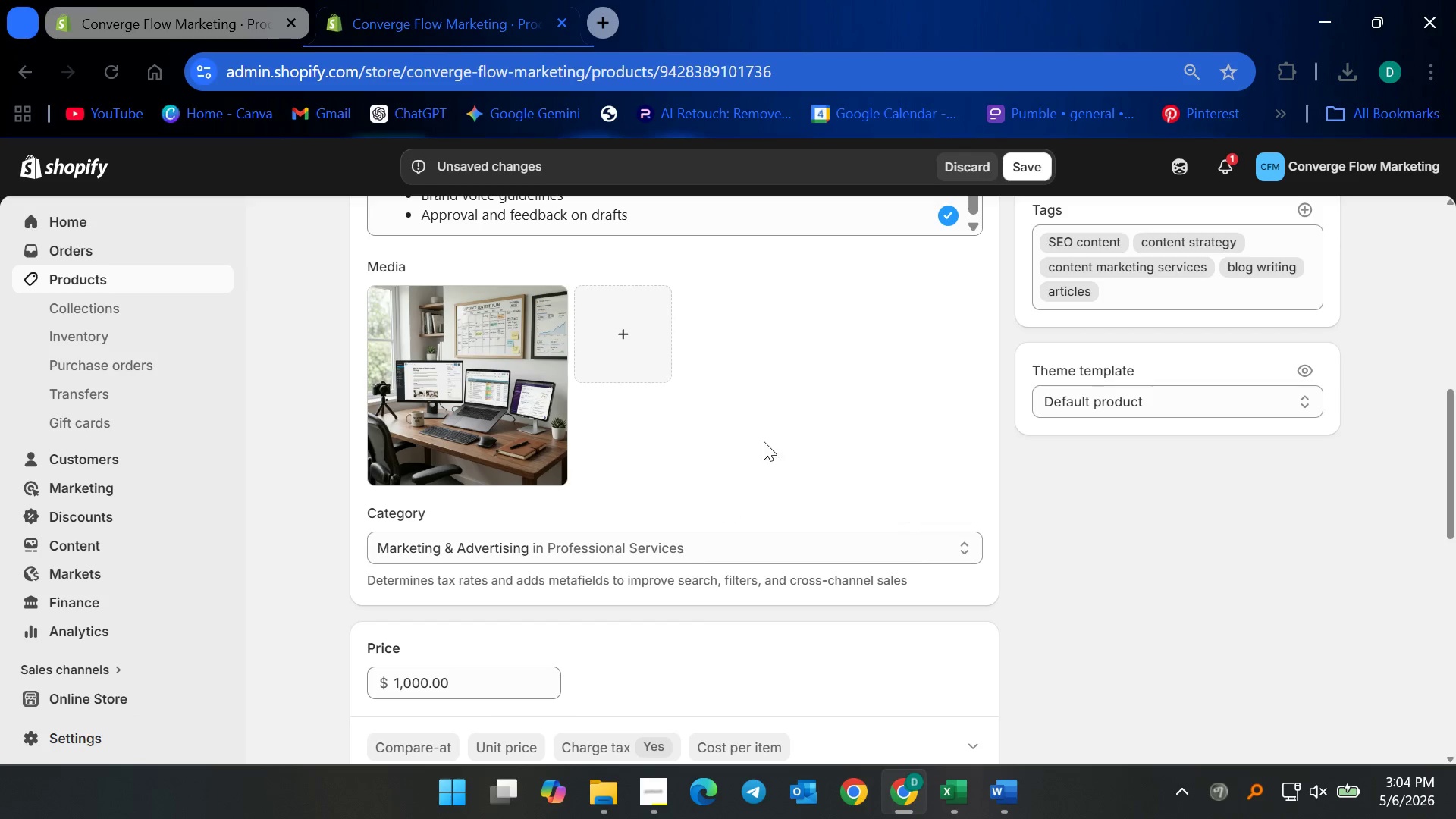 
scroll: coordinate [764, 439], scroll_direction: up, amount: 10.0
 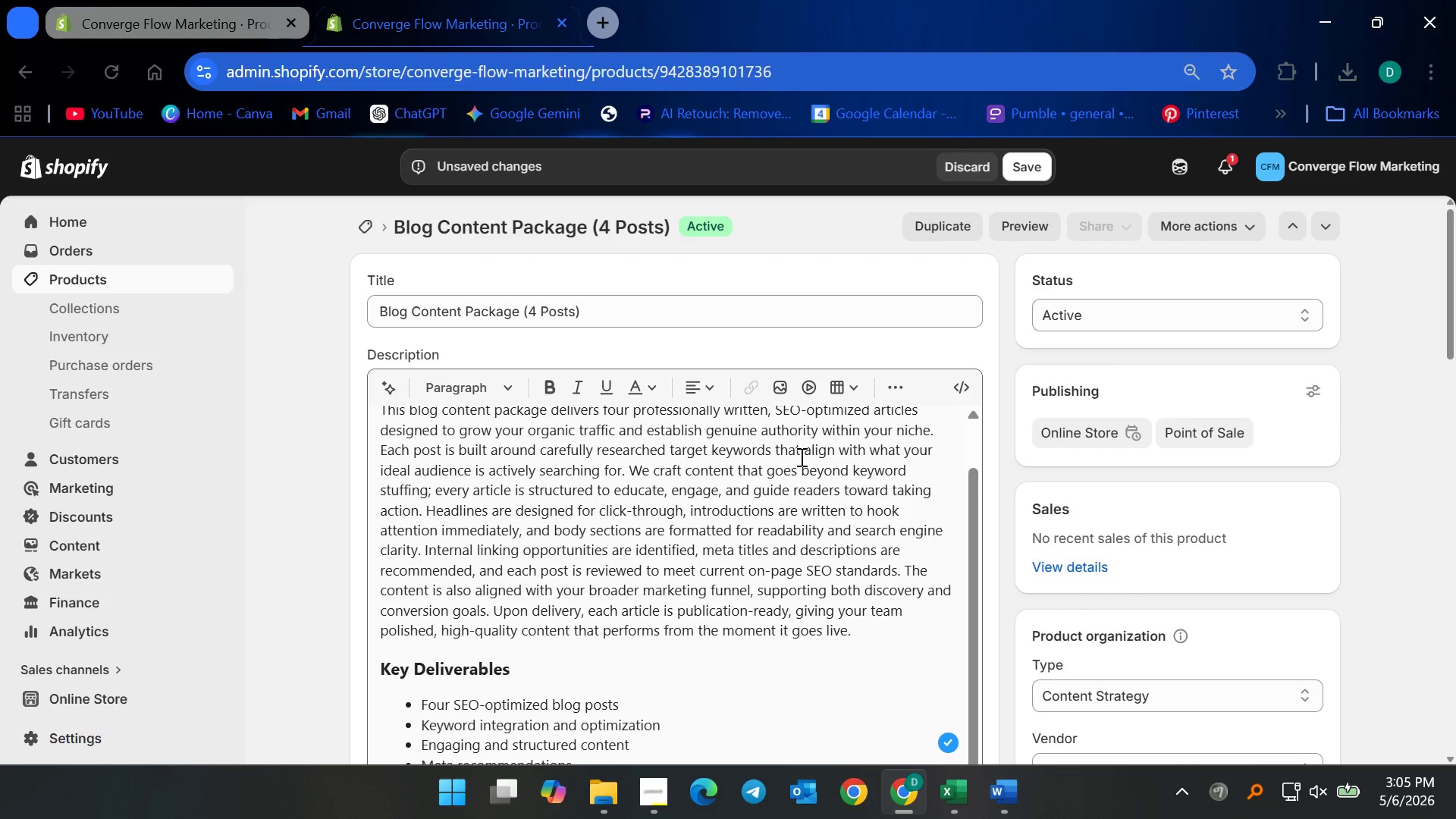 
left_click([708, 516])
 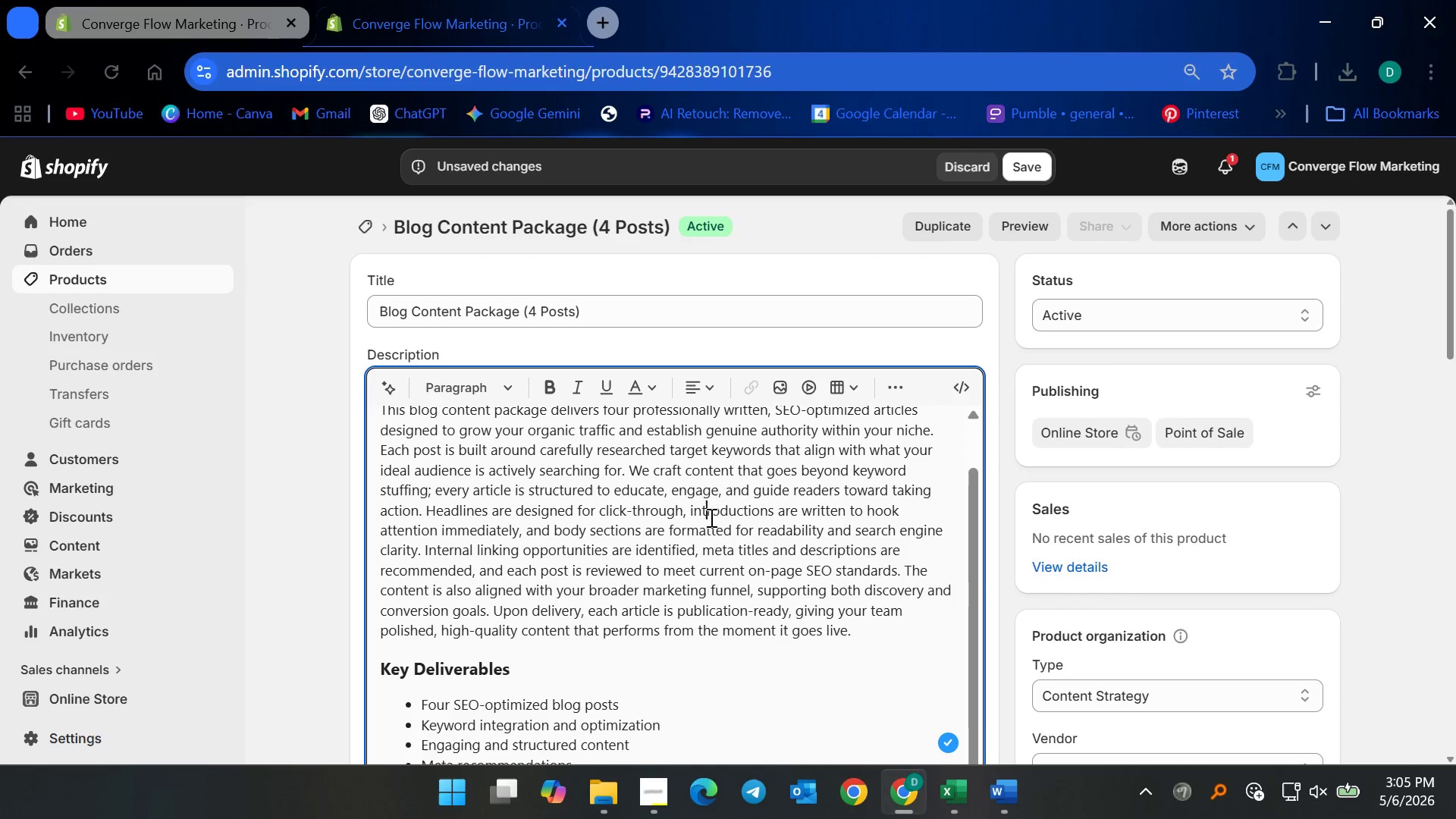 
scroll: coordinate [710, 517], scroll_direction: up, amount: 3.0
 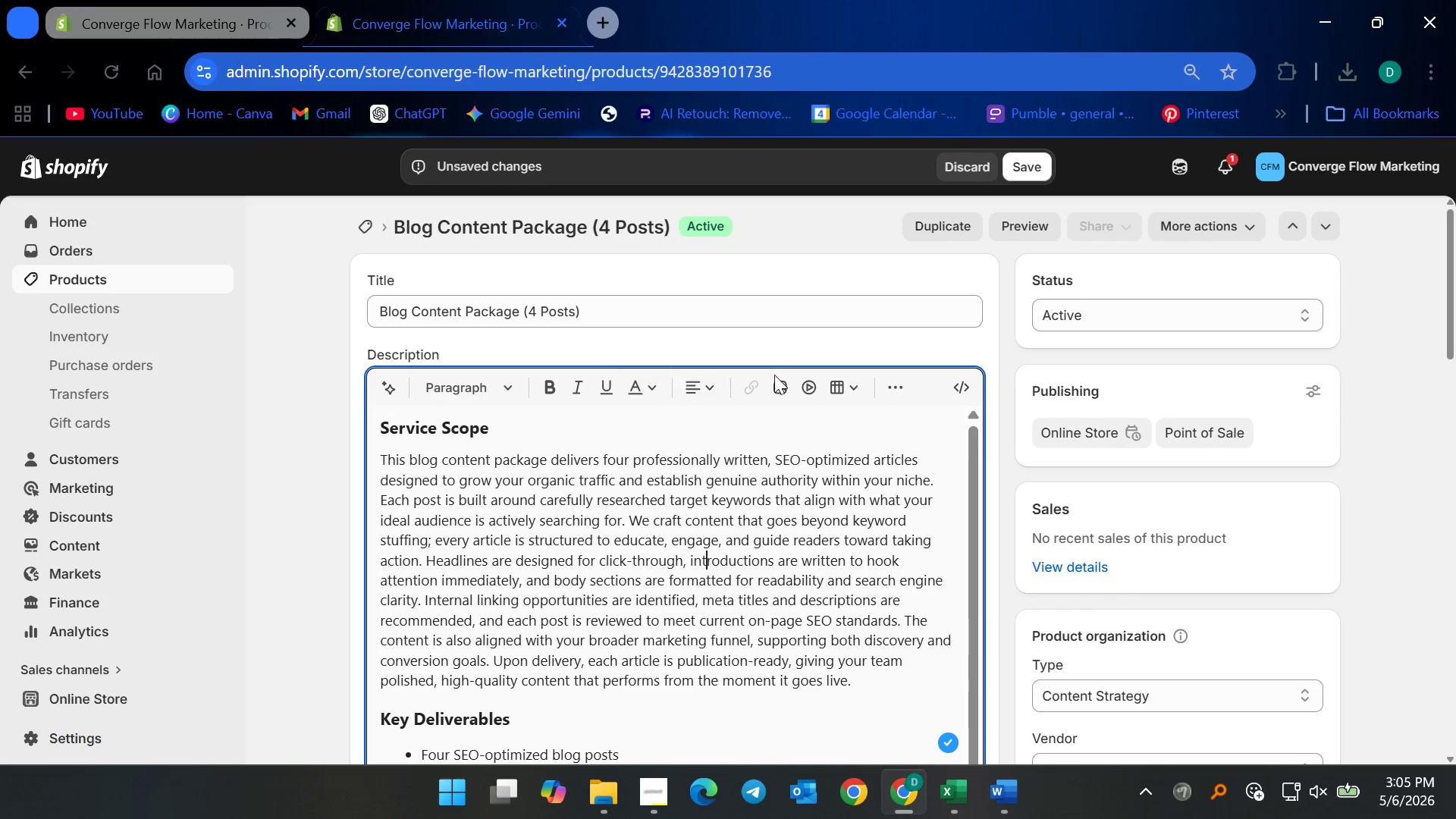 
scroll: coordinate [717, 597], scroll_direction: down, amount: 9.0
 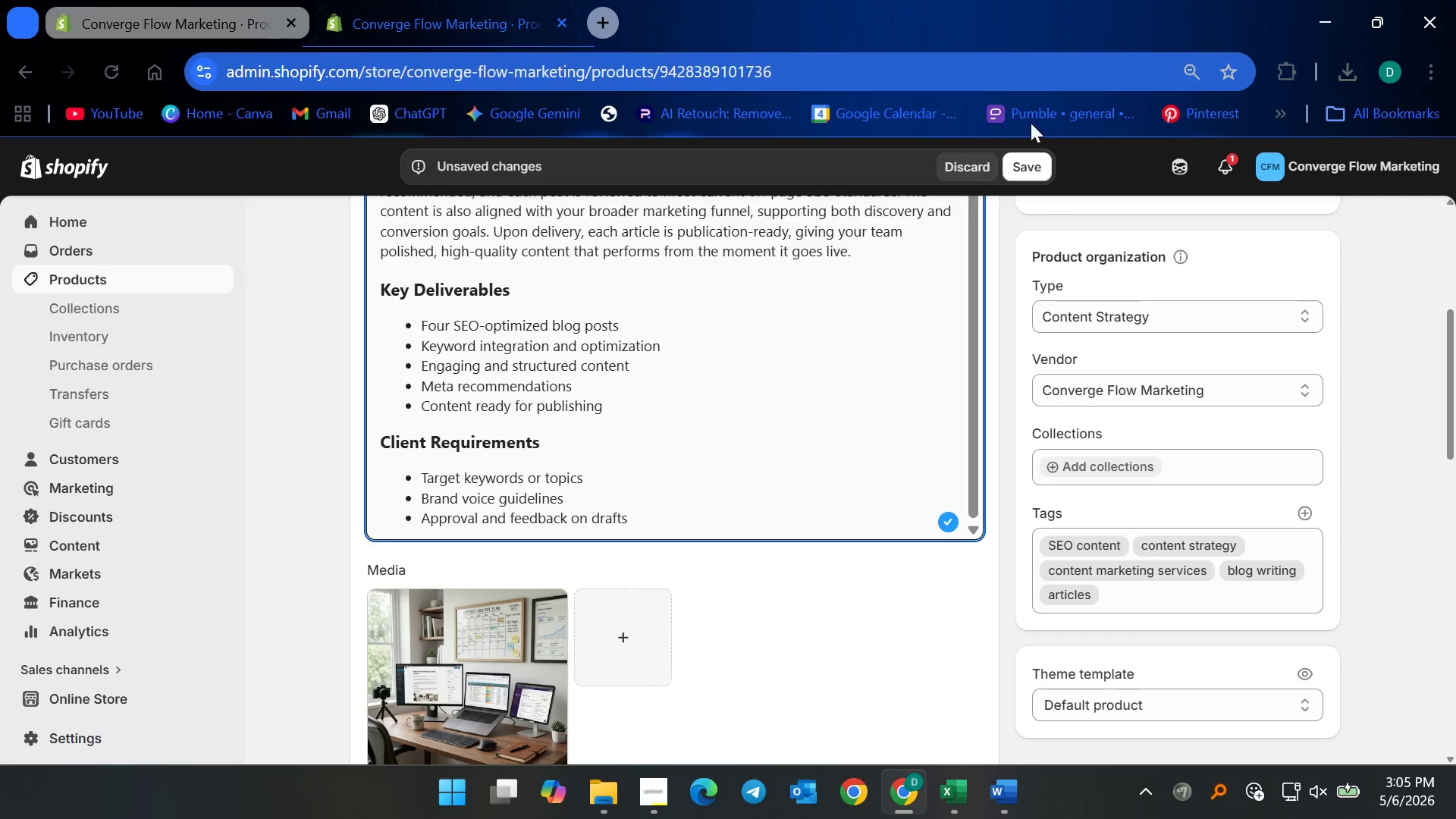 
left_click([1027, 167])
 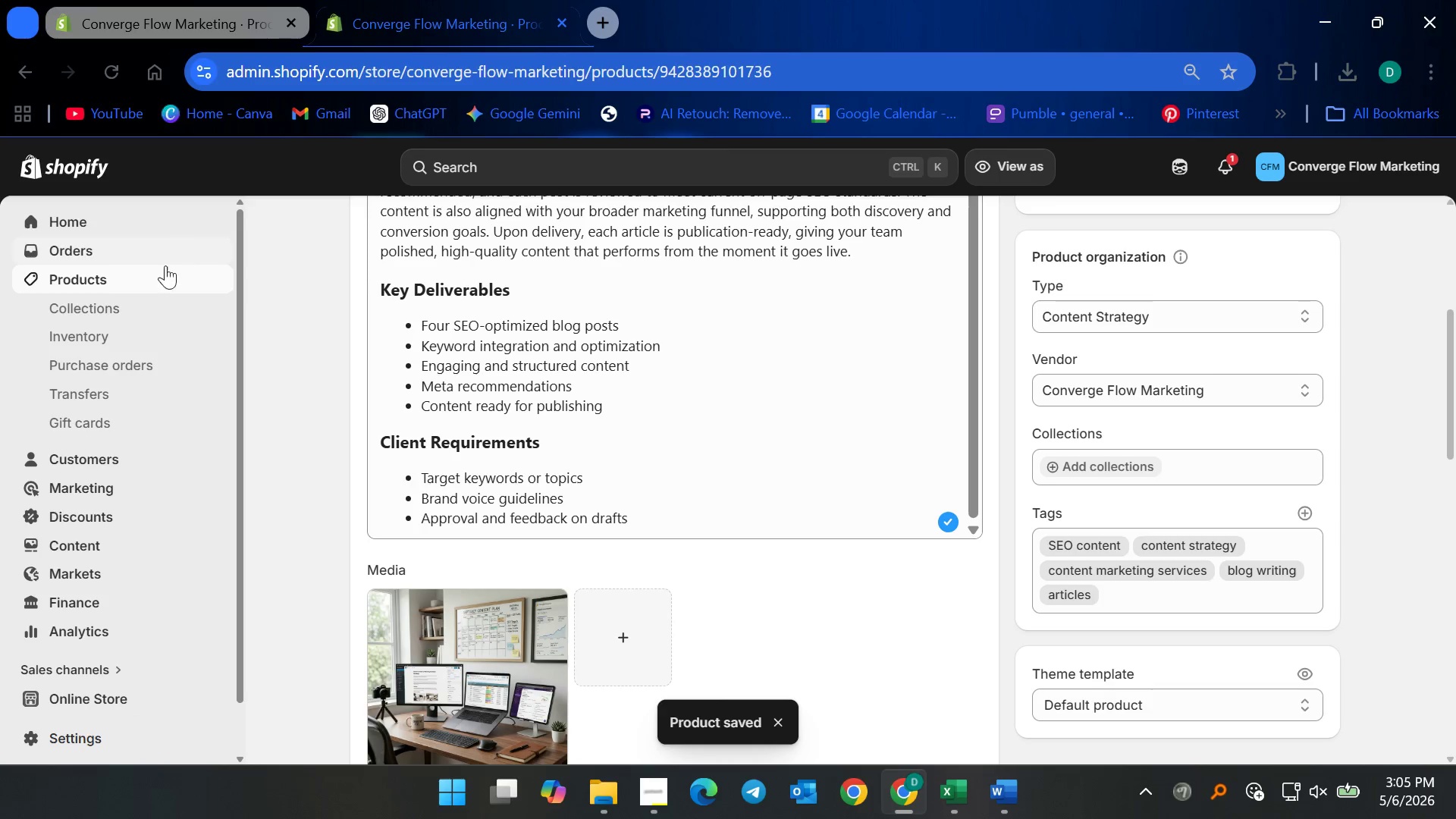 
wait(6.09)
 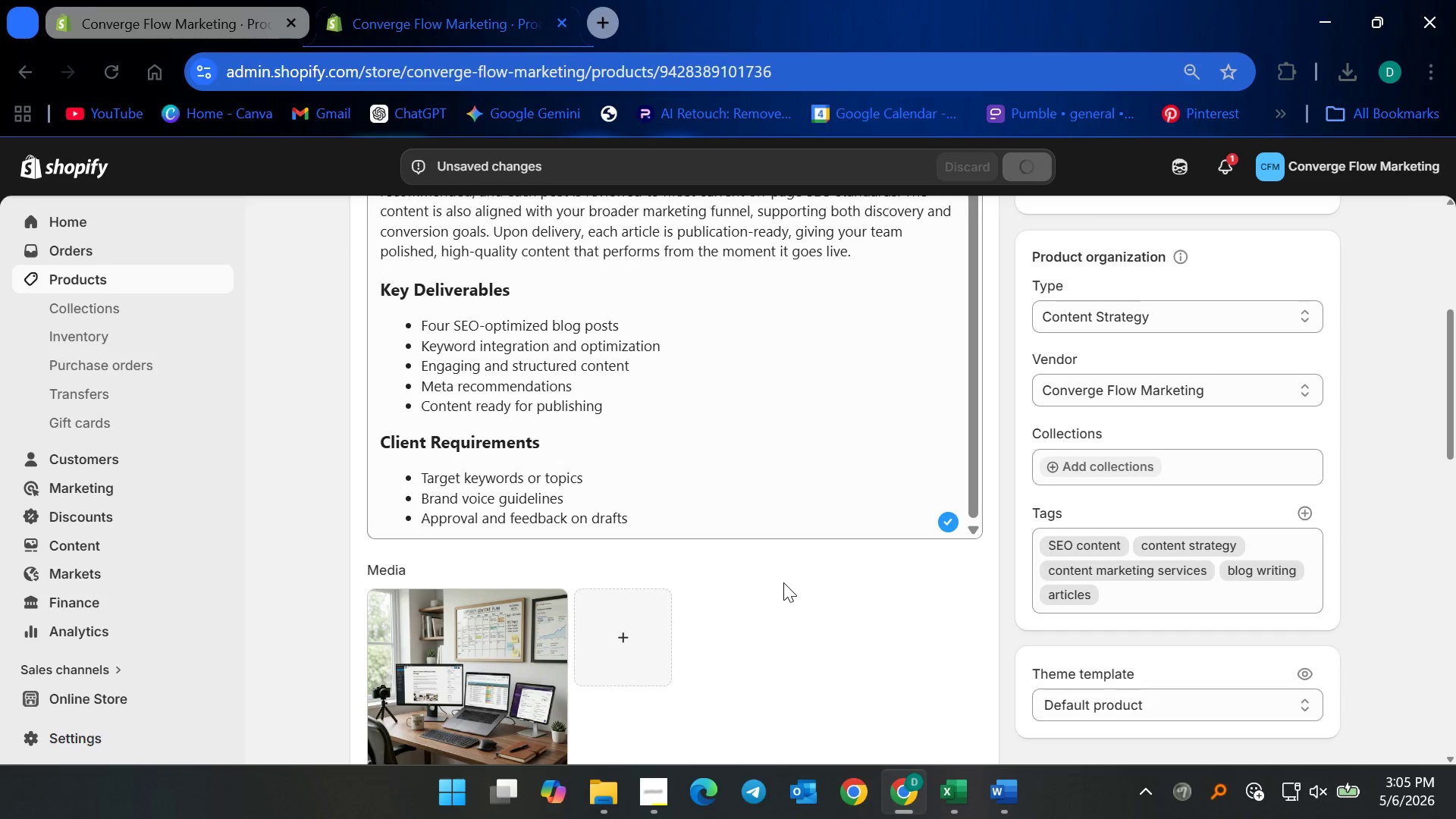 
left_click([163, 275])
 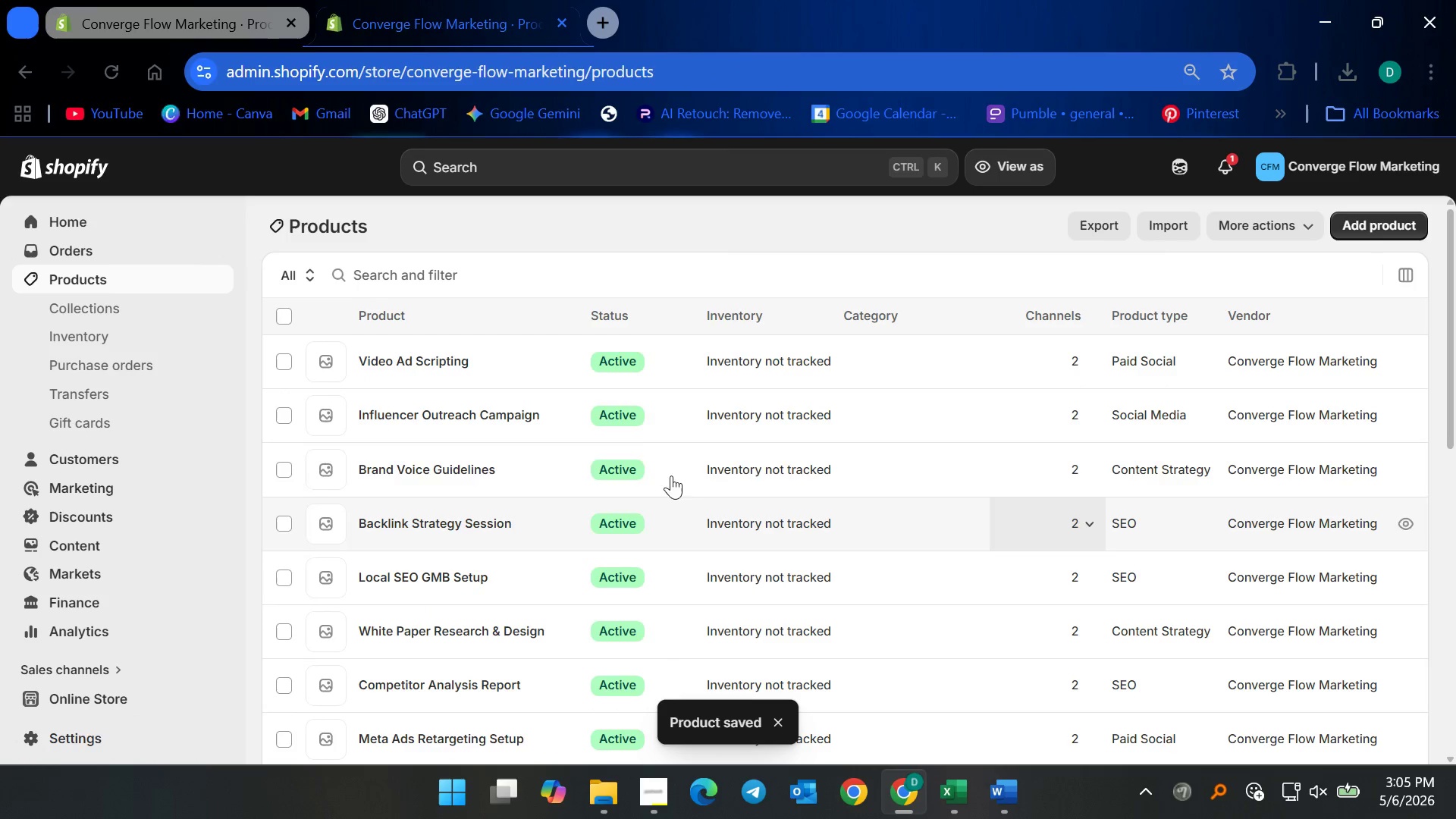 
scroll: coordinate [444, 565], scroll_direction: down, amount: 12.0
 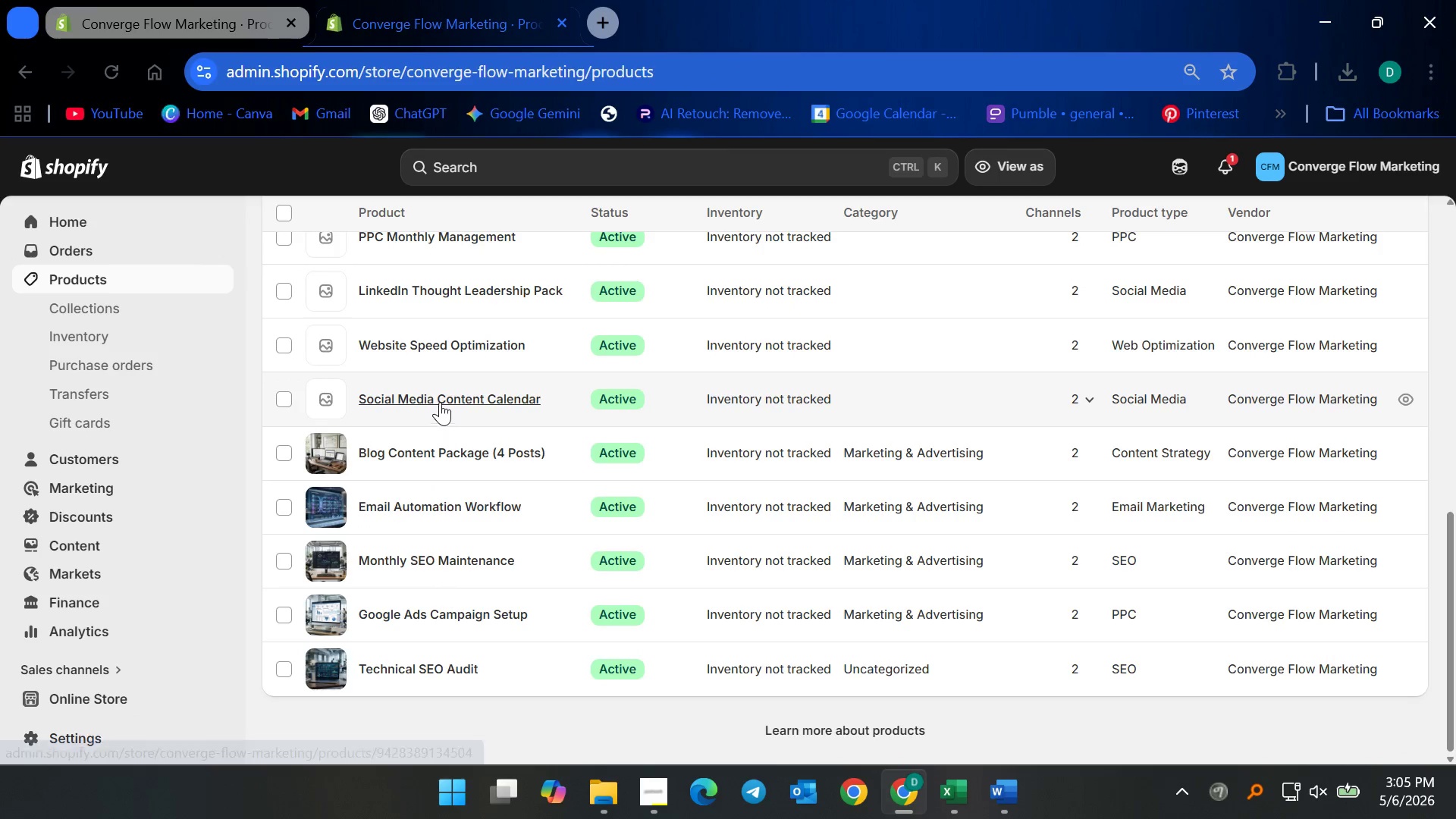 
left_click([441, 397])
 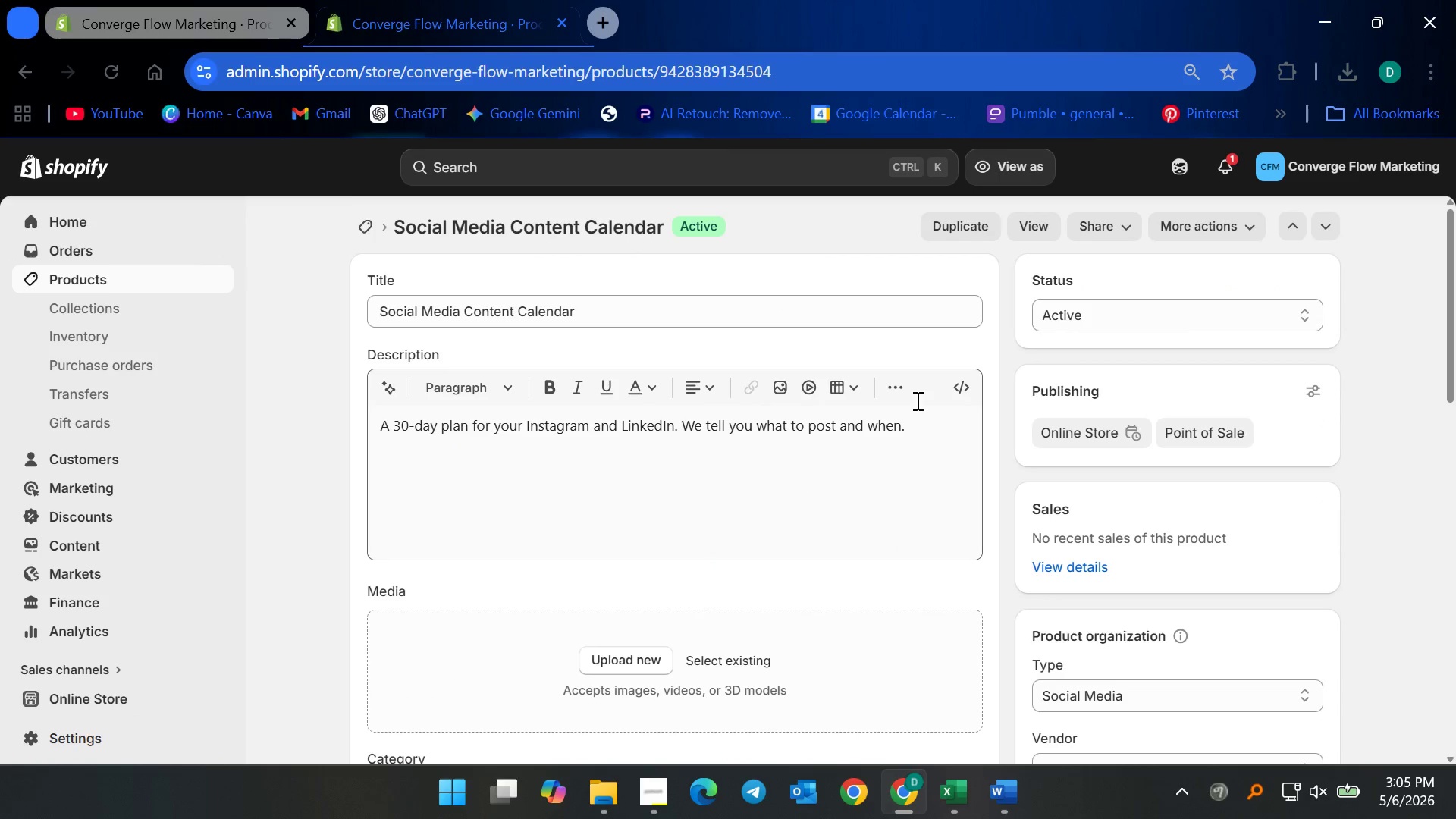 
left_click([921, 416])
 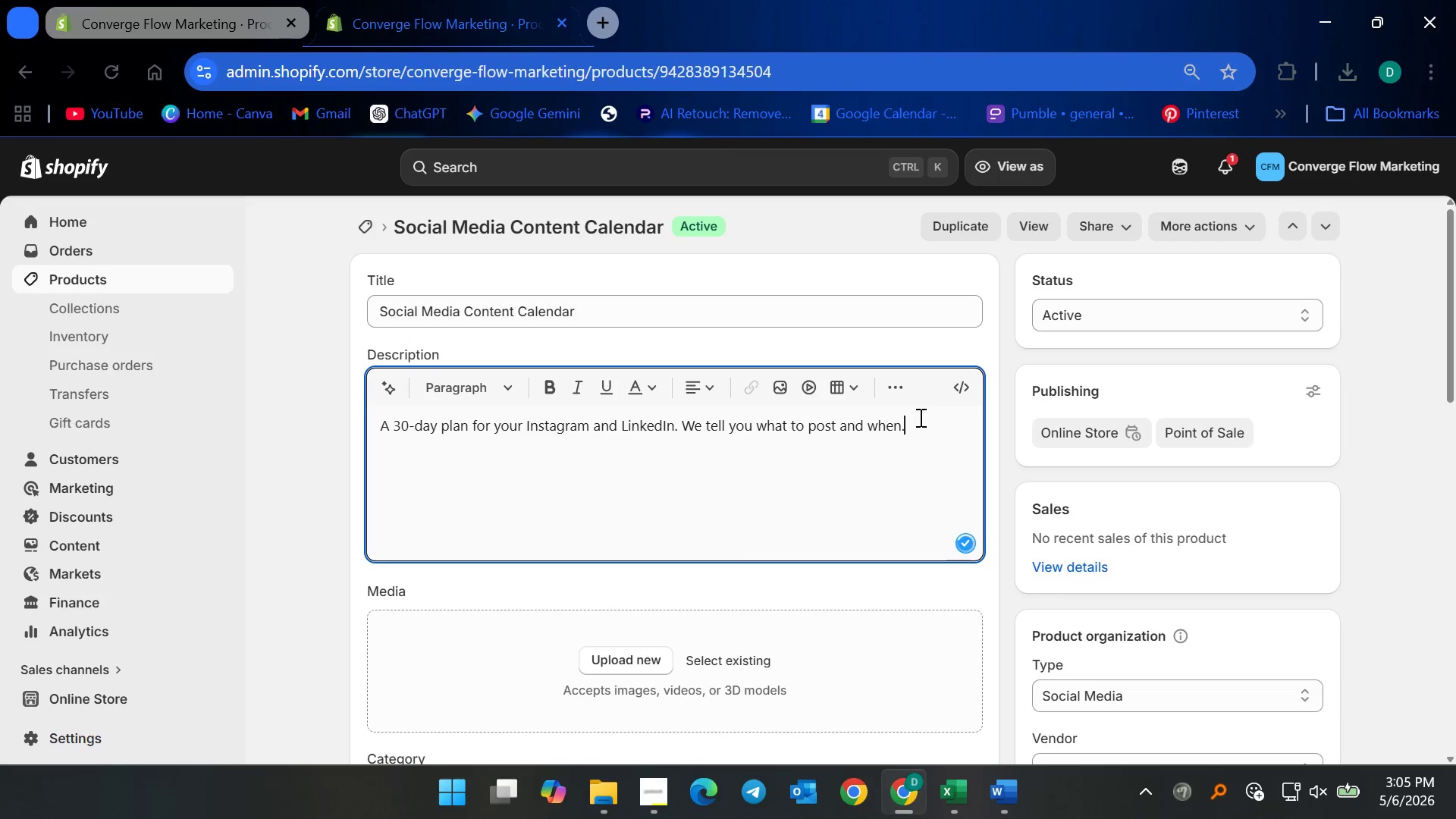 
key(Control+ControlLeft)
 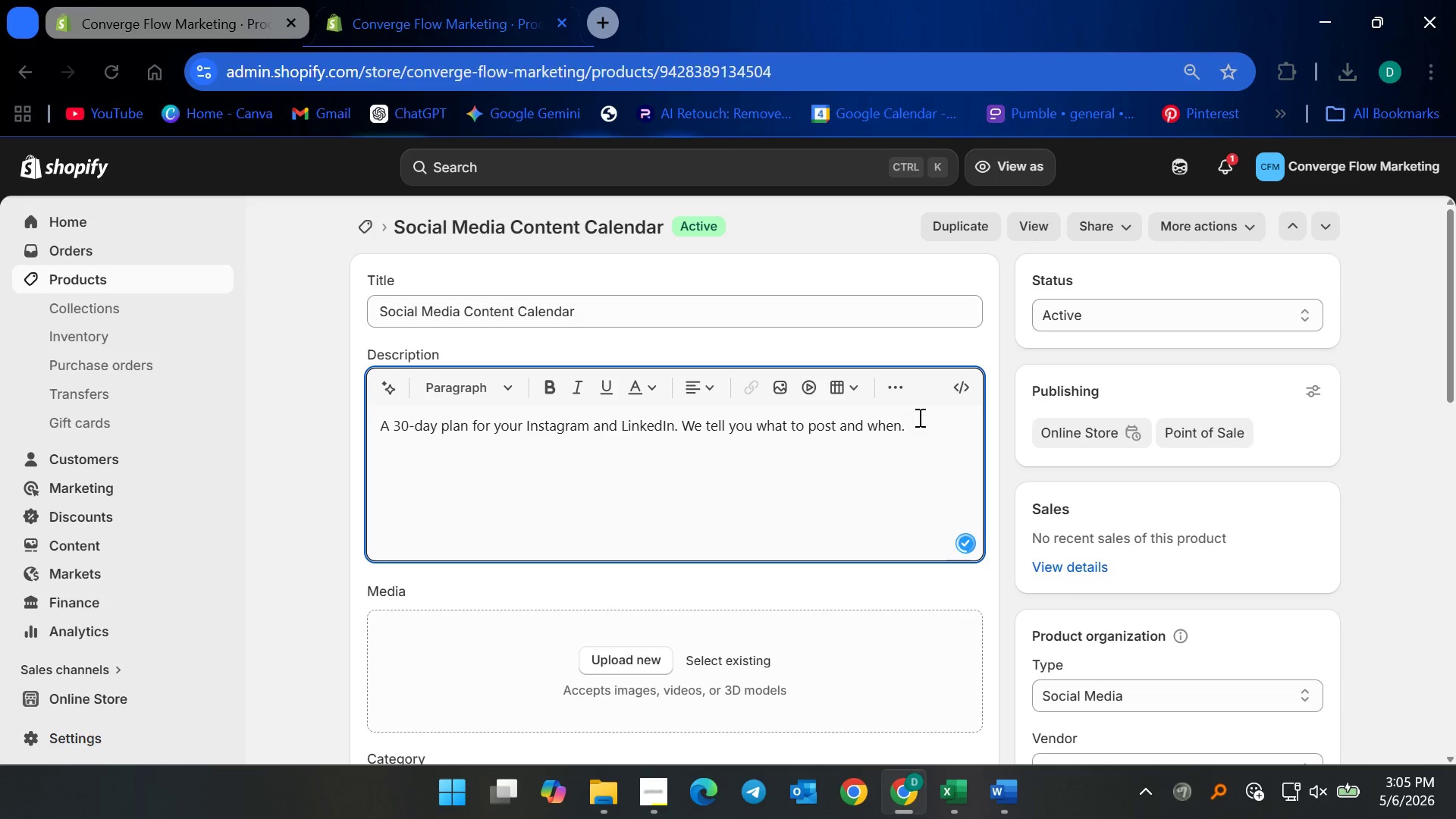 
key(Control+A)
 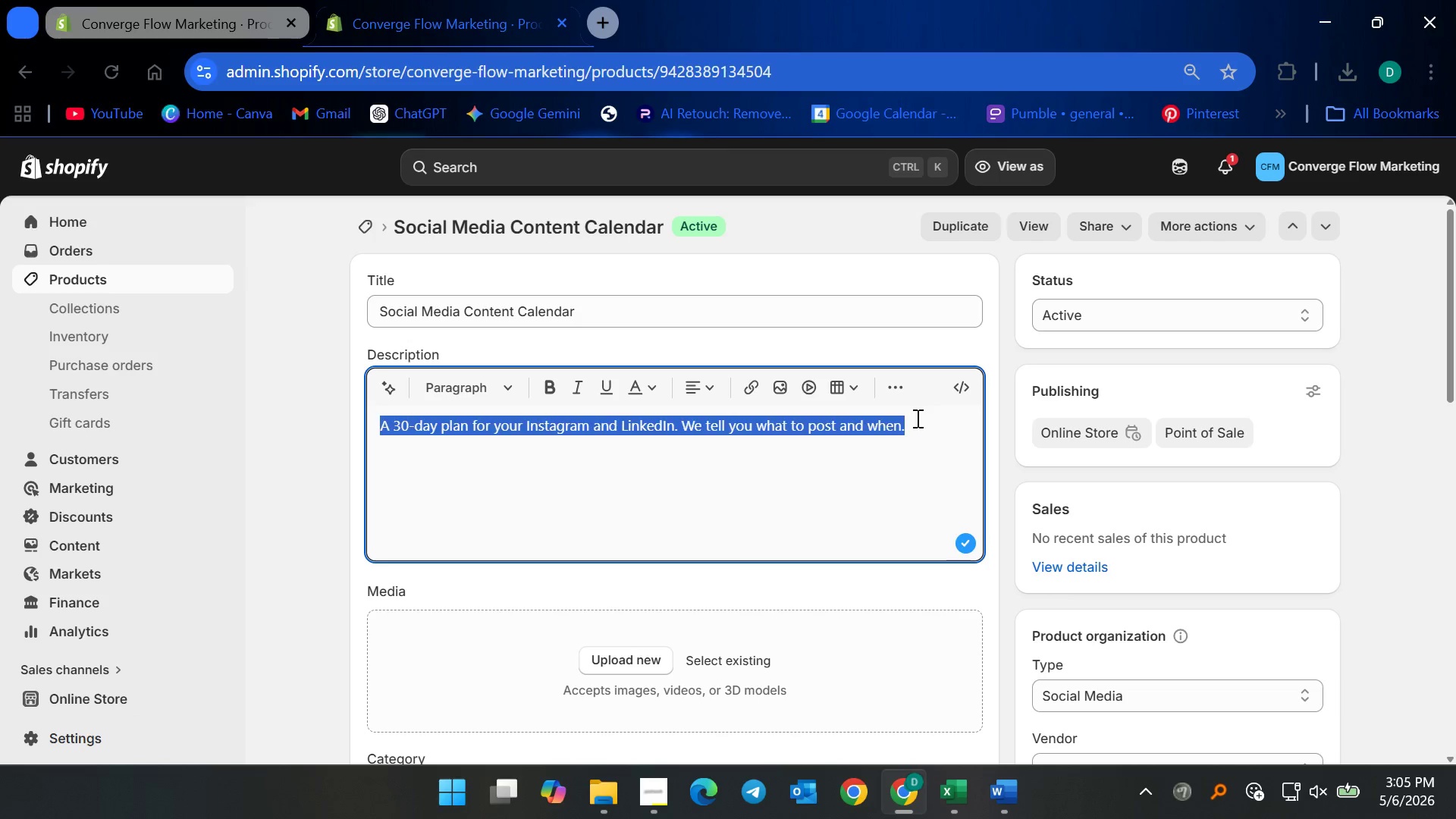 
key(Backspace)
 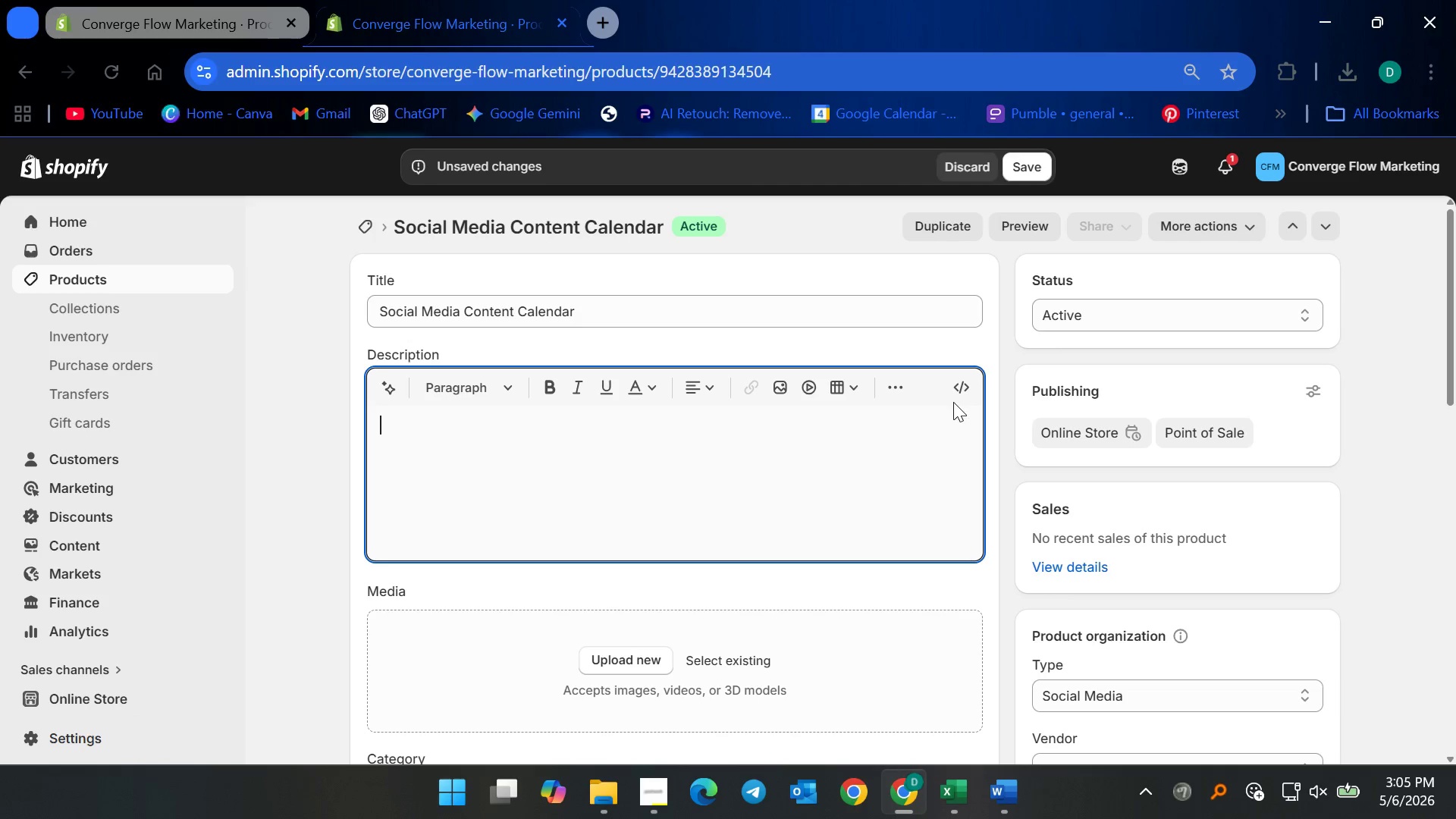 
left_click([957, 384])
 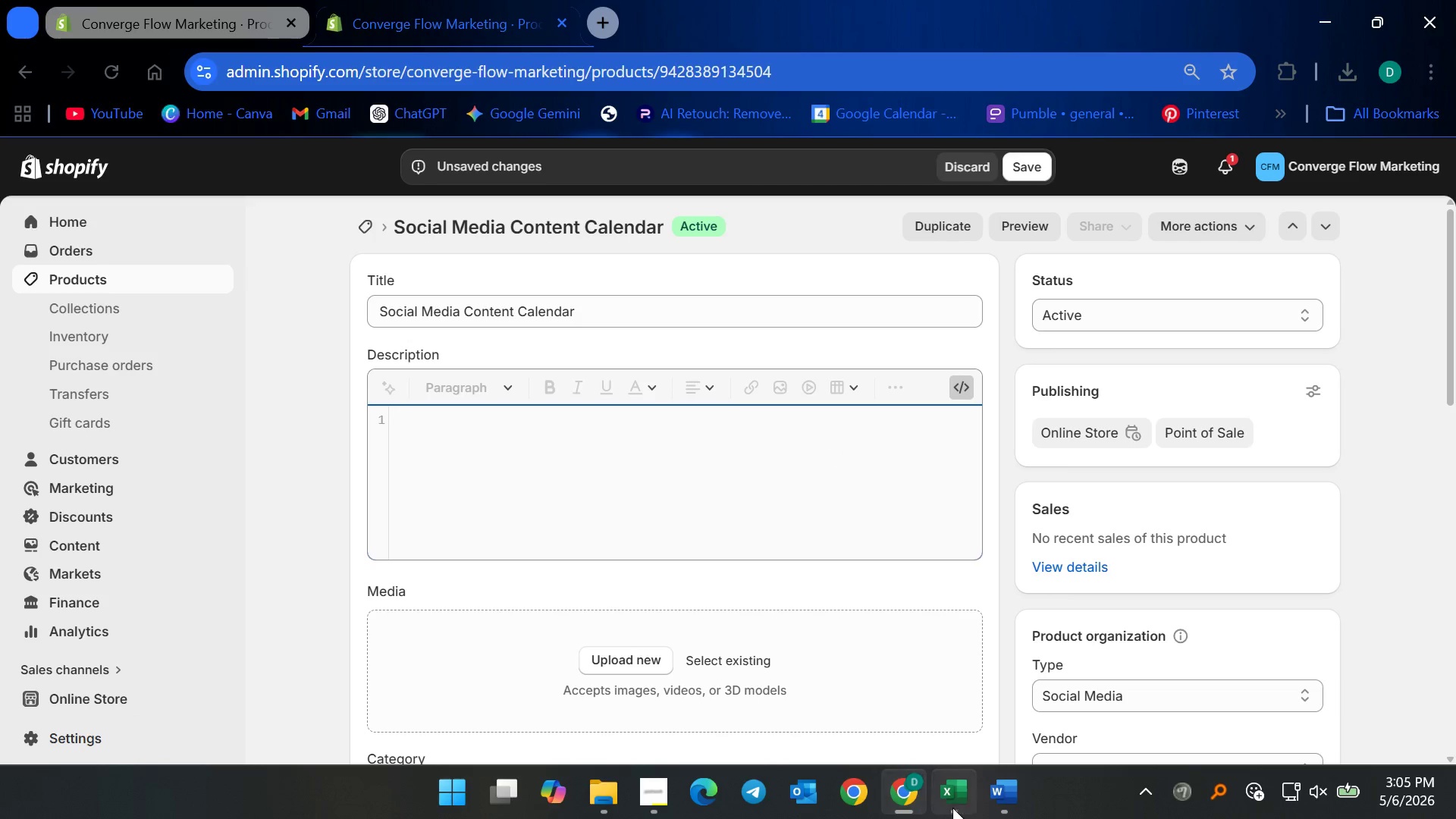 
left_click([1008, 793])
 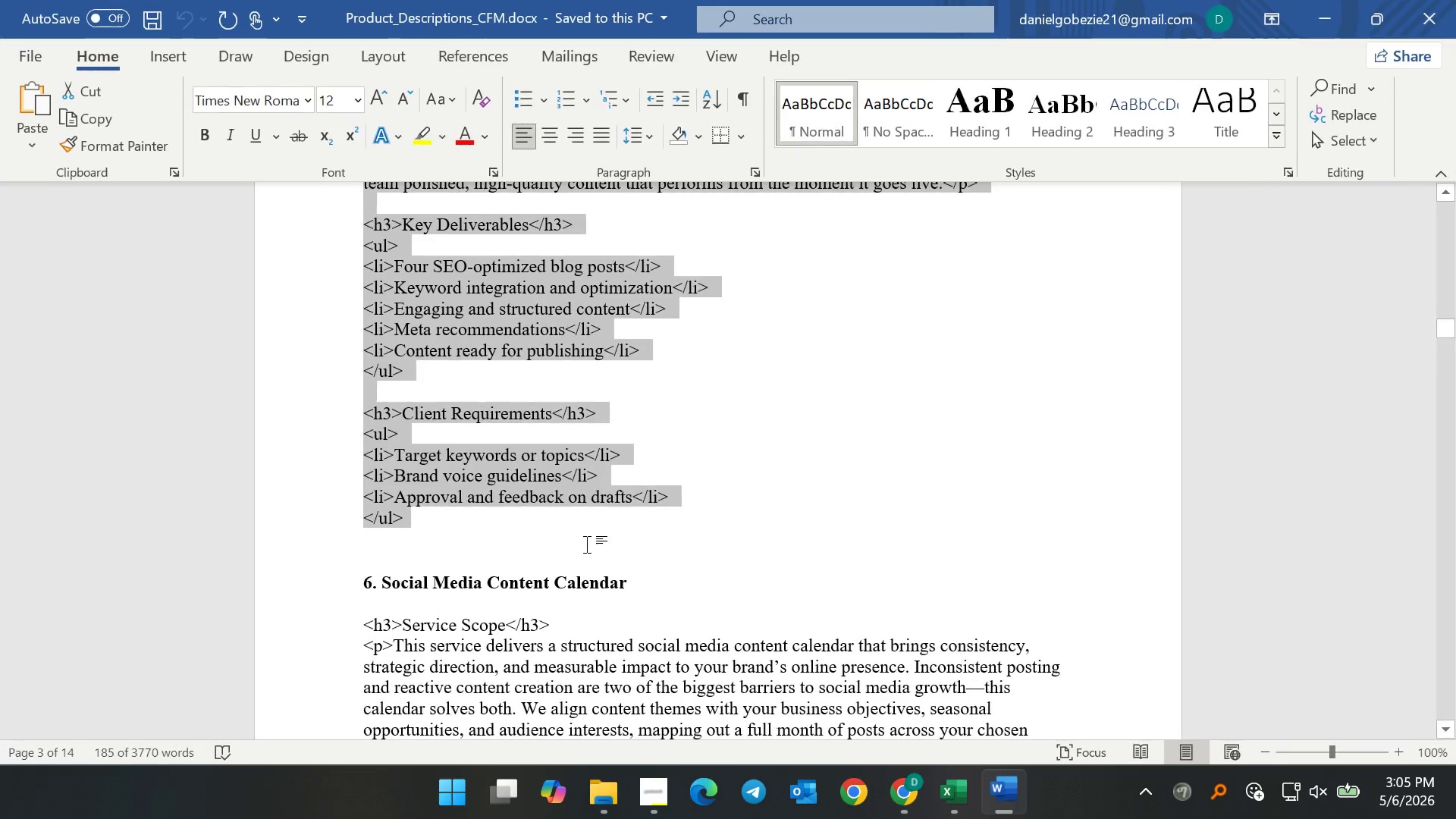 
left_click([587, 544])
 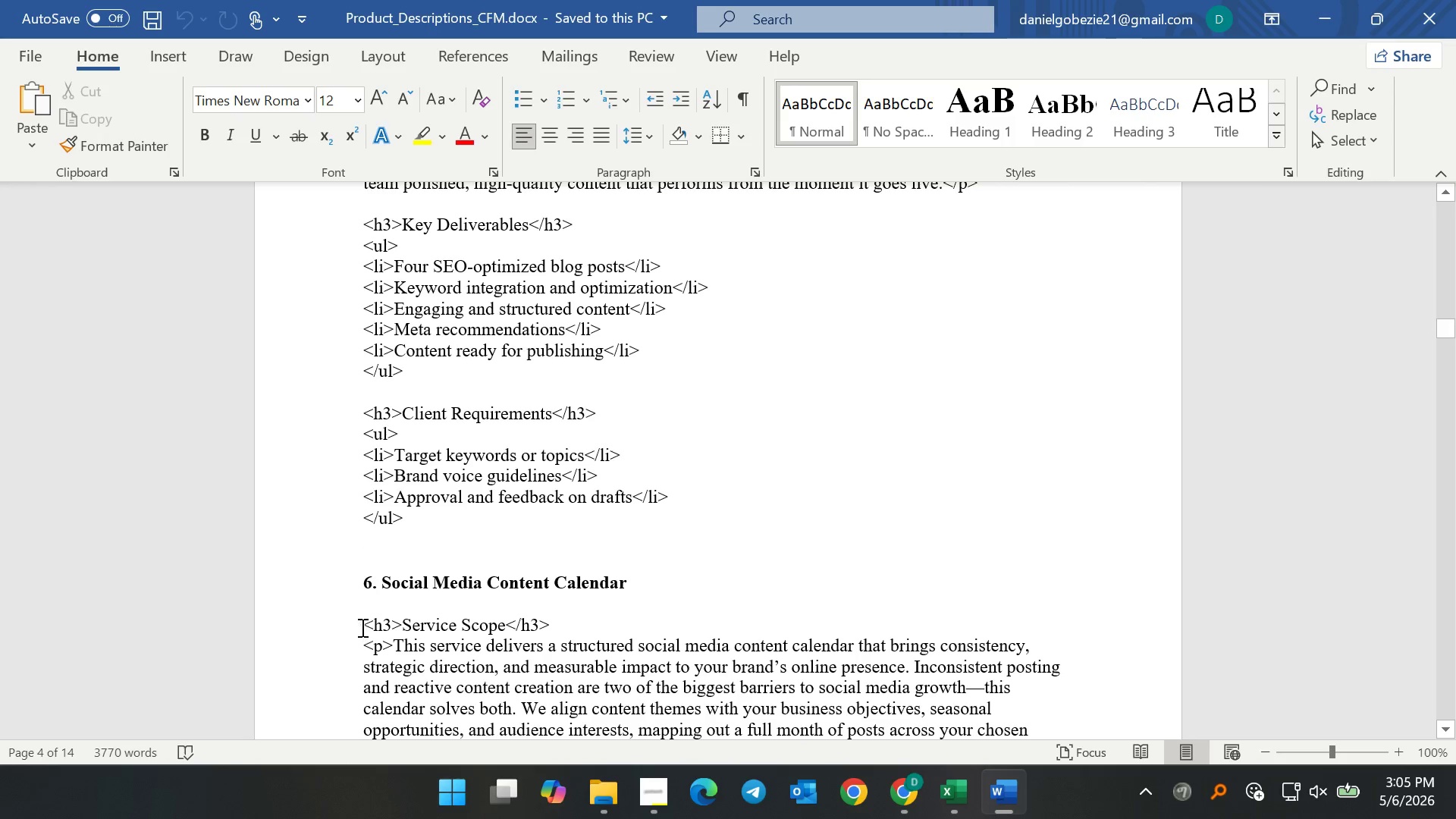 
left_click_drag(start_coordinate=[361, 626], to_coordinate=[436, 256])
 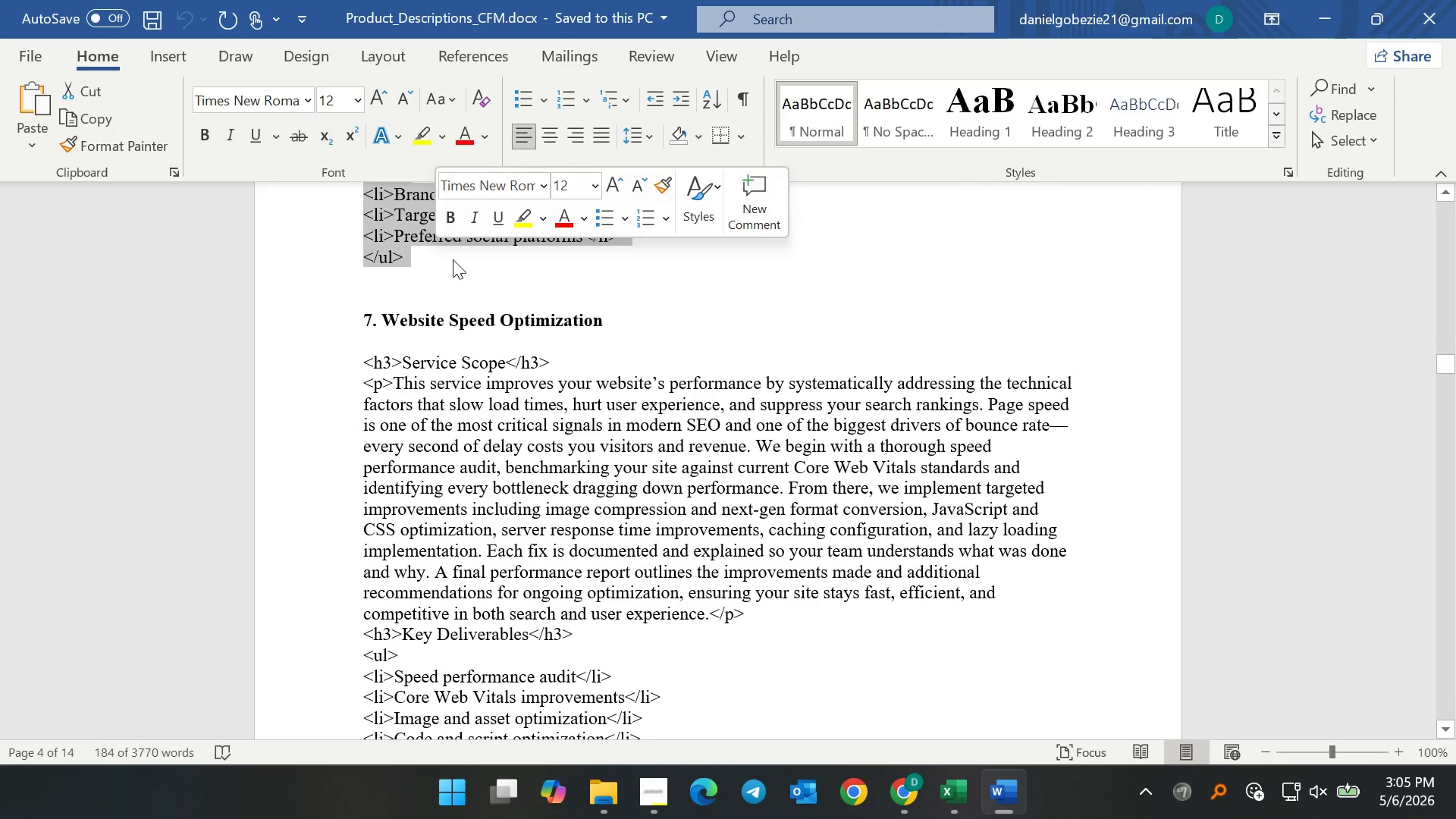 
key(Control+C)
 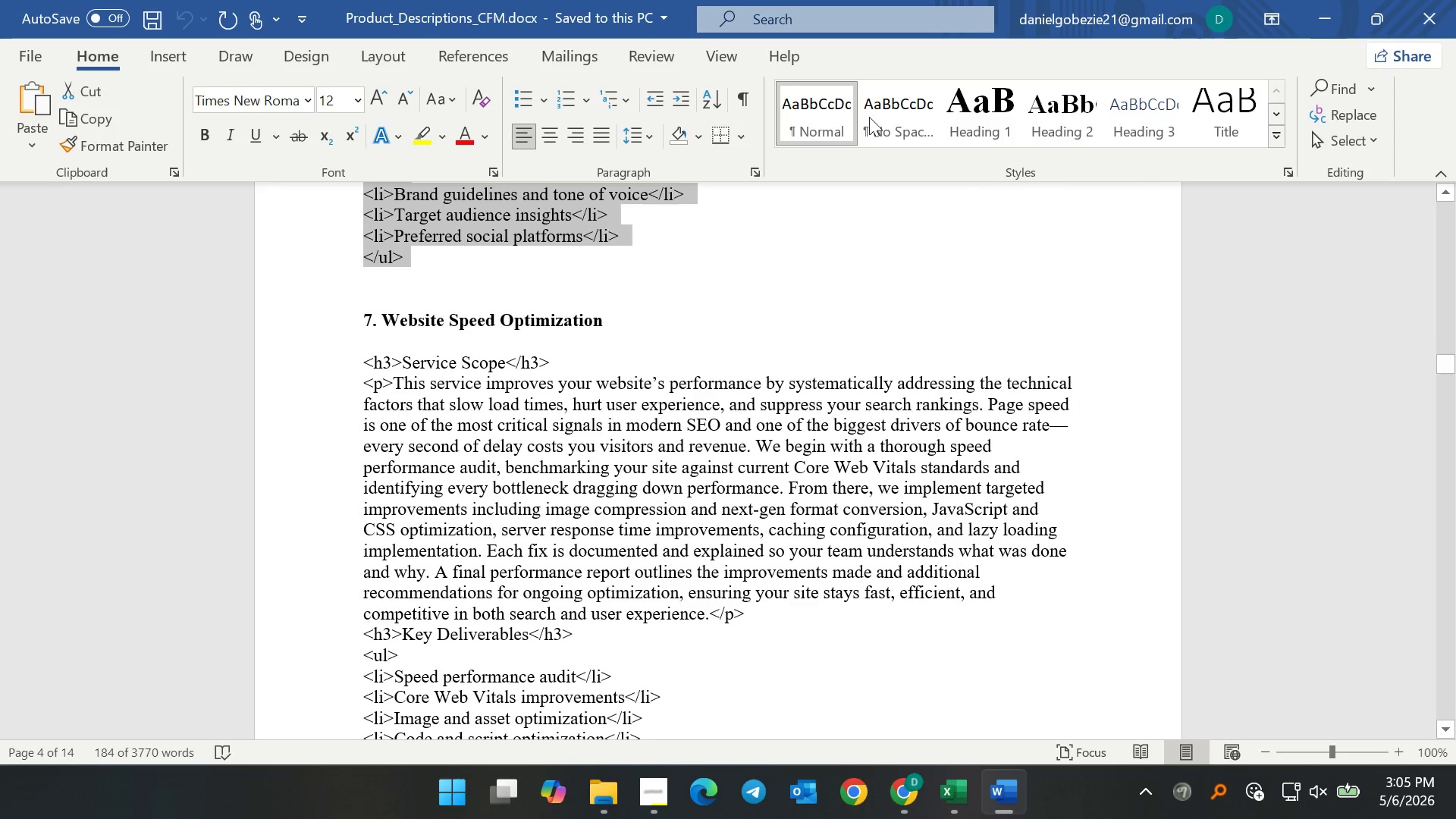 
key(Control+C)
 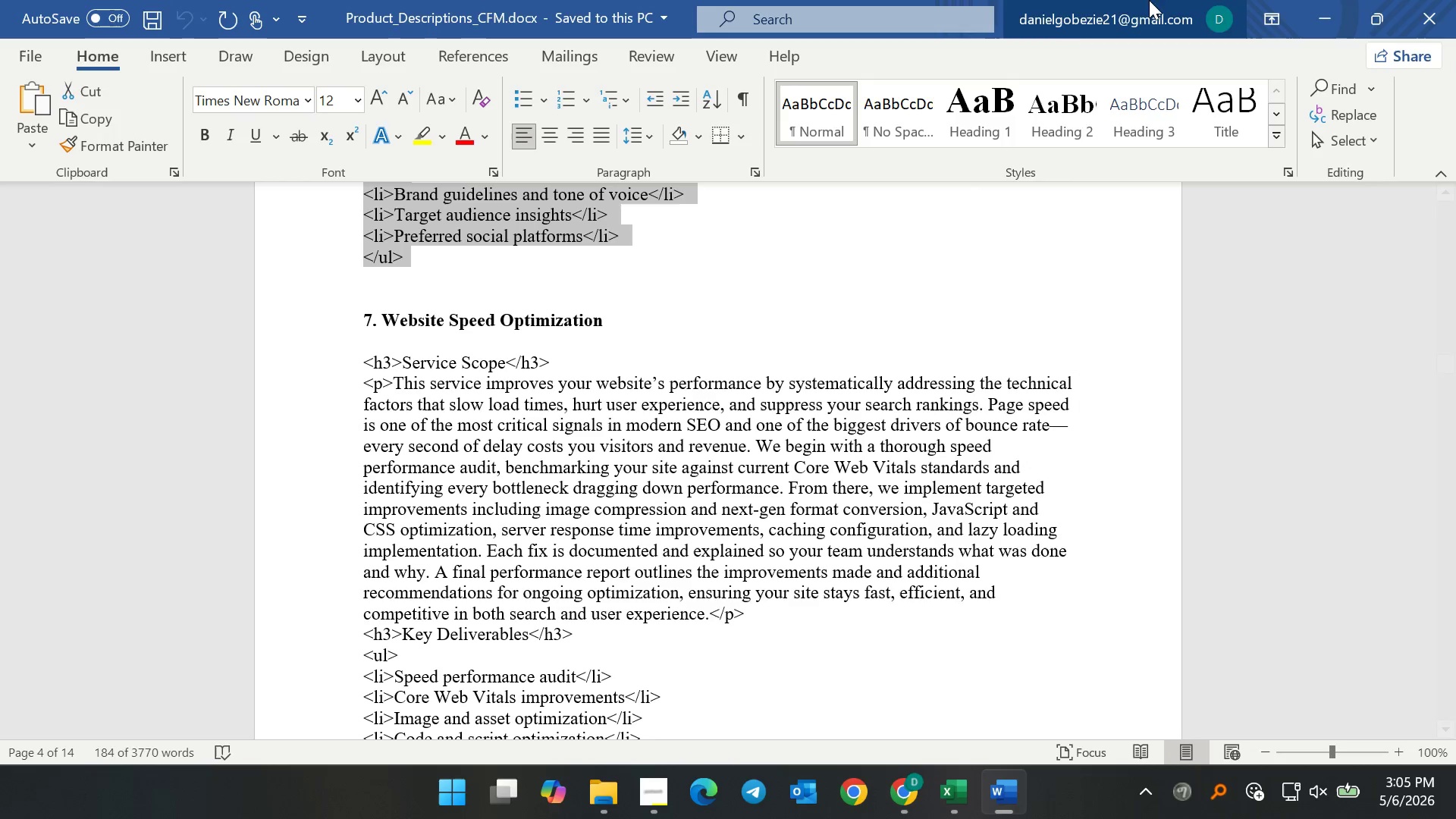 
key(Control+C)
 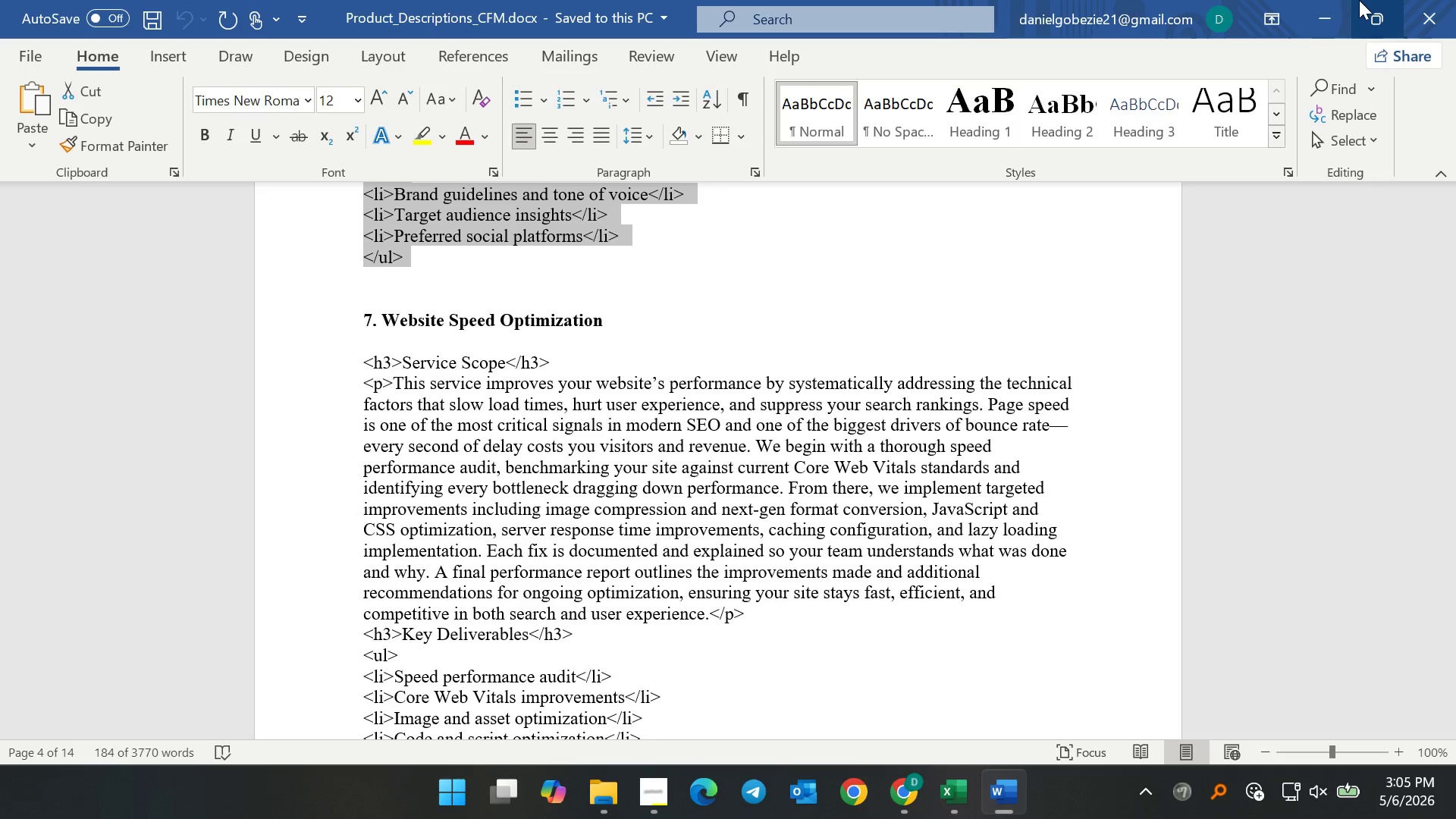 
key(Control+C)
 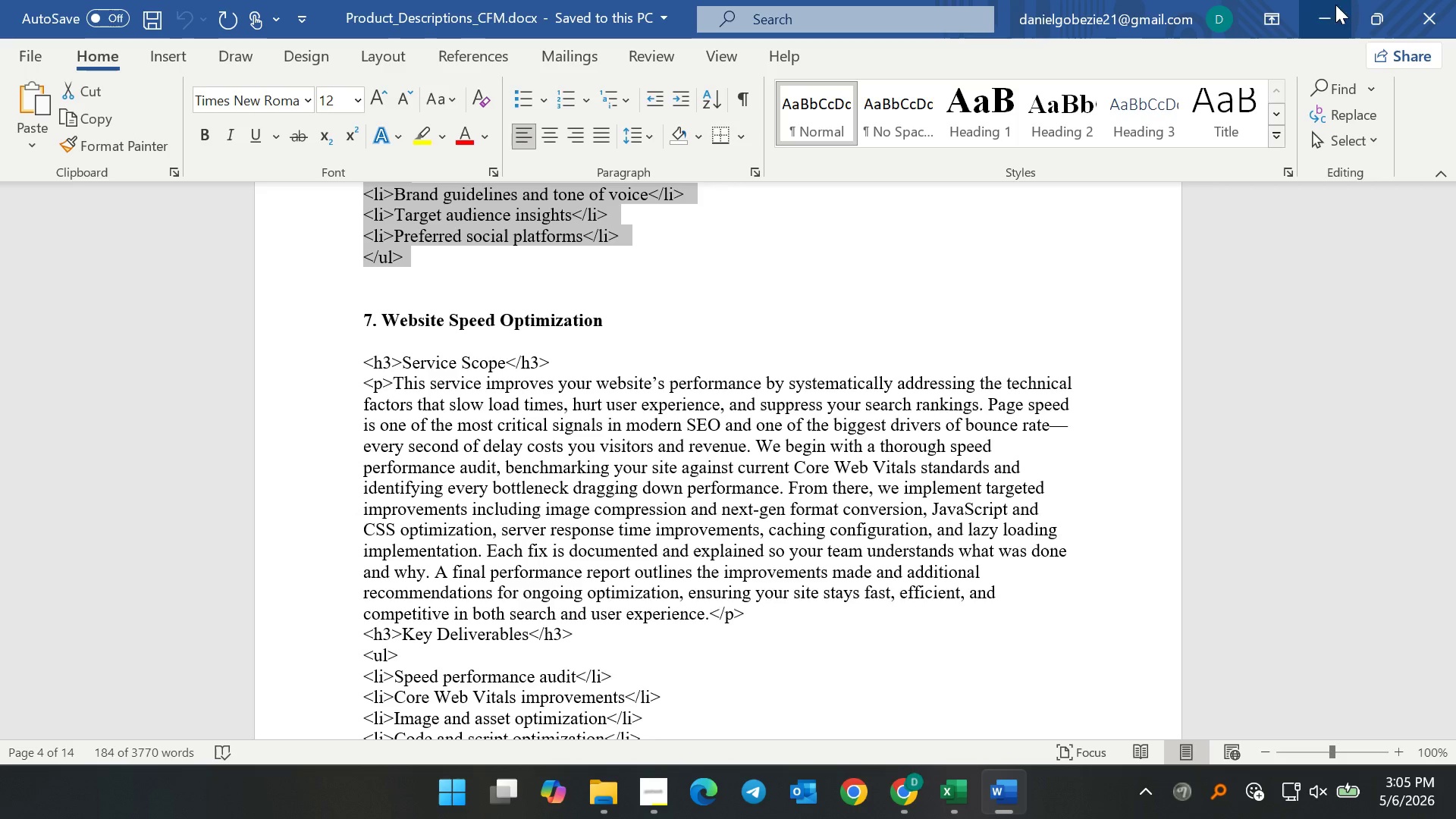 
key(Control+C)
 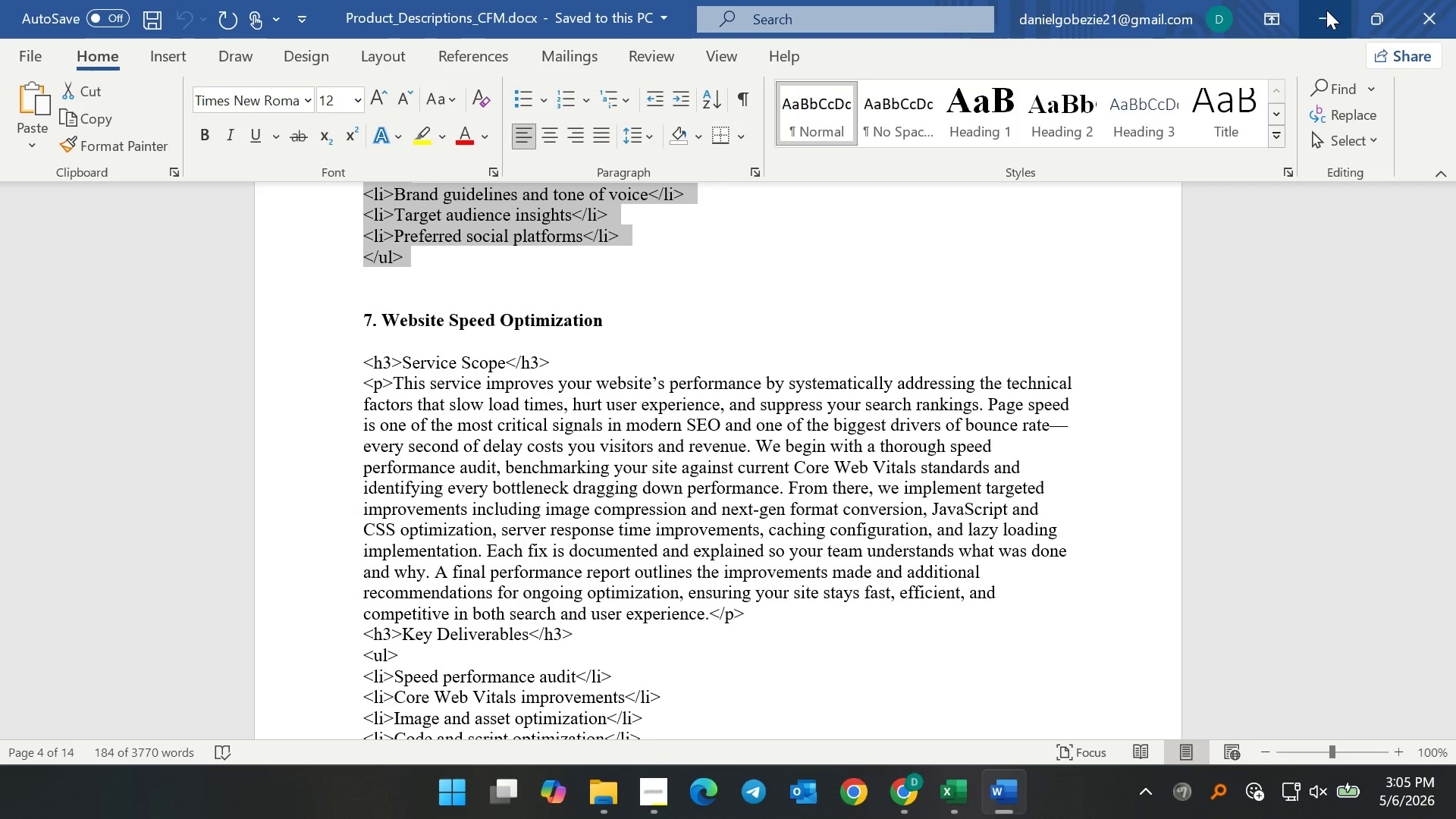 
left_click([1326, 10])
 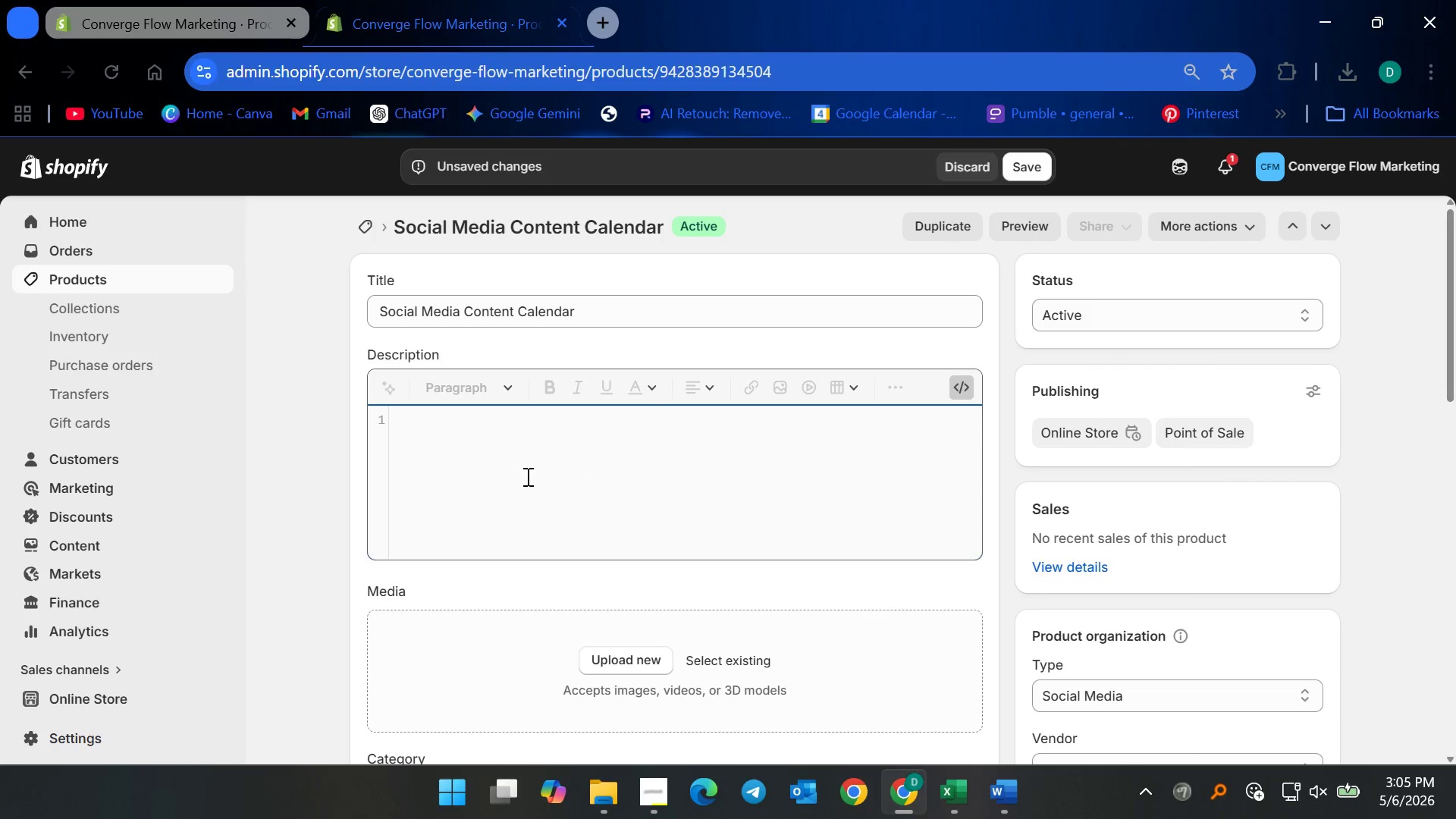 
left_click([500, 453])
 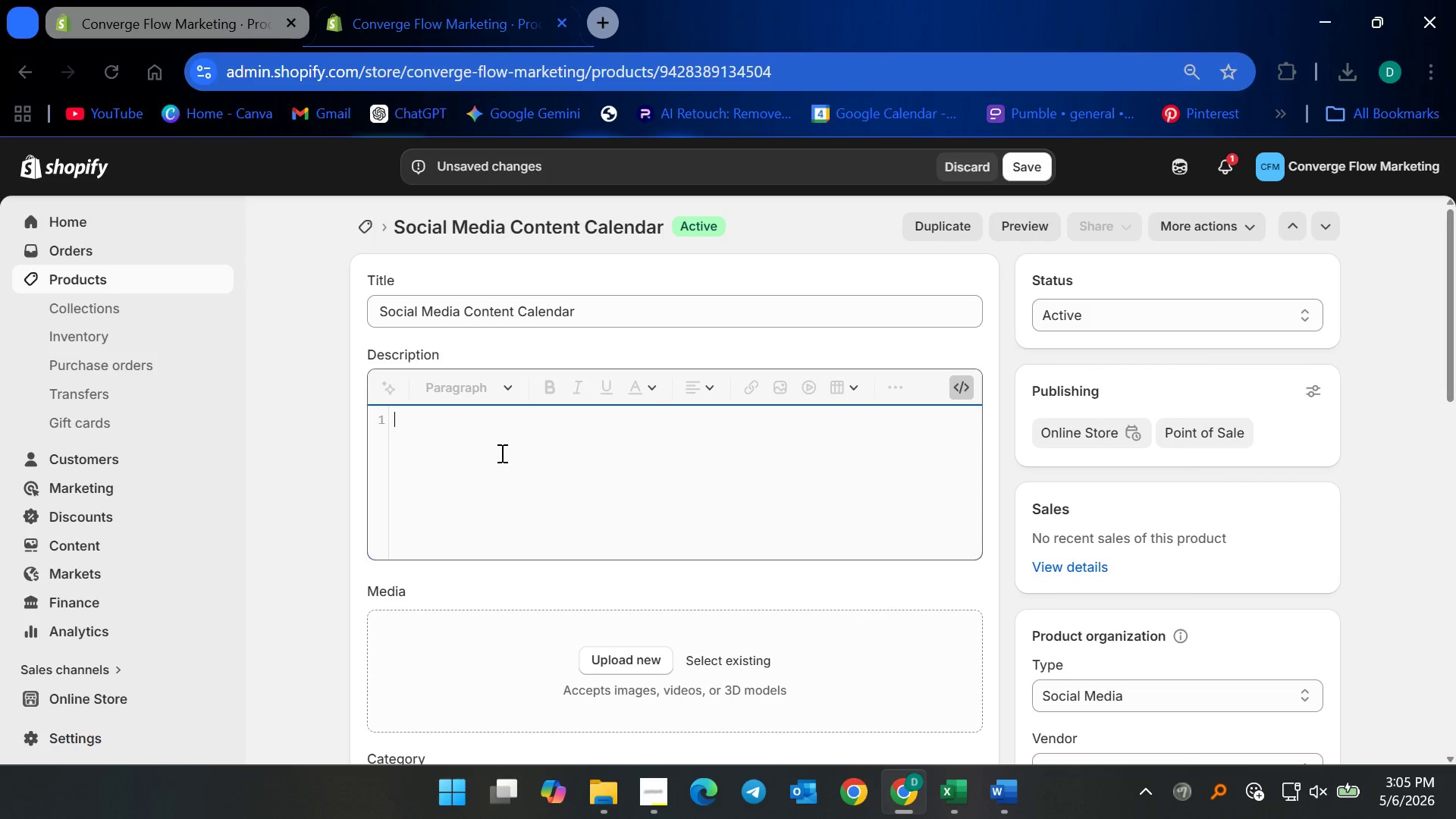 
key(Control+V)
 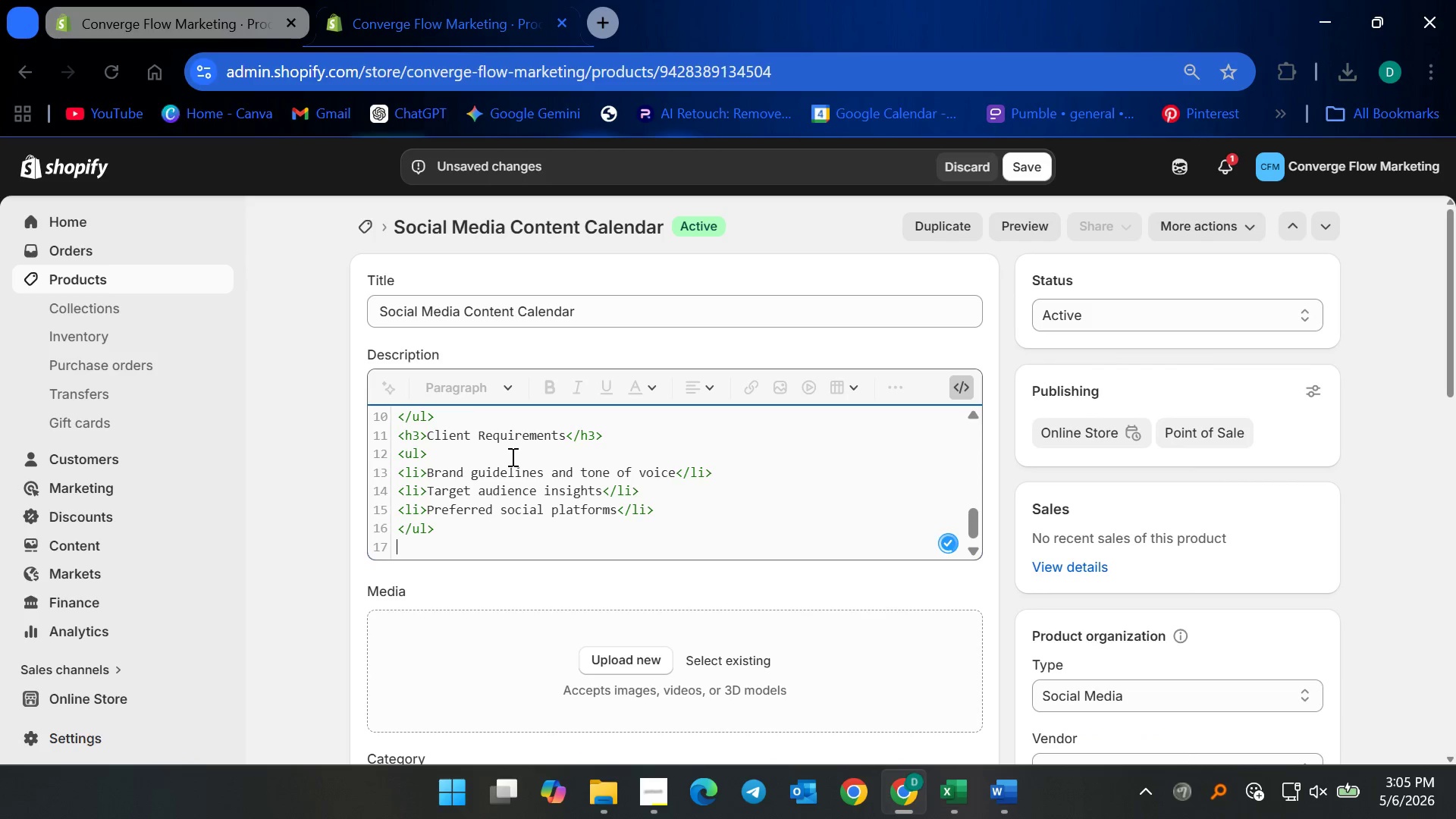 
key(Backspace)
 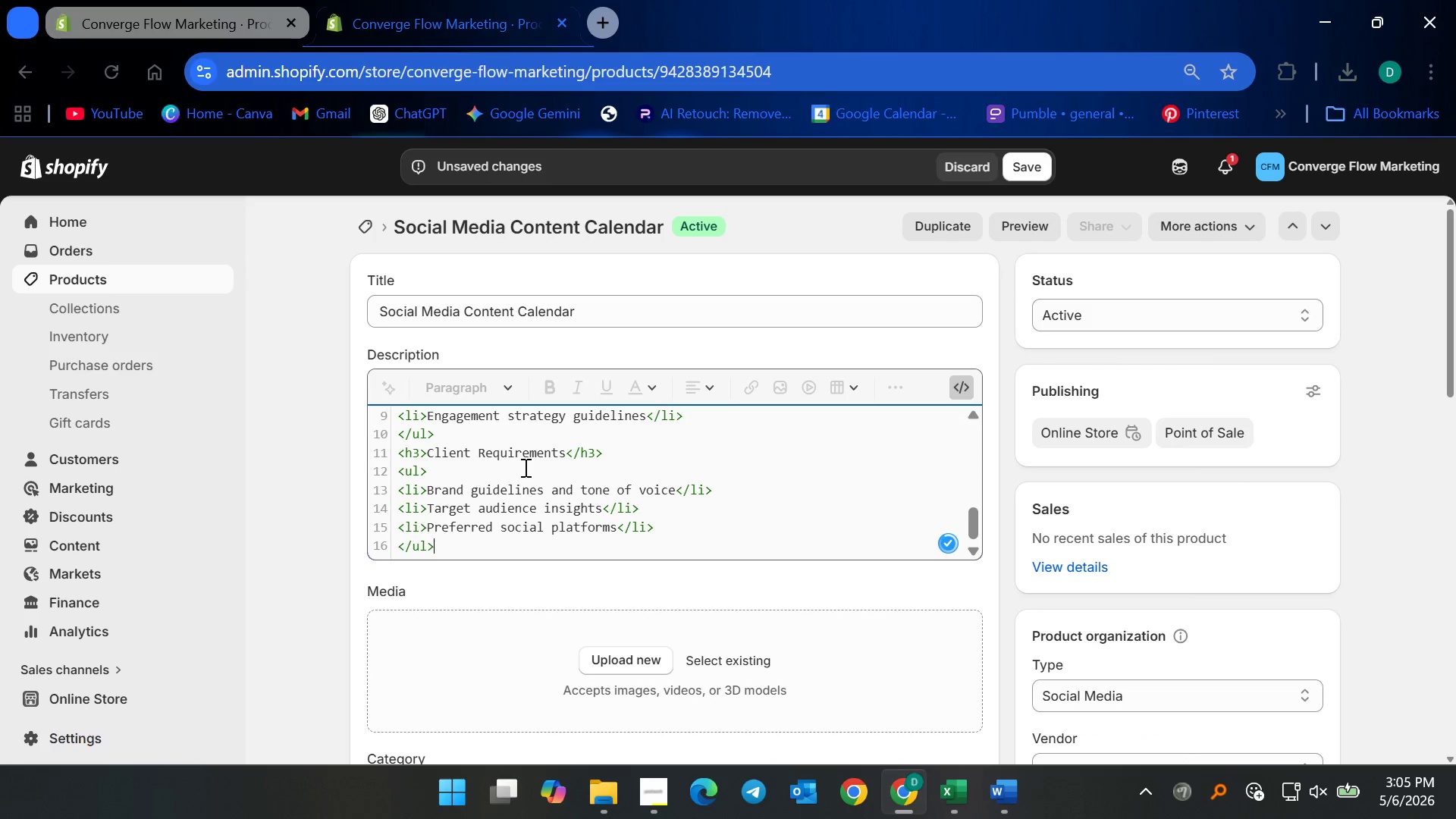 
scroll: coordinate [508, 479], scroll_direction: up, amount: 8.0
 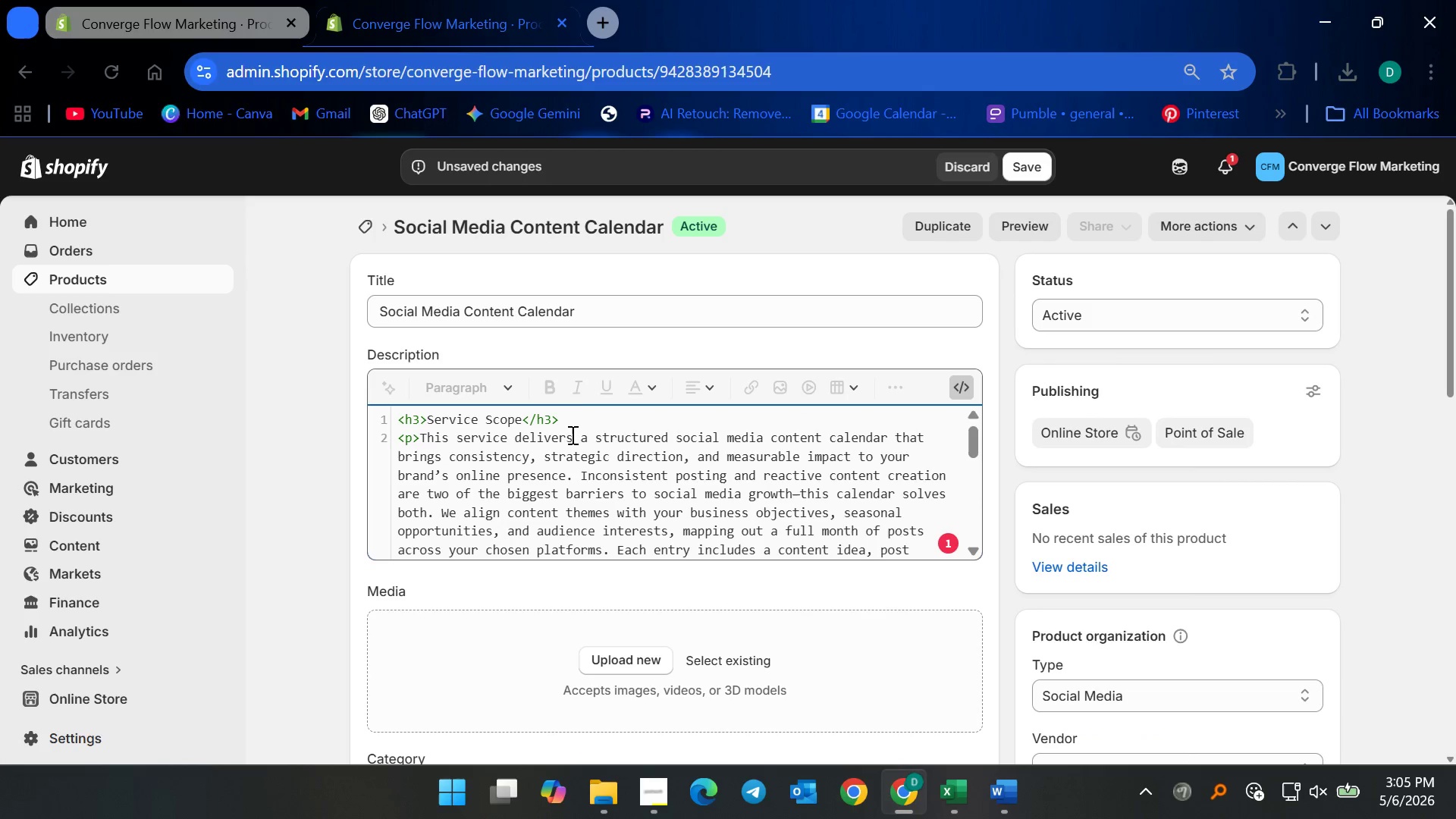 
left_click([578, 420])
 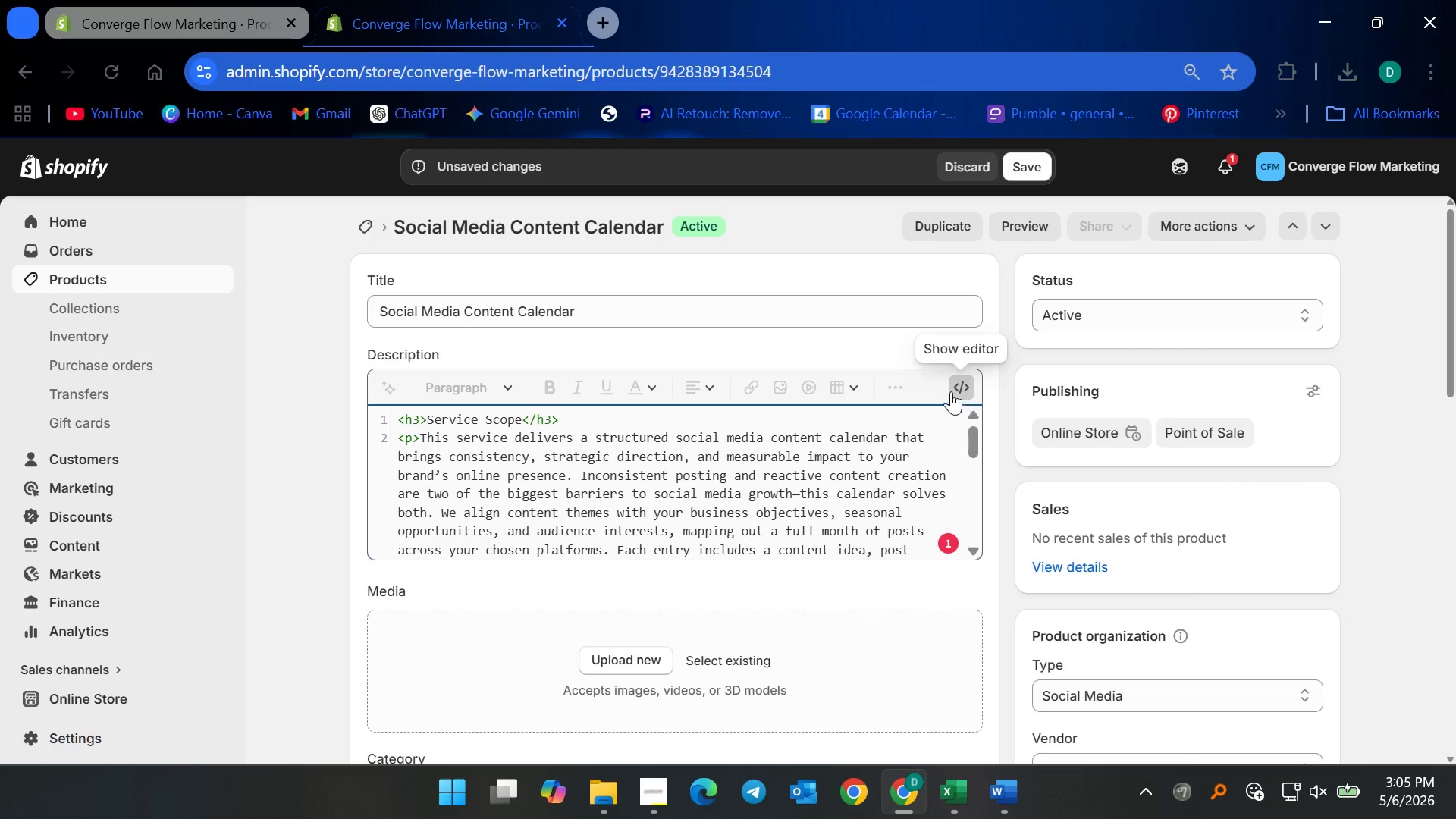 
scroll: coordinate [729, 497], scroll_direction: down, amount: 3.0
 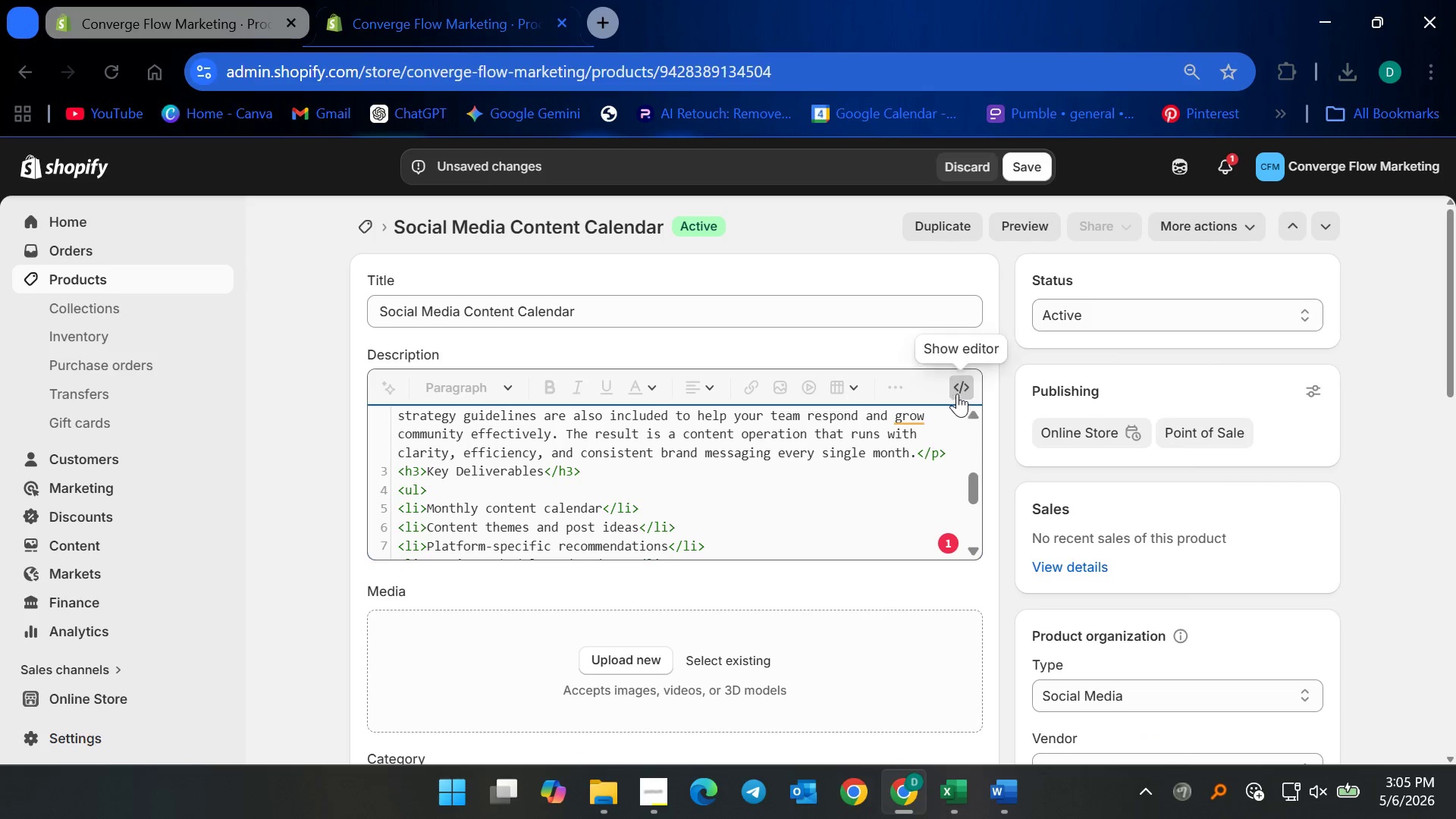 
left_click([960, 384])
 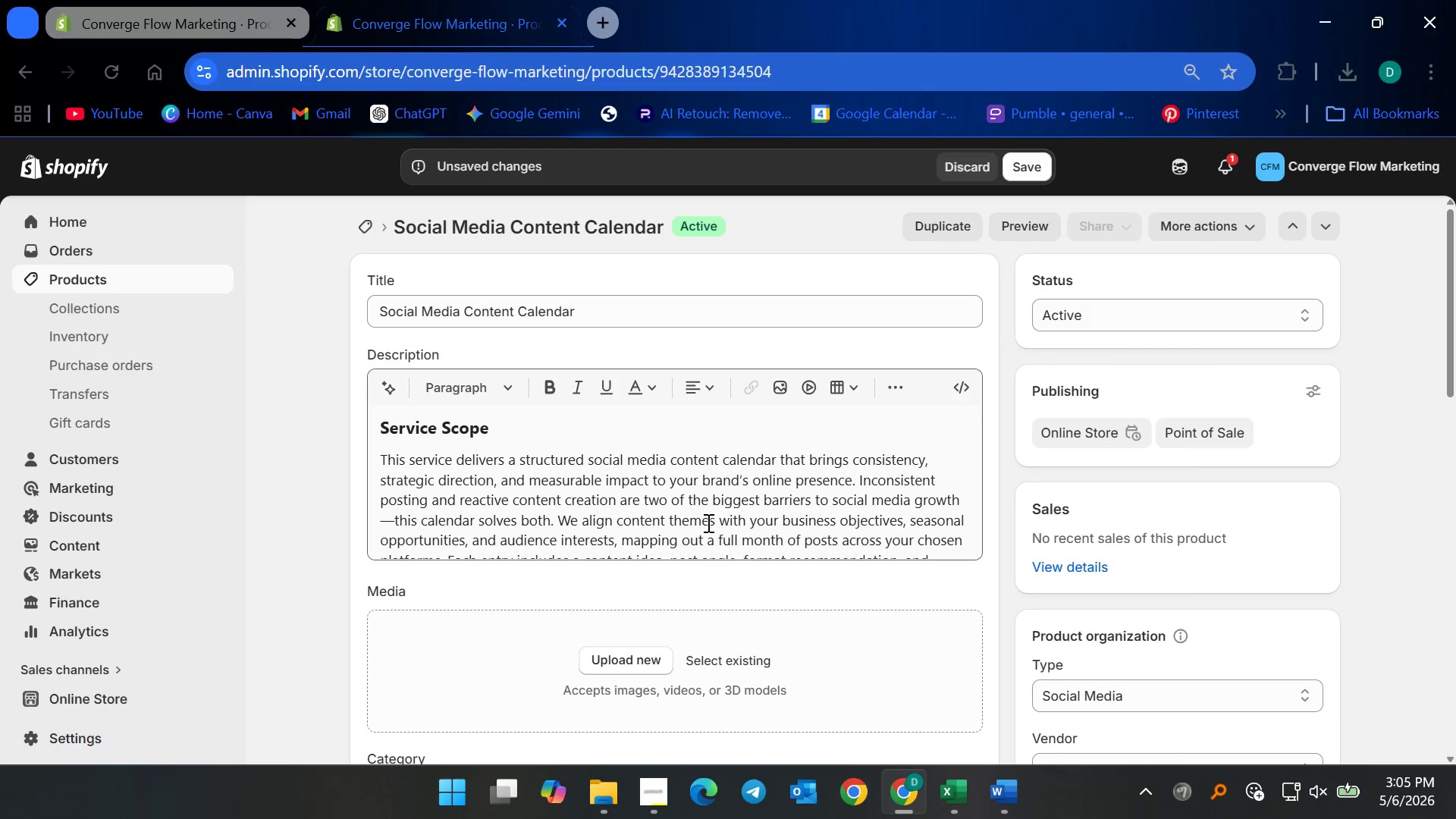 
left_click([707, 522])
 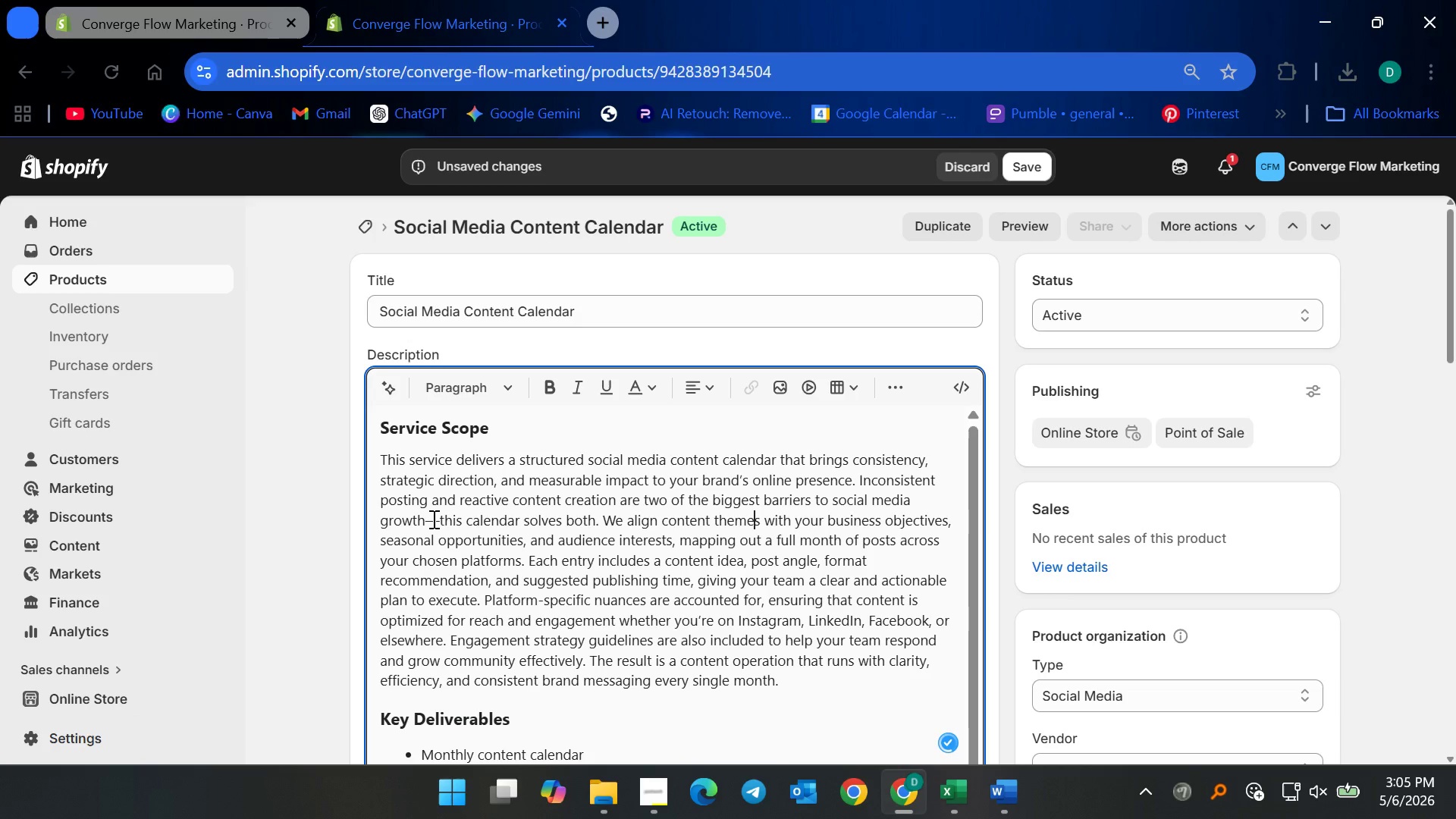 
left_click([441, 519])
 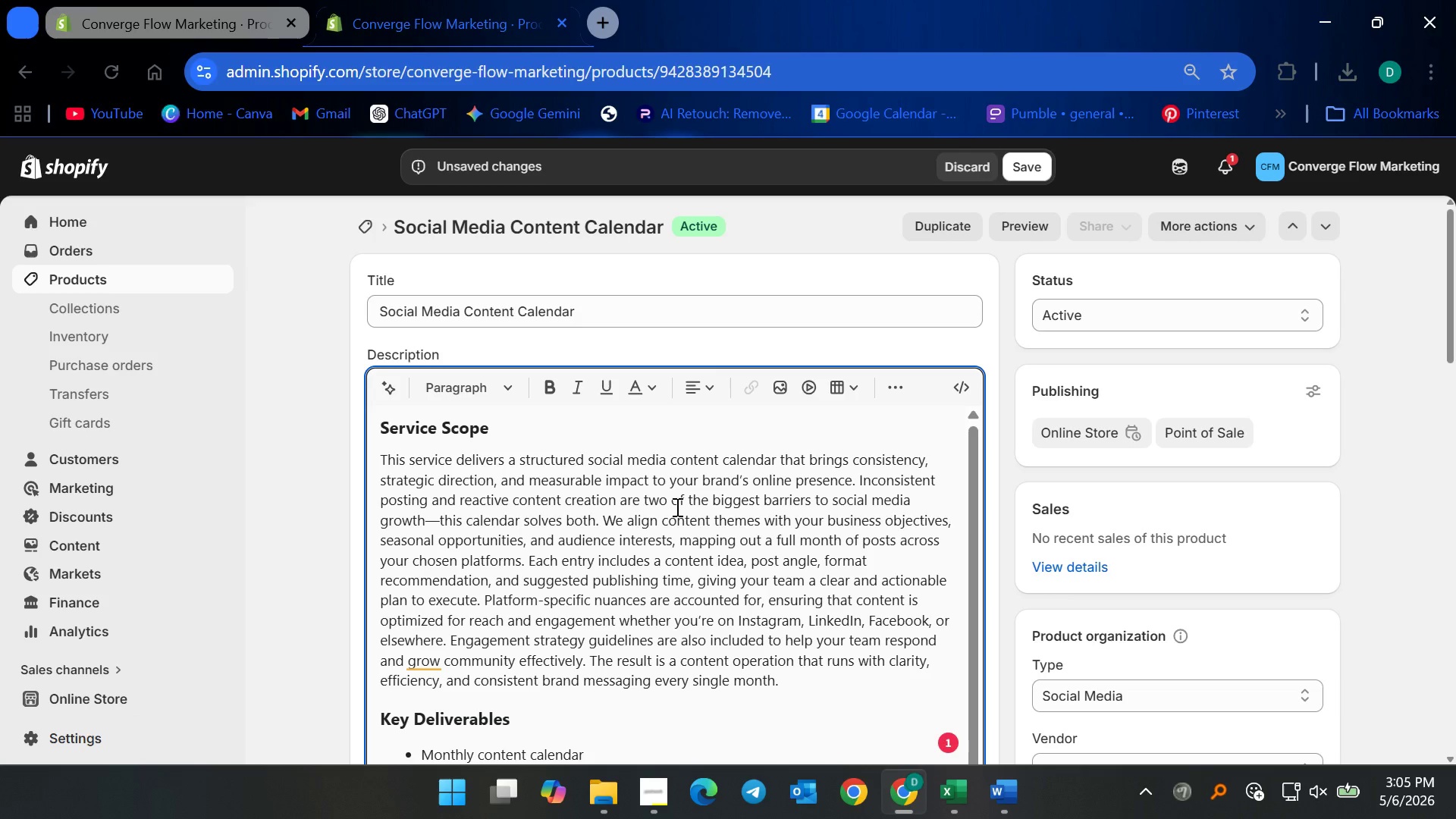 
key(Backspace)
 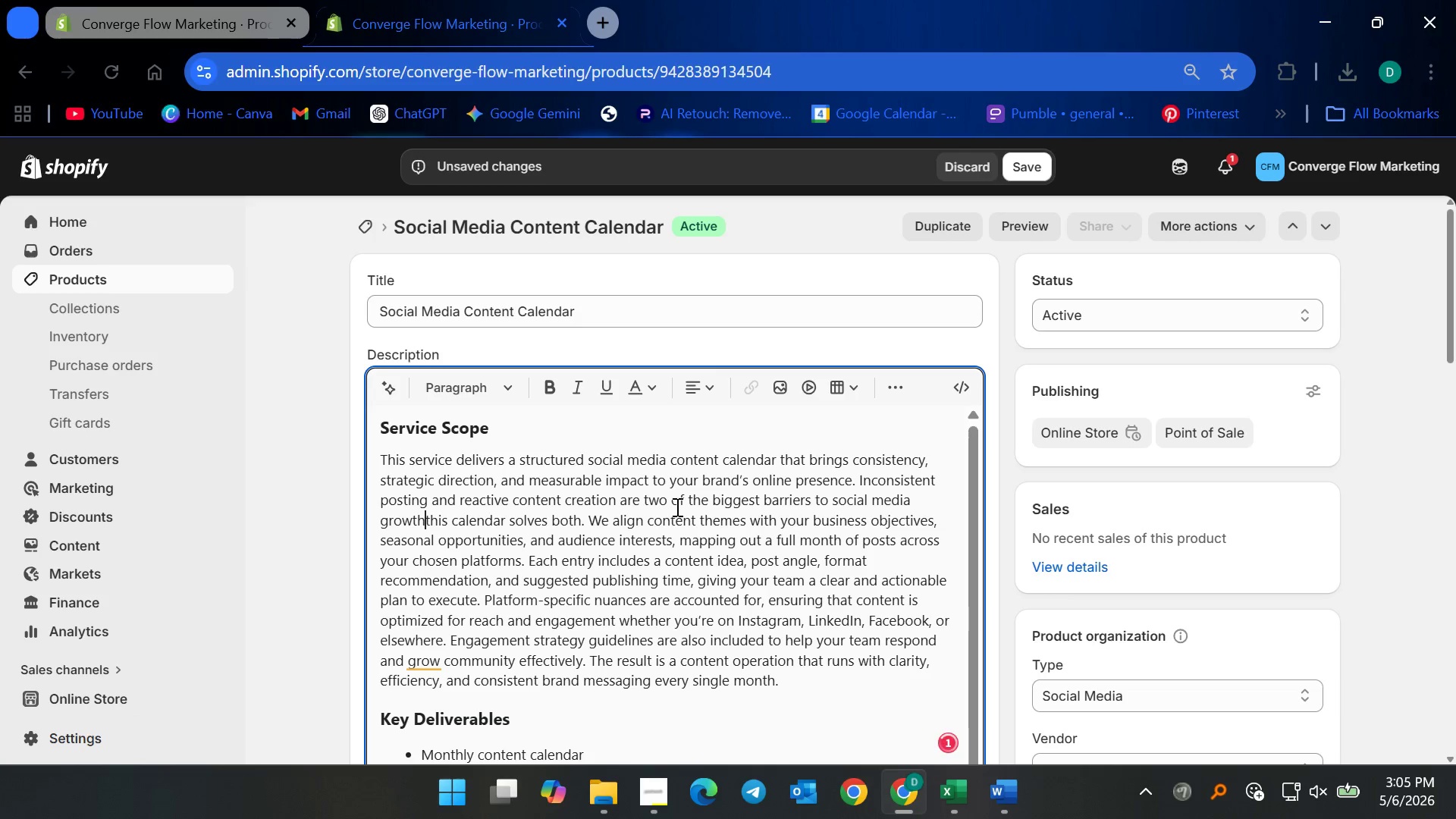 
key(Semicolon)
 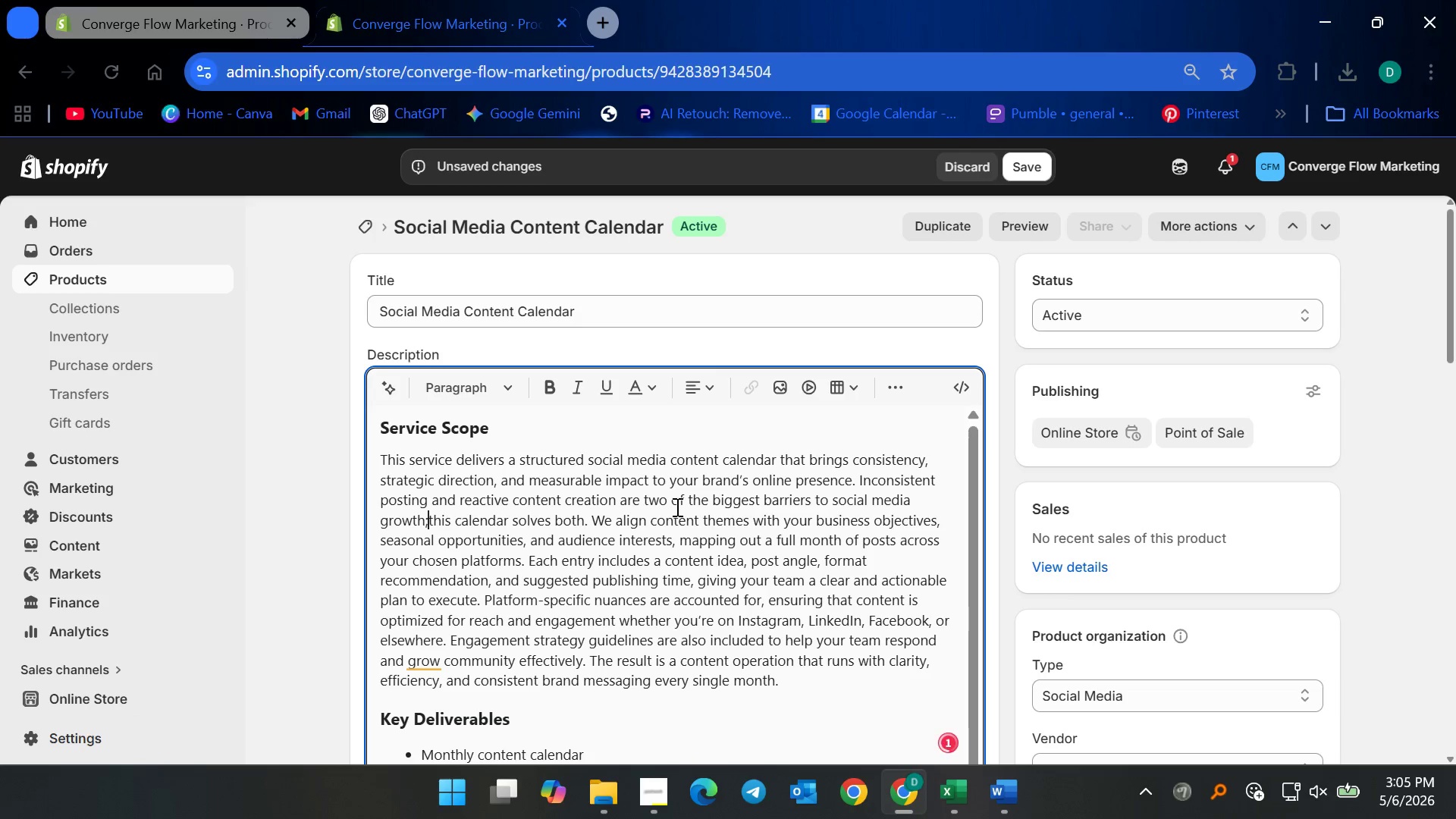 
key(Space)
 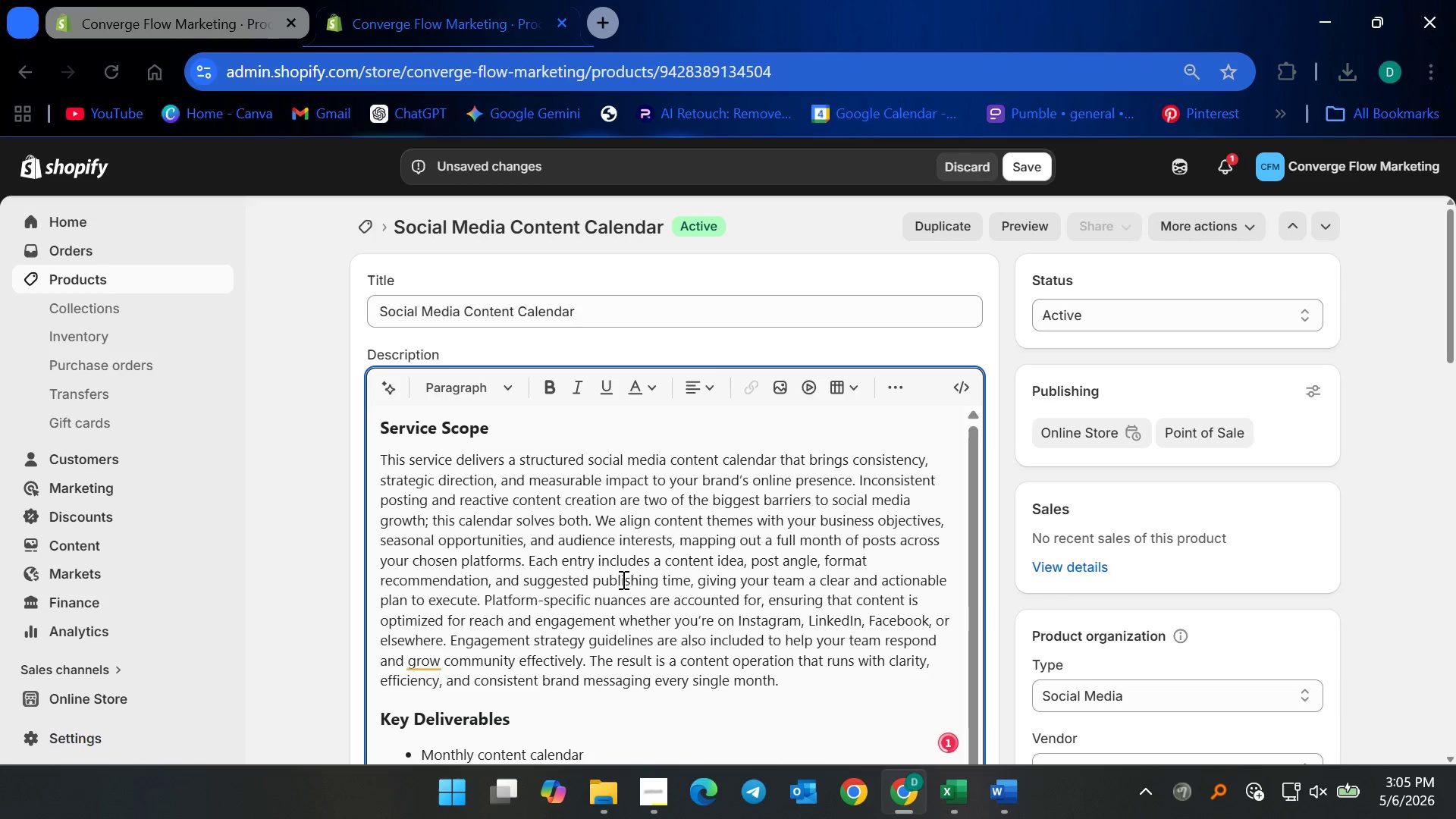 
left_click([556, 592])
 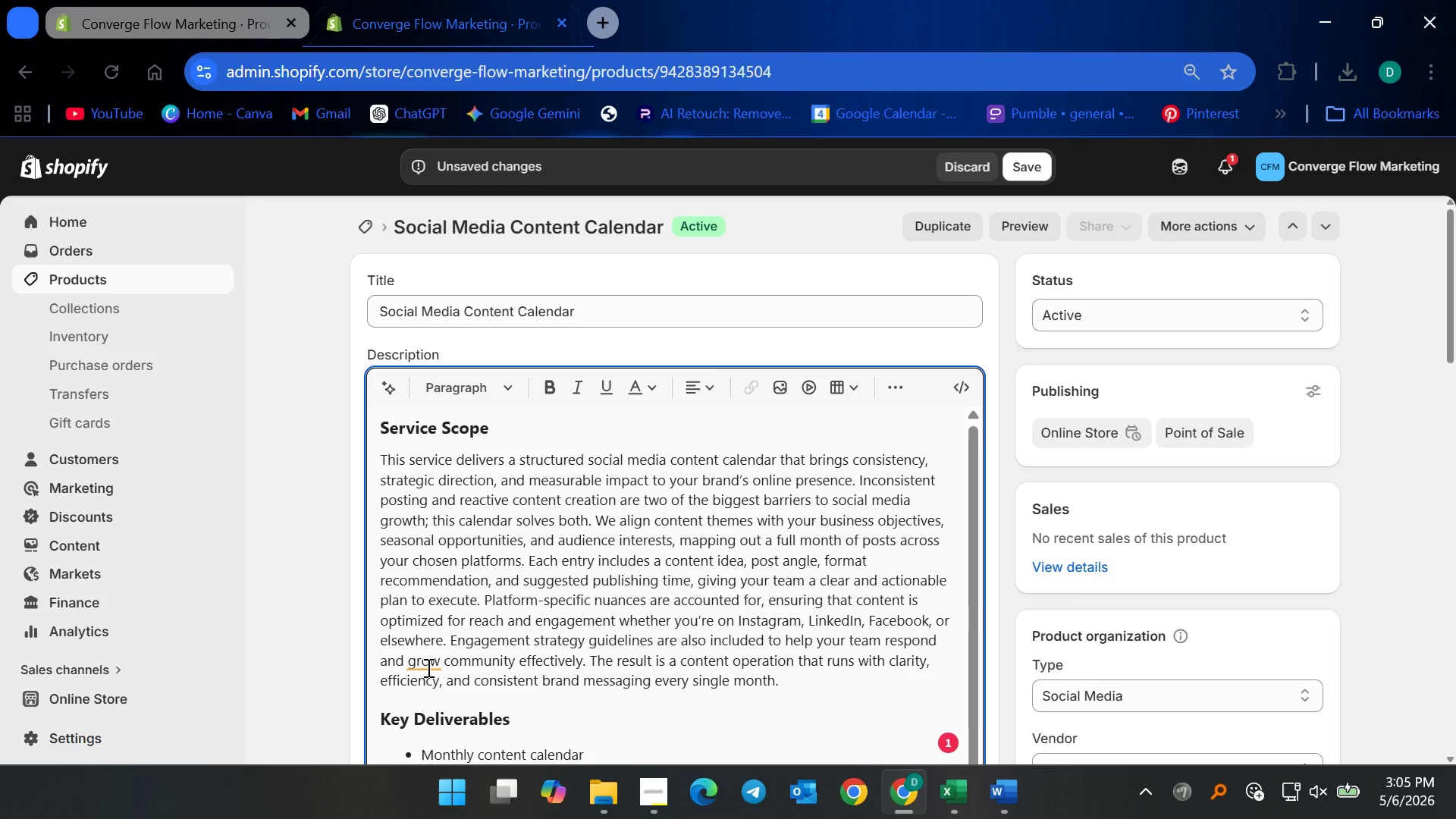 
left_click([424, 664])
 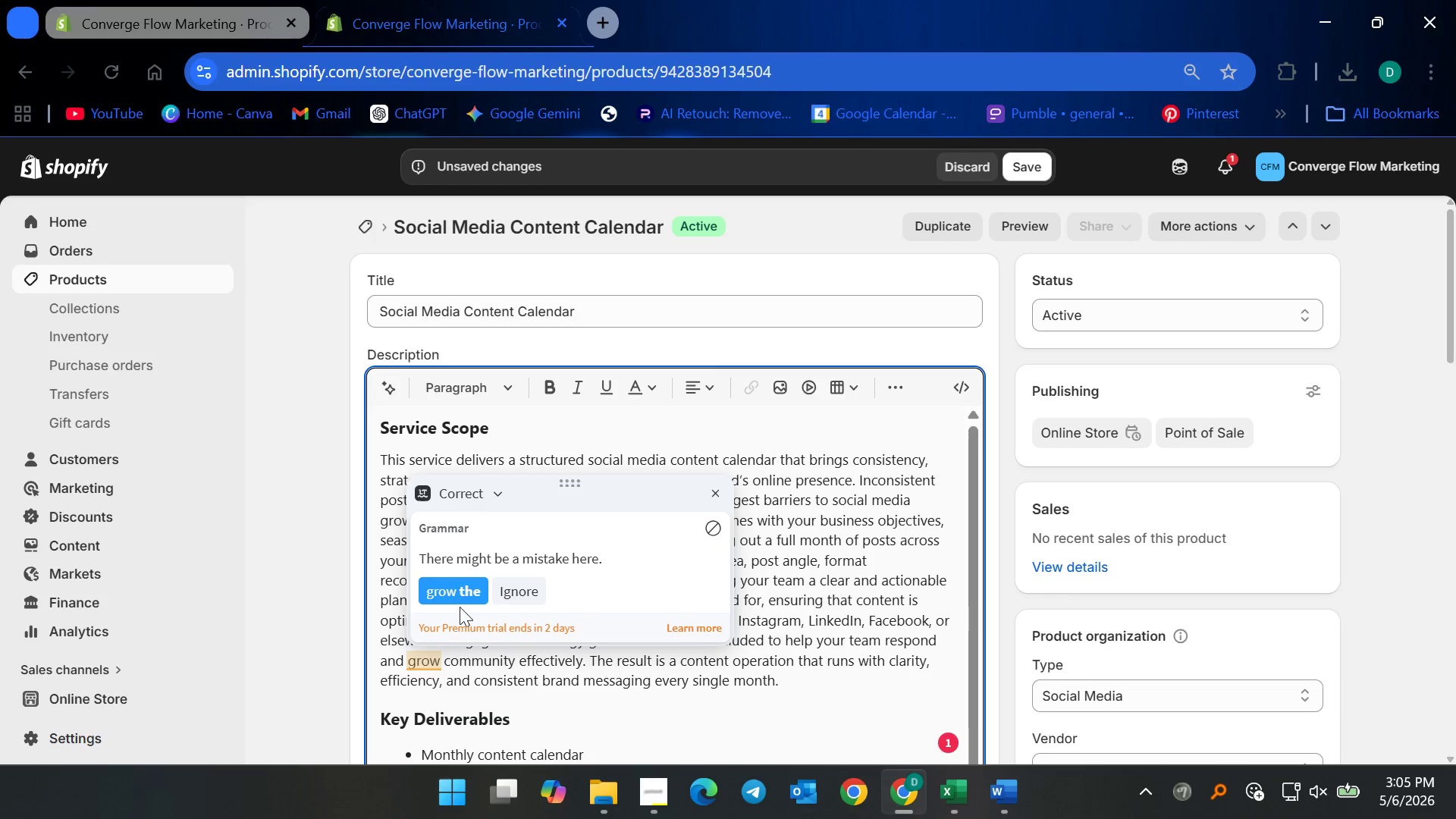 
left_click([460, 586])
 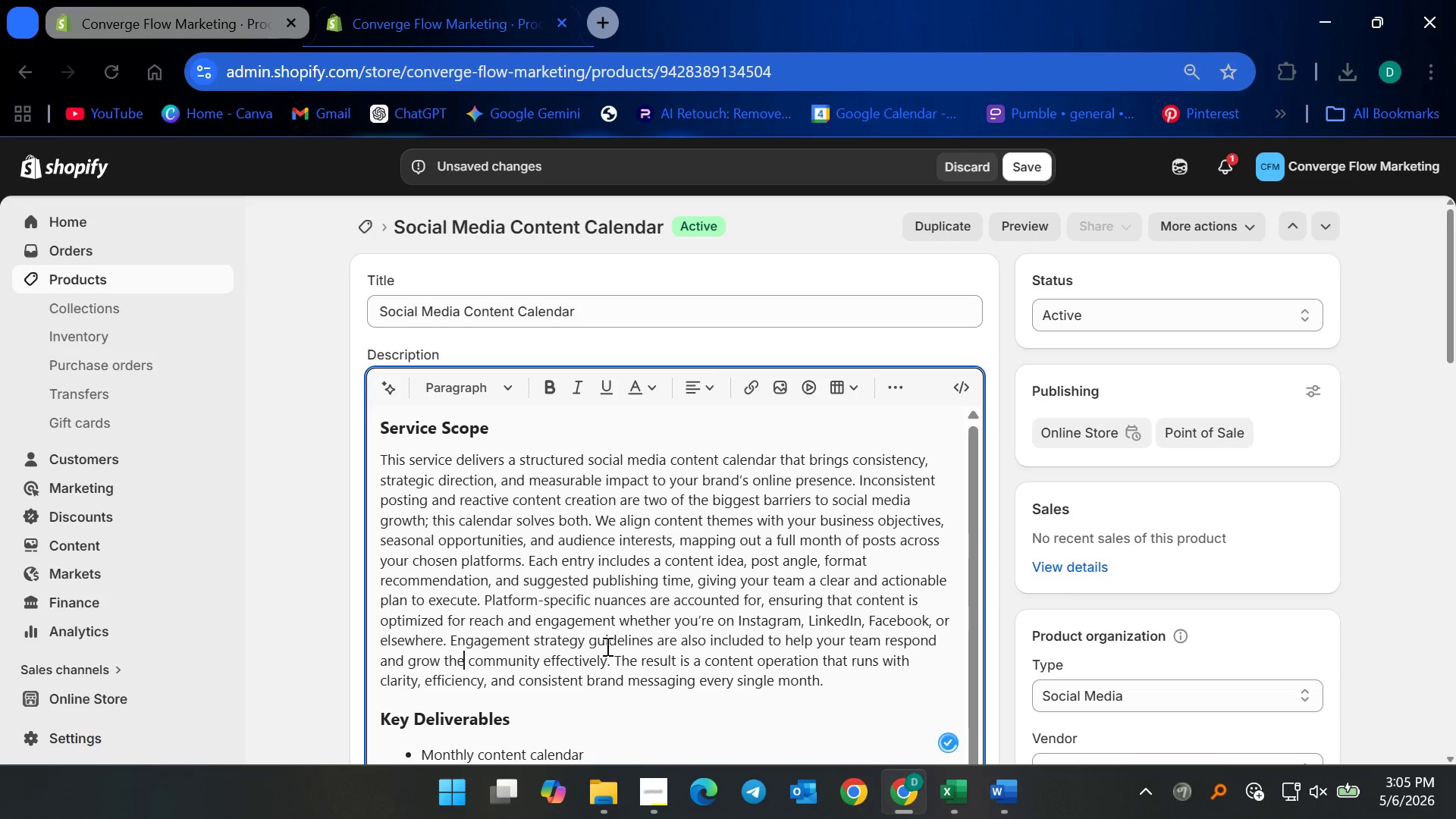 
left_click([657, 642])
 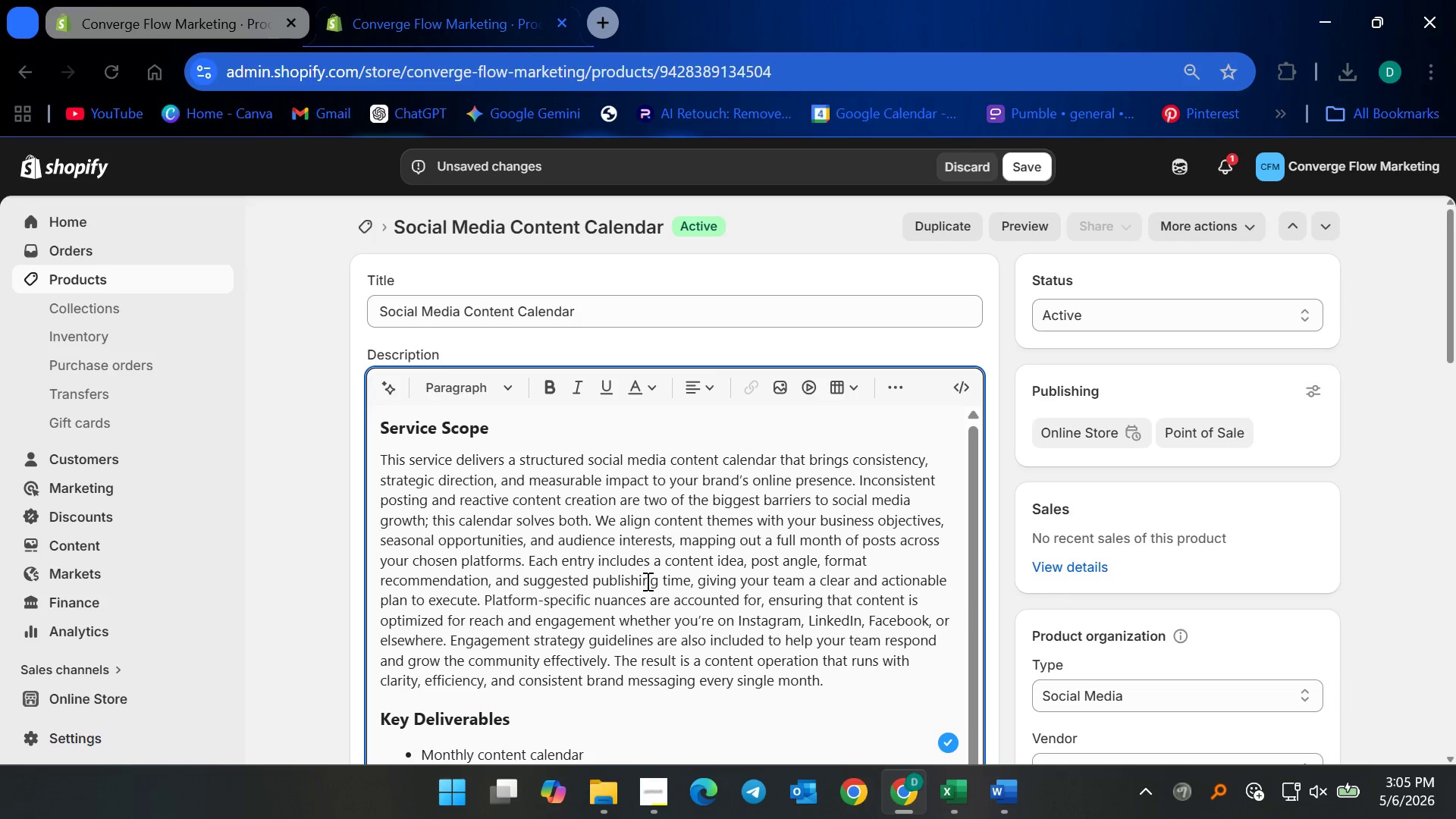 
scroll: coordinate [635, 631], scroll_direction: down, amount: 6.0
 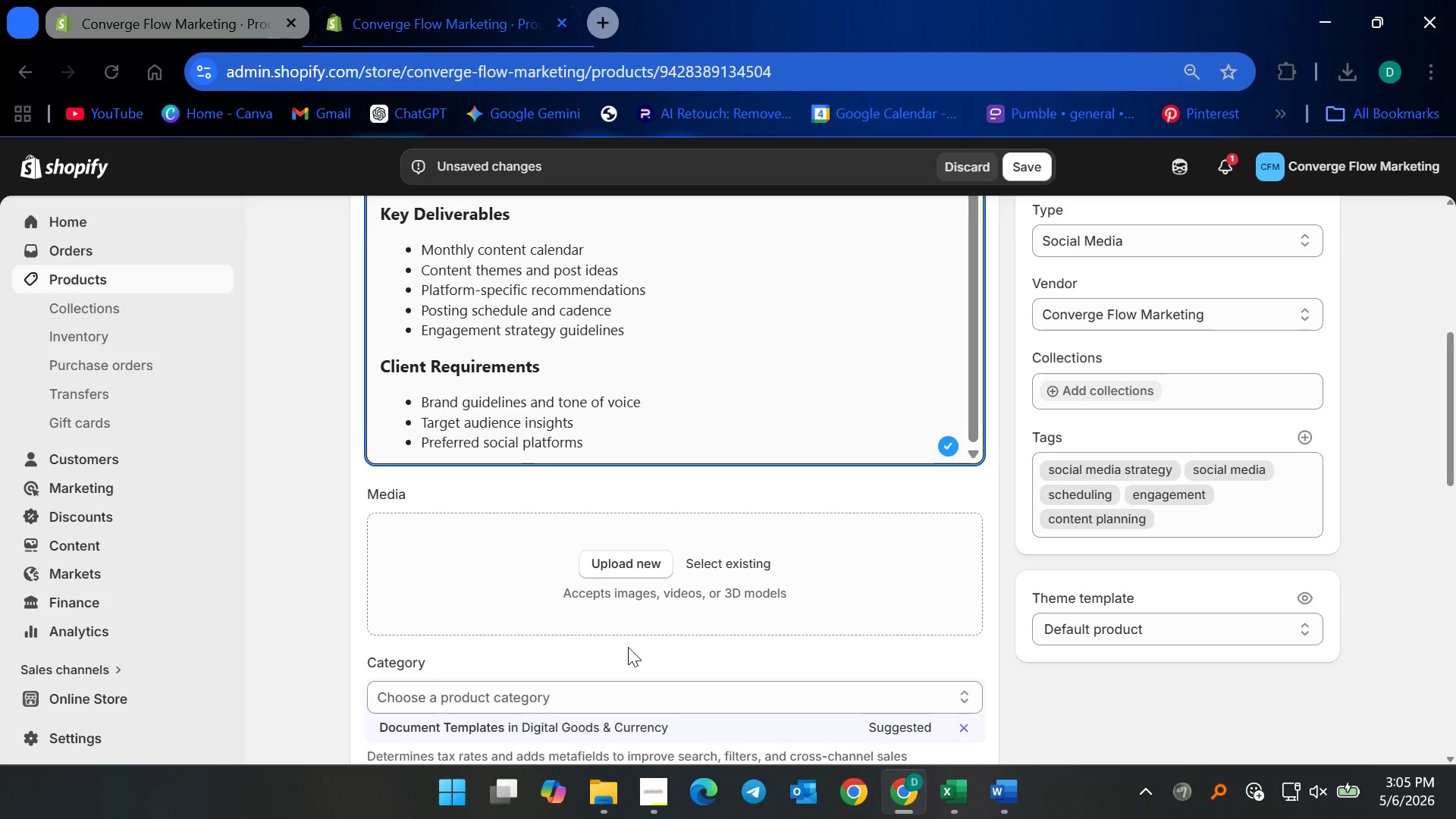 
scroll: coordinate [628, 642], scroll_direction: up, amount: 3.0
 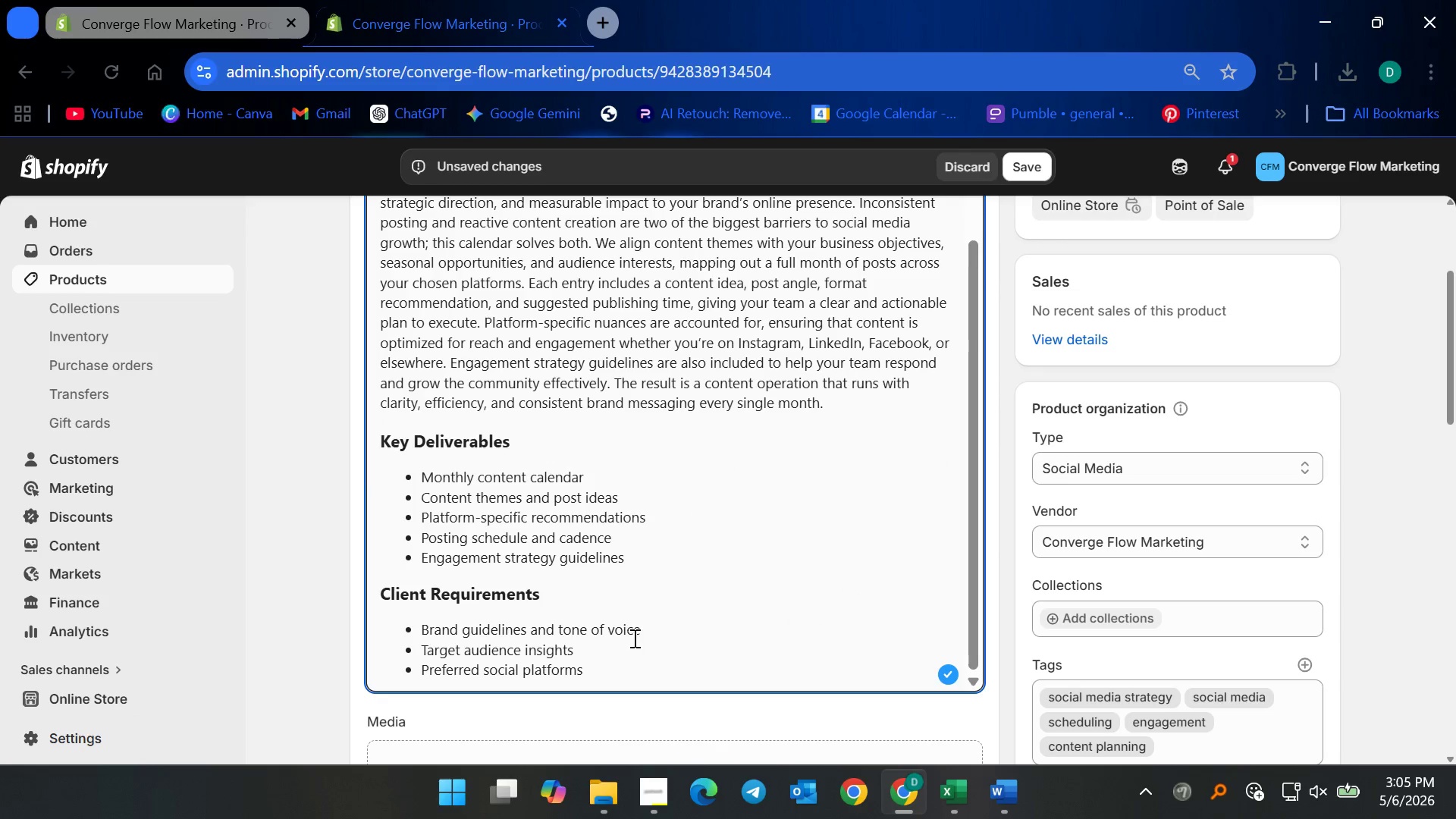 
scroll: coordinate [648, 661], scroll_direction: down, amount: 2.0
 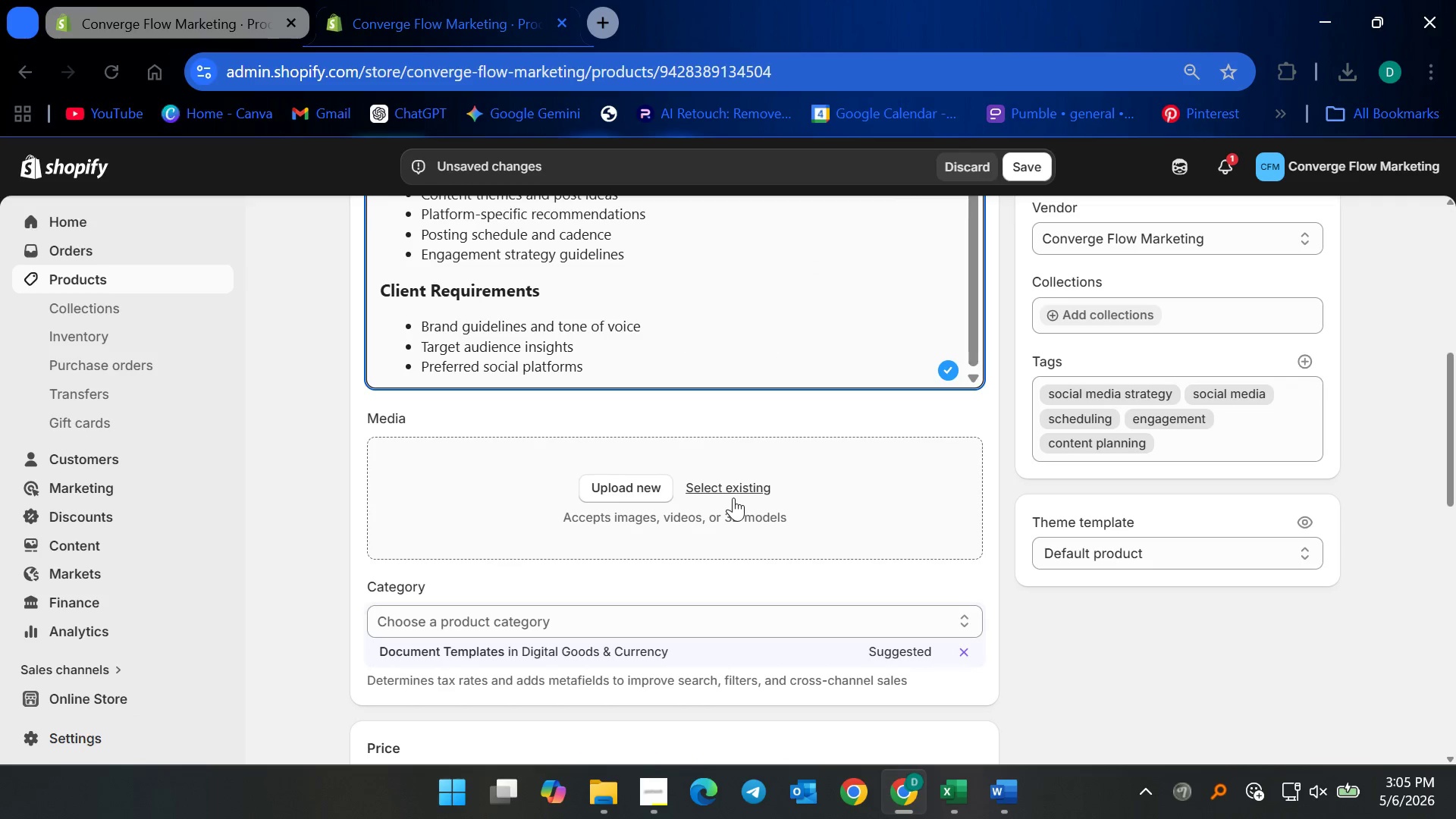 
left_click([736, 491])
 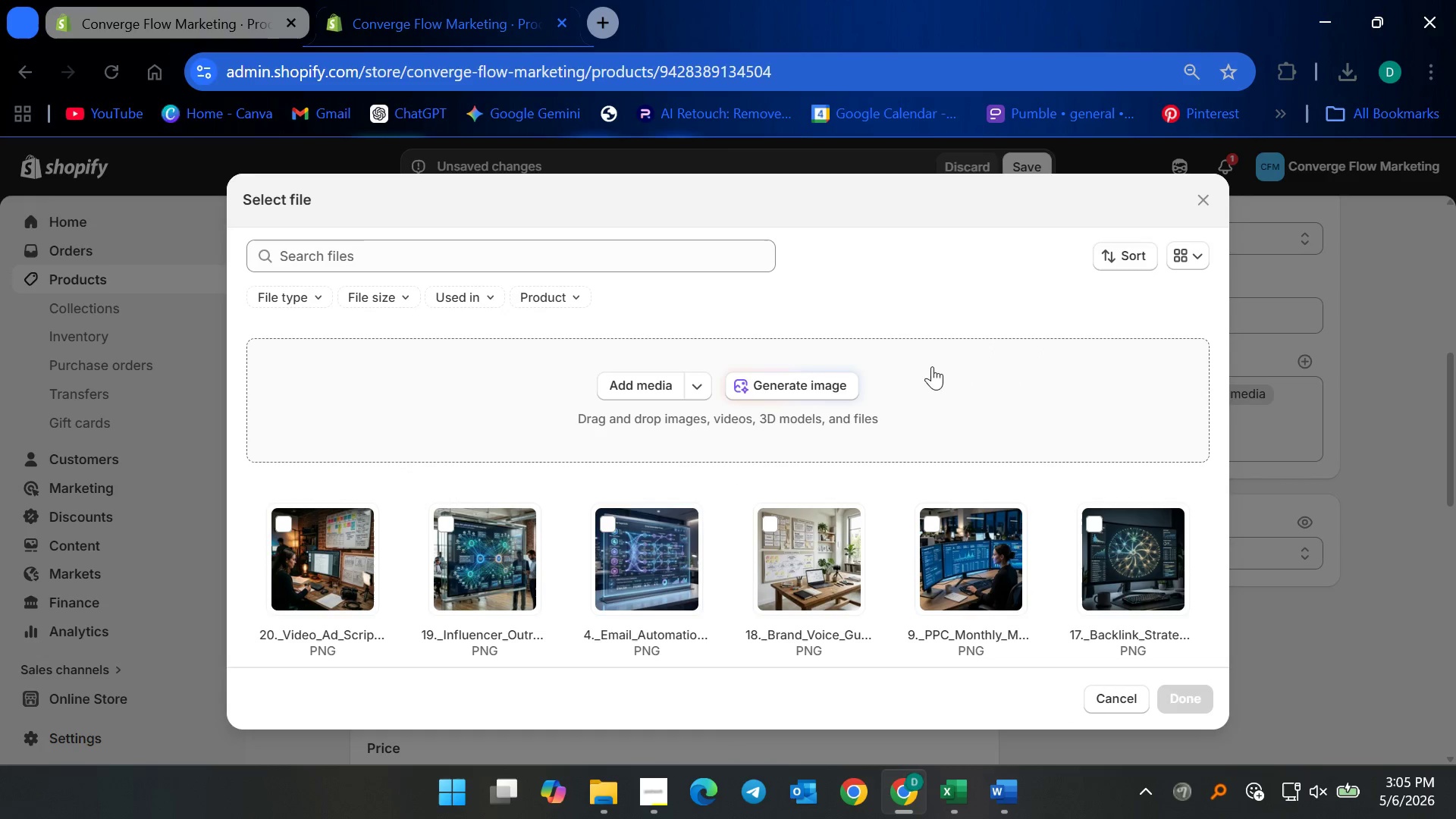 
scroll: coordinate [735, 494], scroll_direction: down, amount: 7.0
 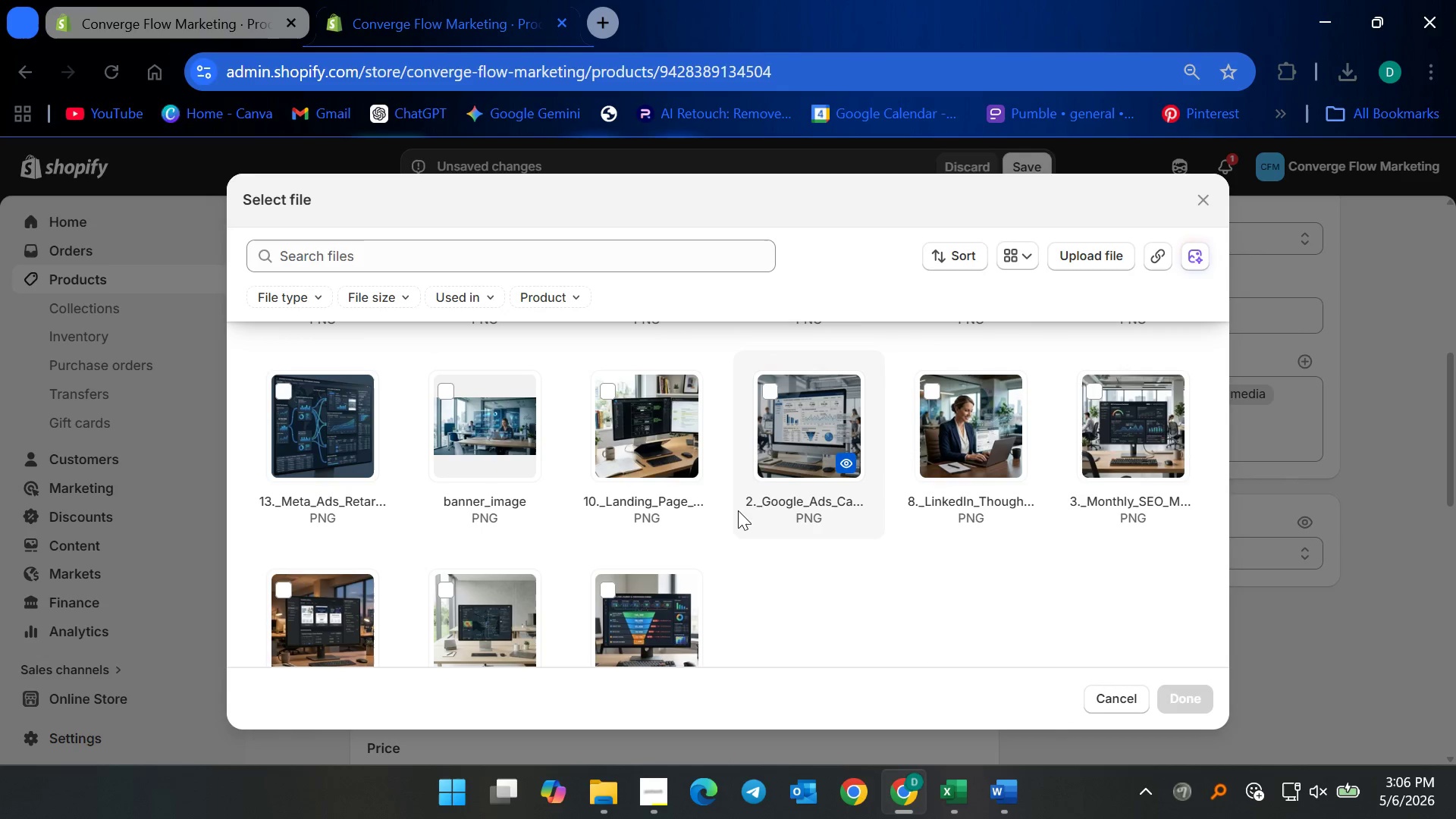 
scroll: coordinate [910, 468], scroll_direction: up, amount: 4.0
 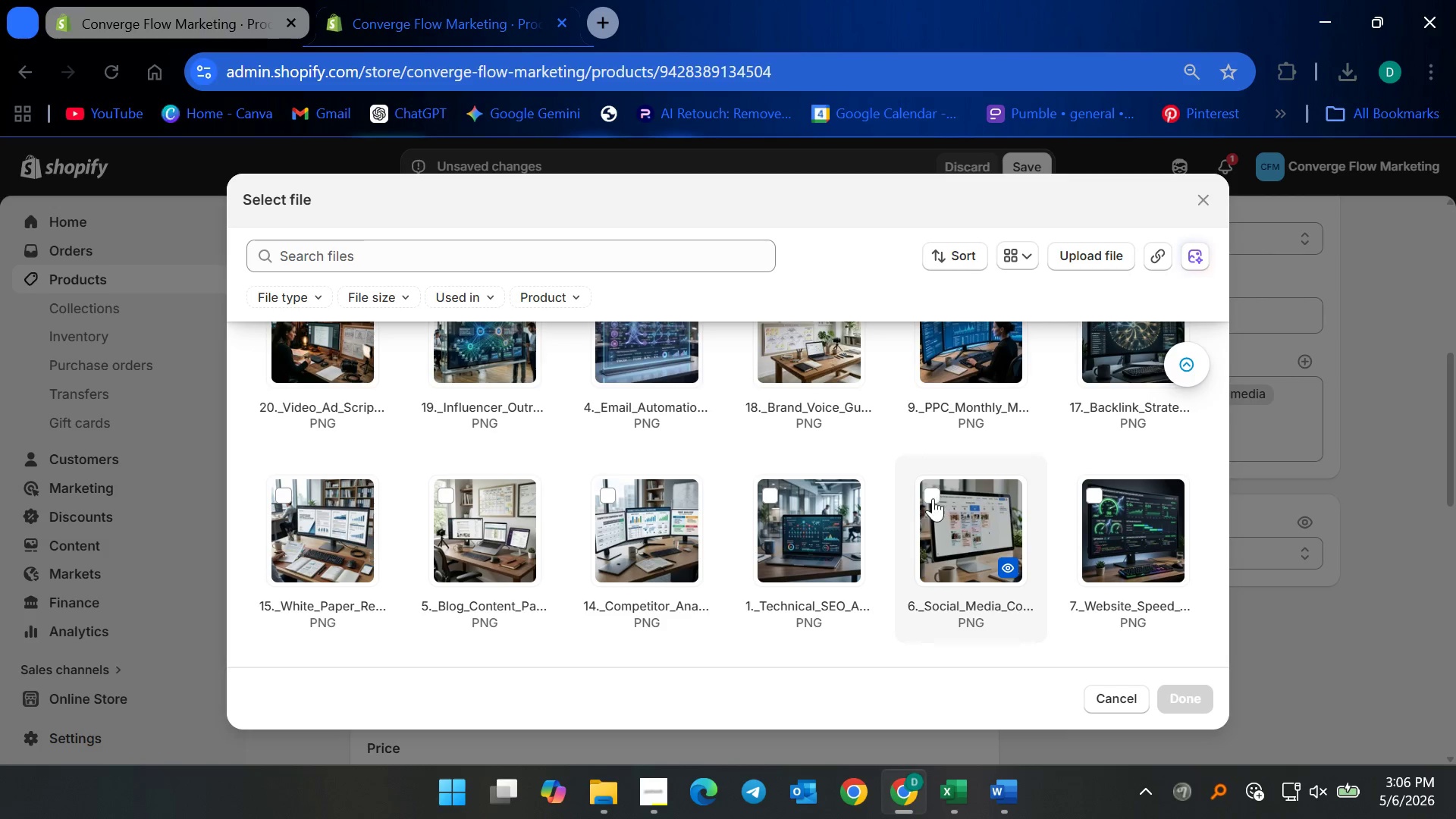 
left_click([930, 500])
 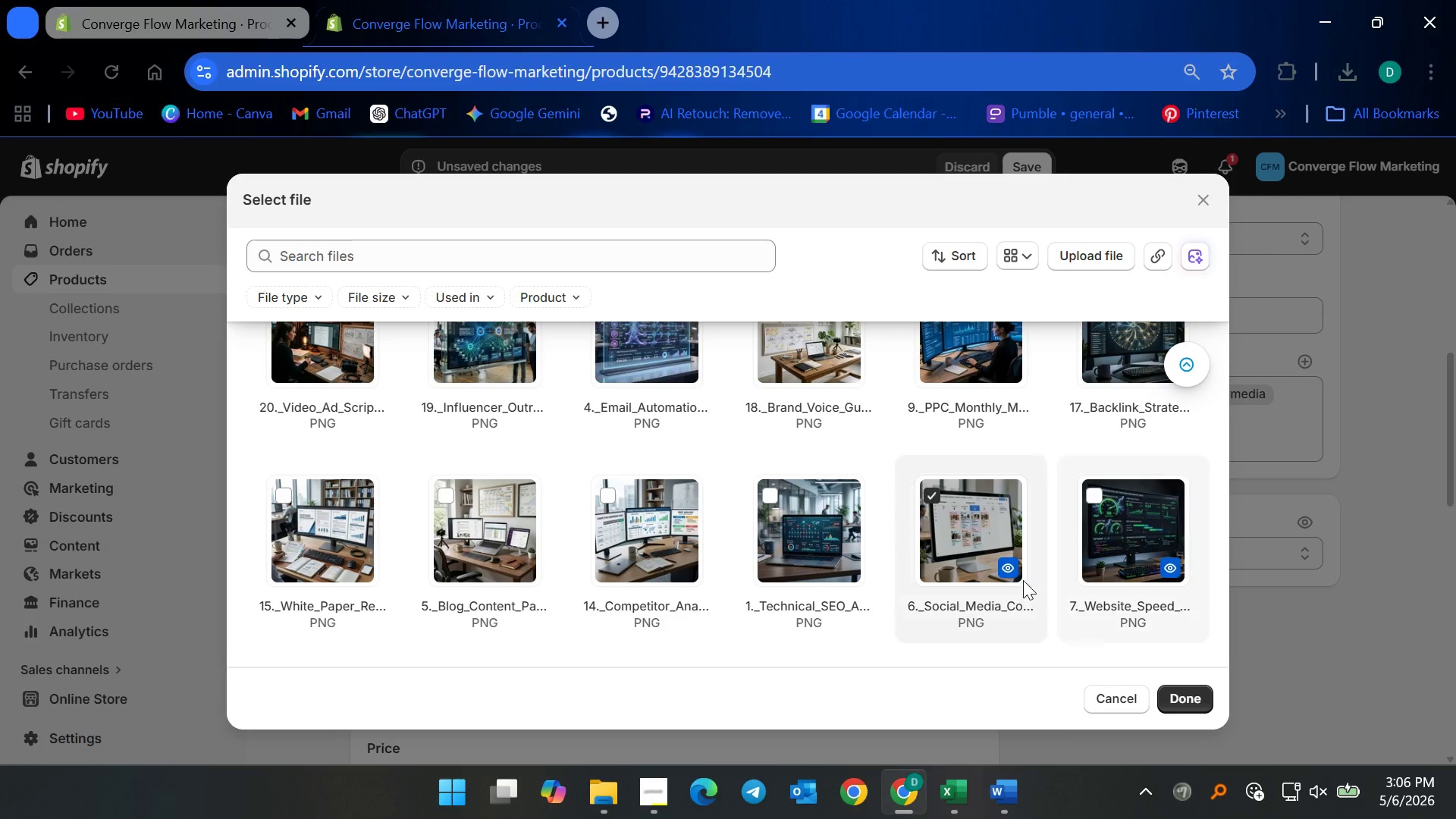 
left_click([965, 540])
 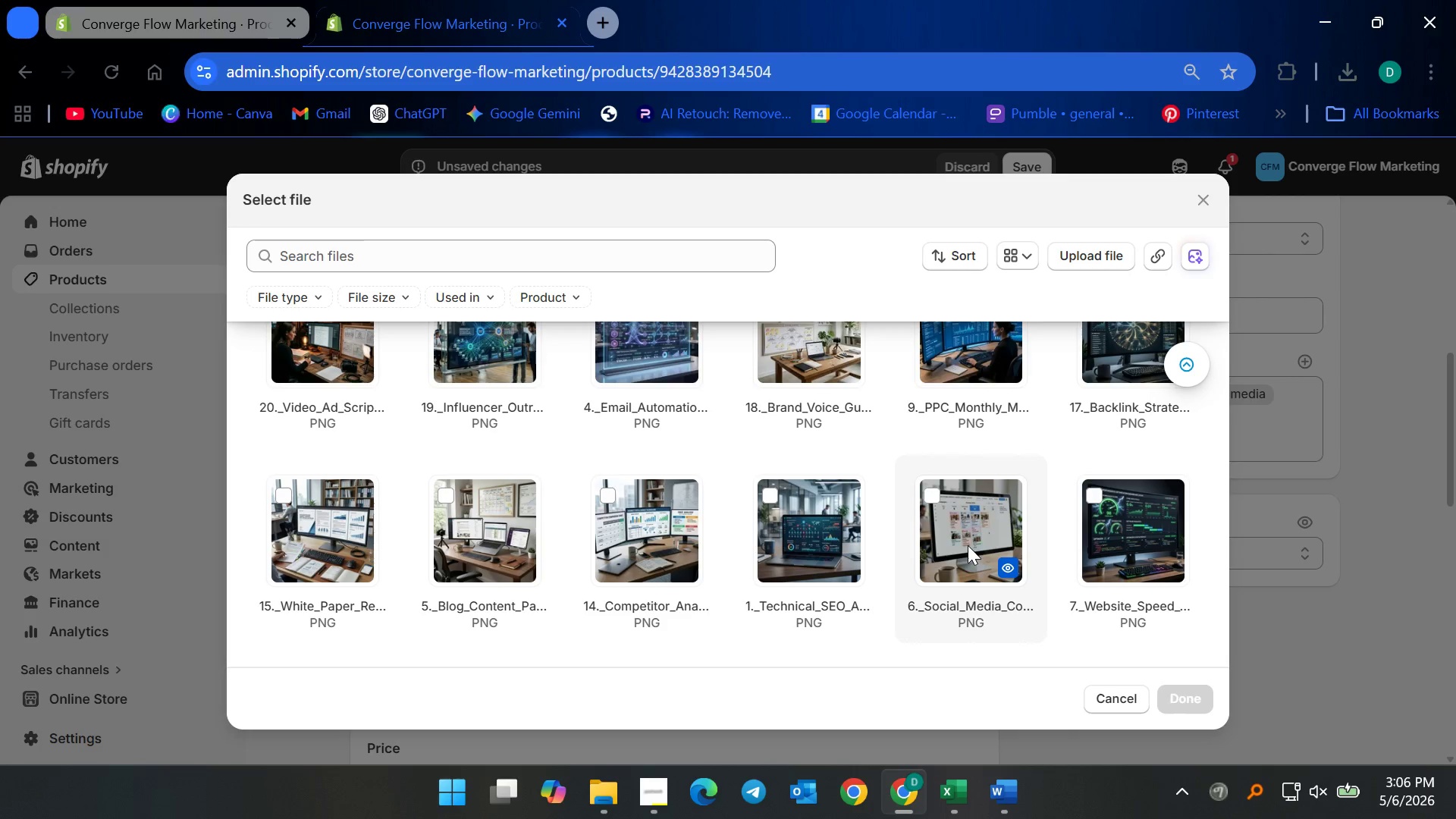 
left_click([932, 488])
 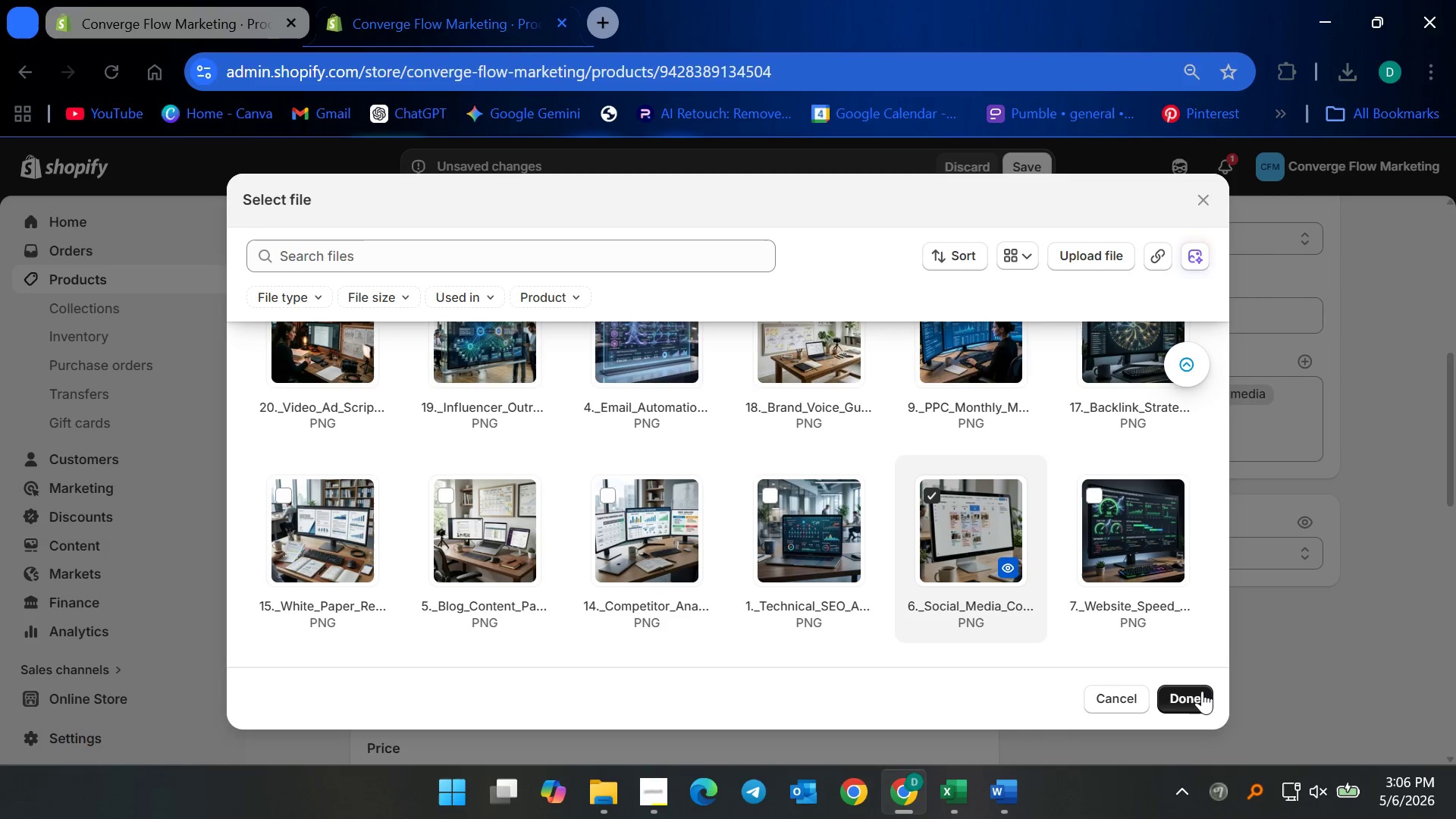 
left_click([1191, 692])
 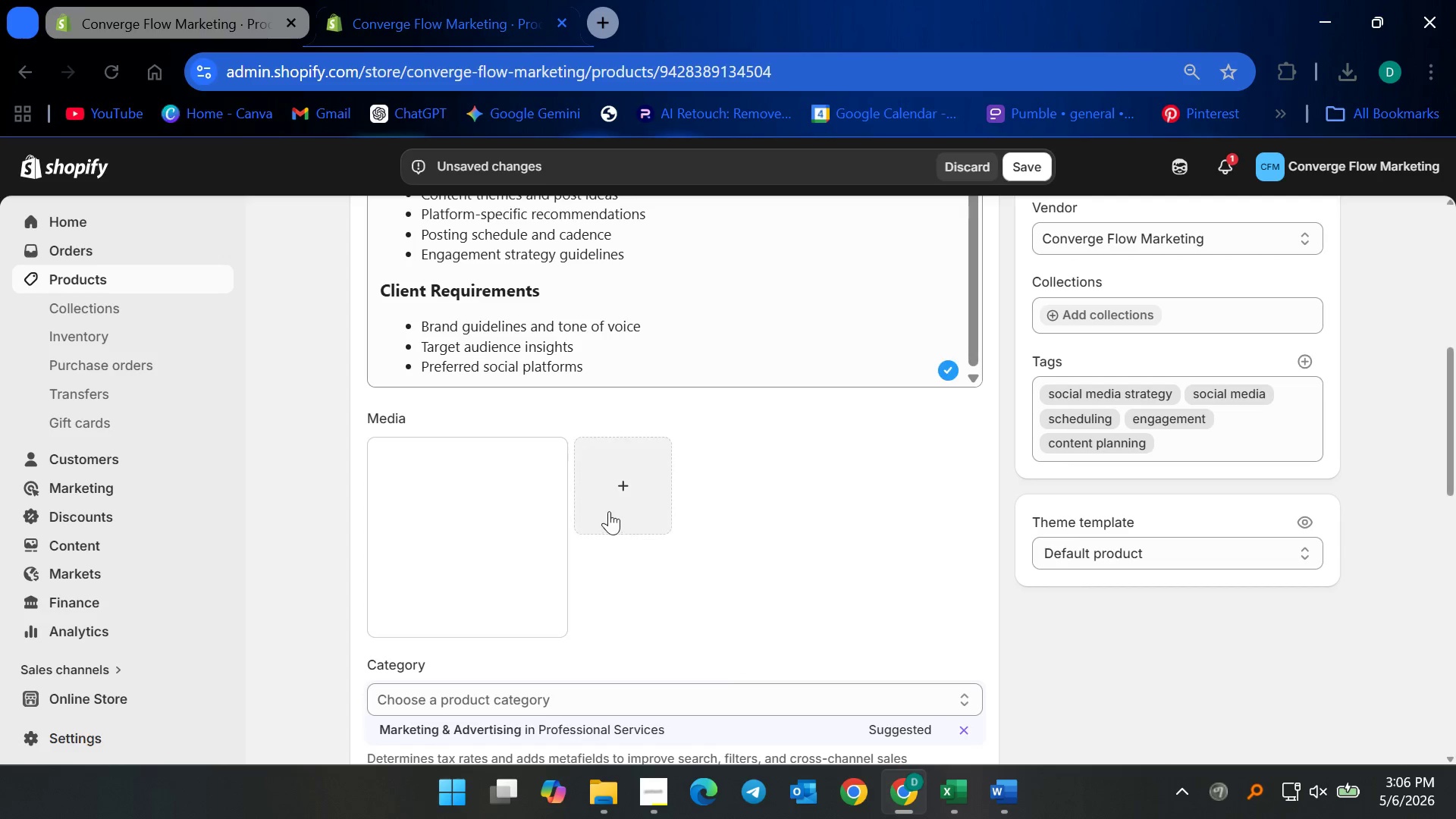 
scroll: coordinate [610, 511], scroll_direction: up, amount: 12.0
 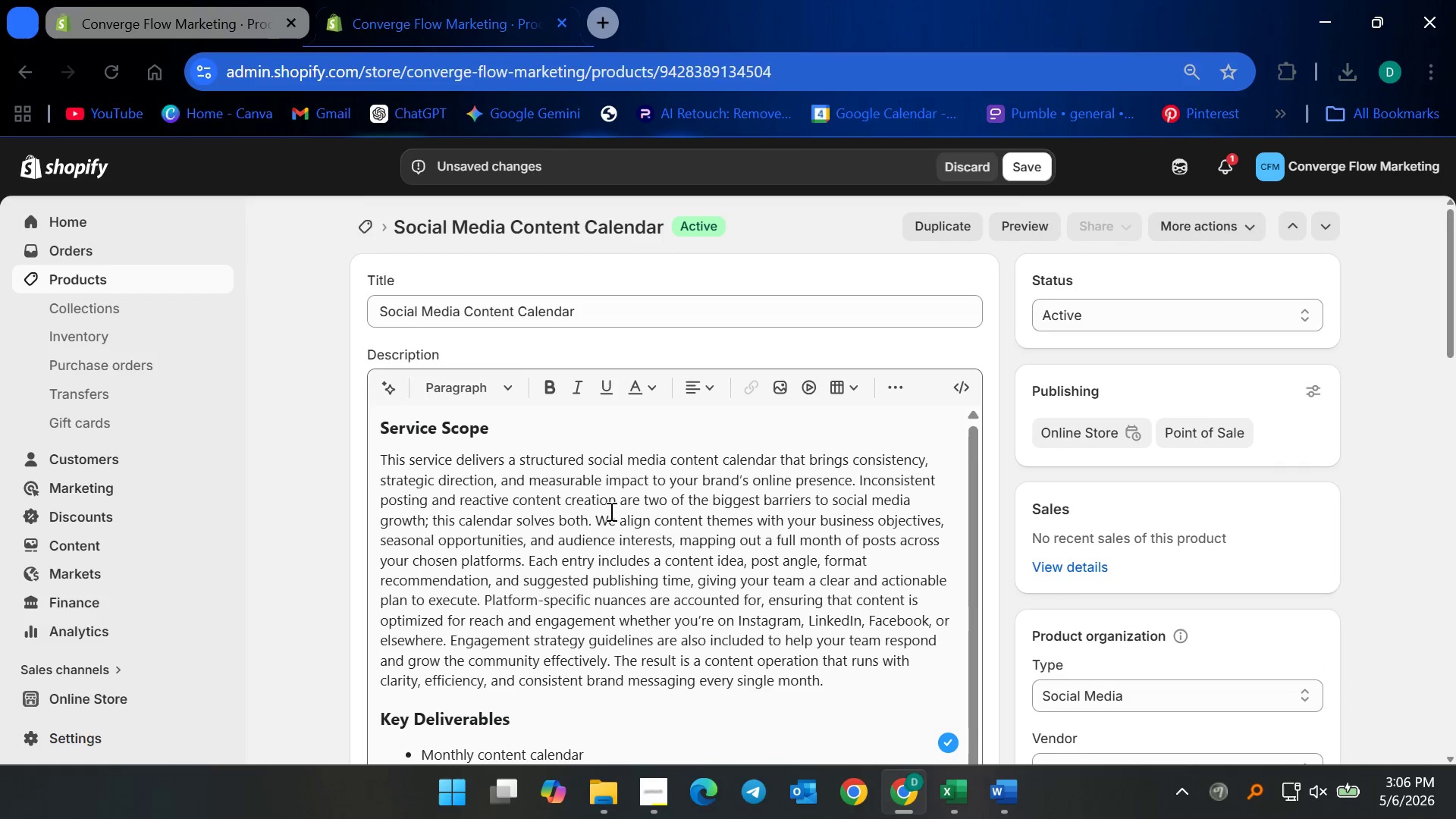 
scroll: coordinate [362, 583], scroll_direction: down, amount: 15.0
 